 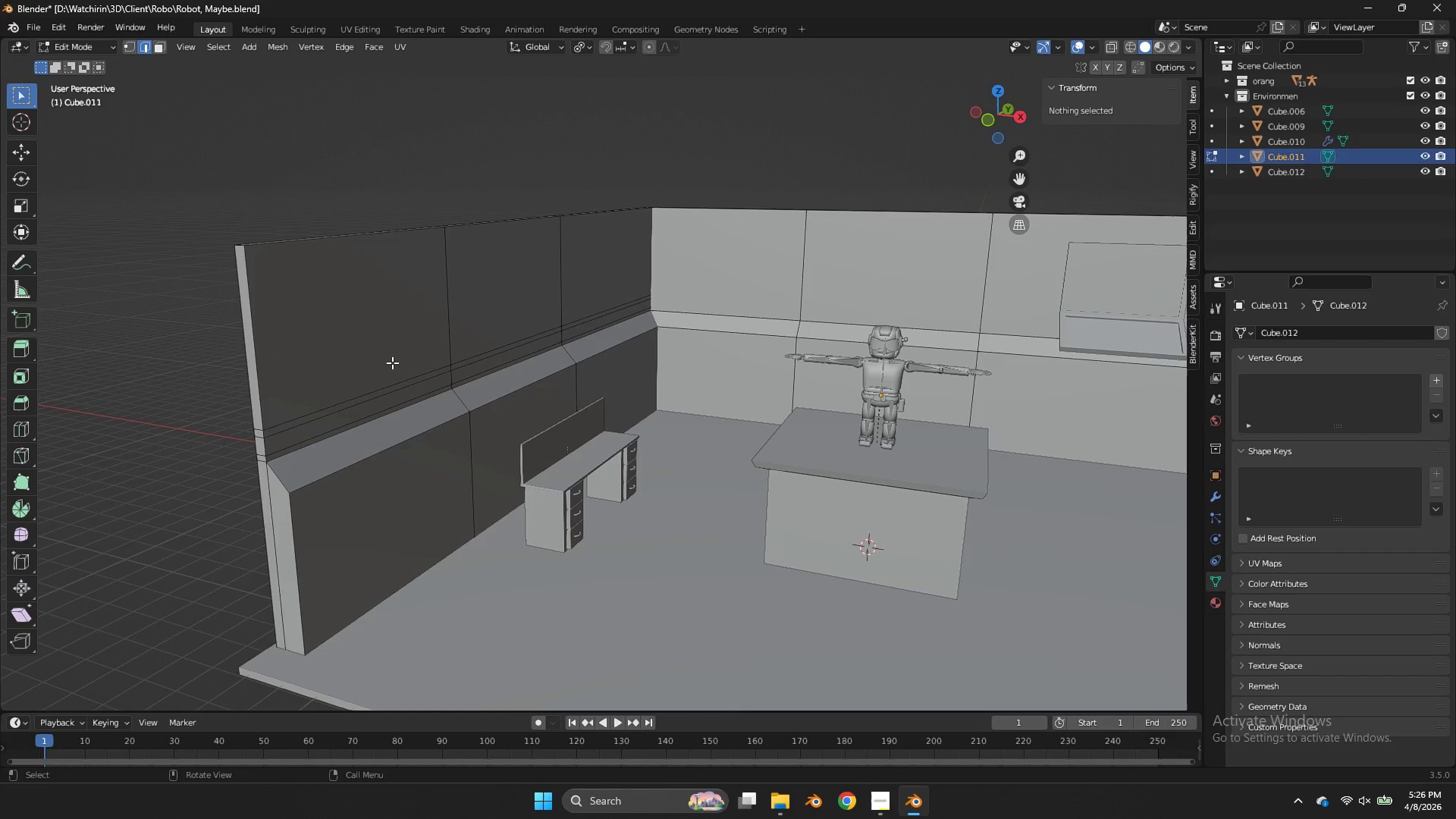 
scroll: coordinate [385, 365], scroll_direction: up, amount: 3.0
 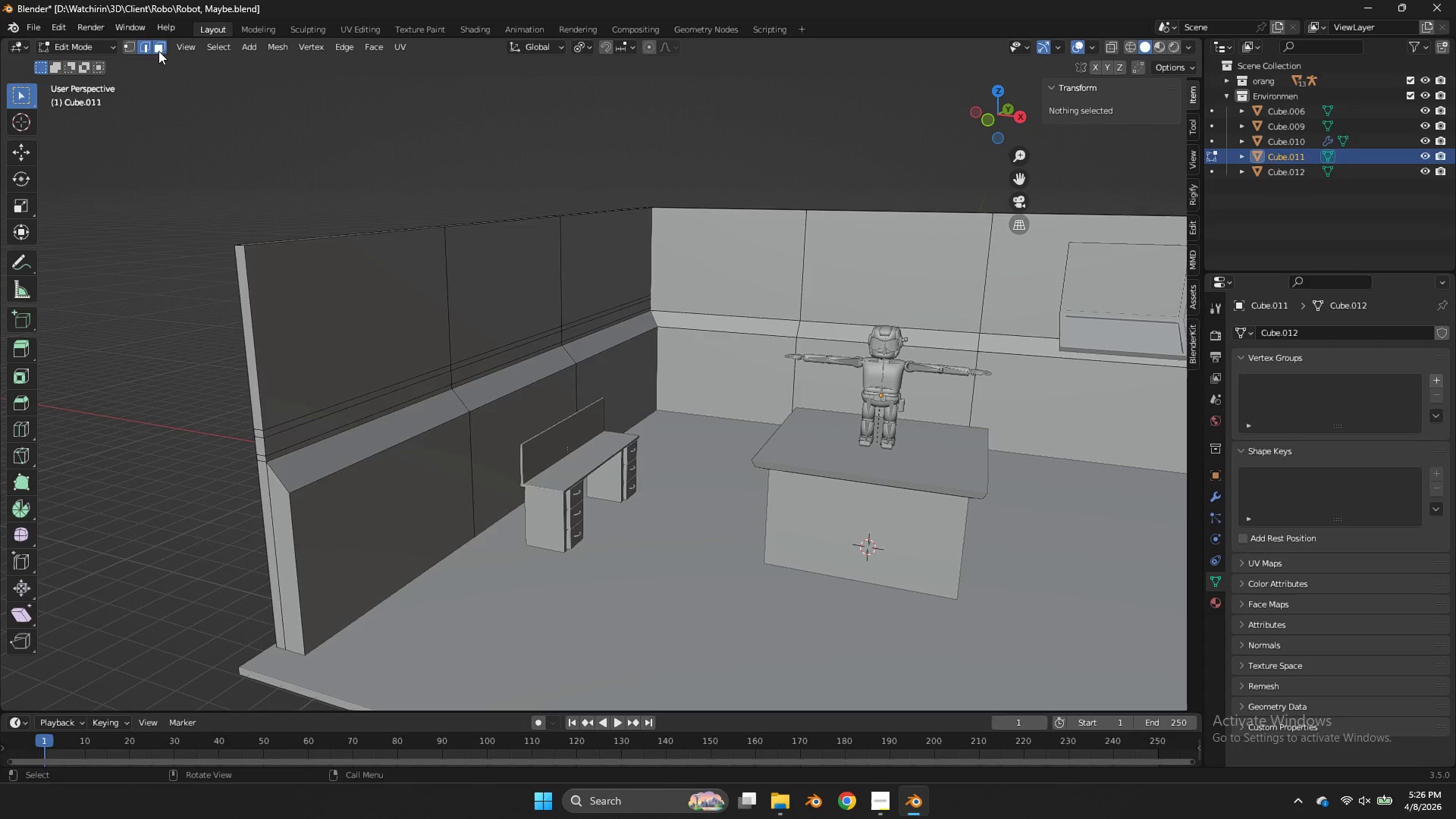 
double_click([158, 45])
 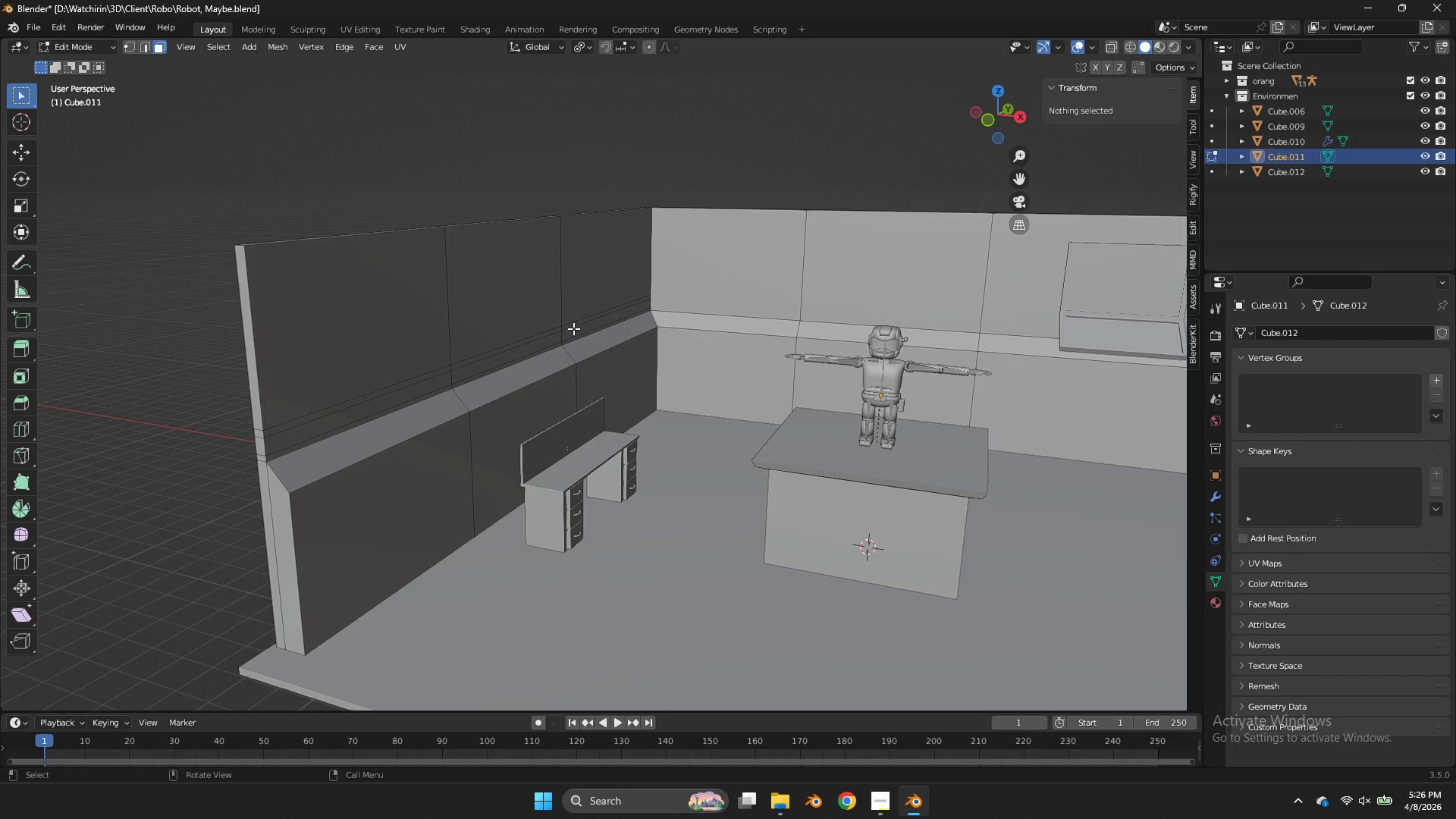 
left_click([570, 326])
 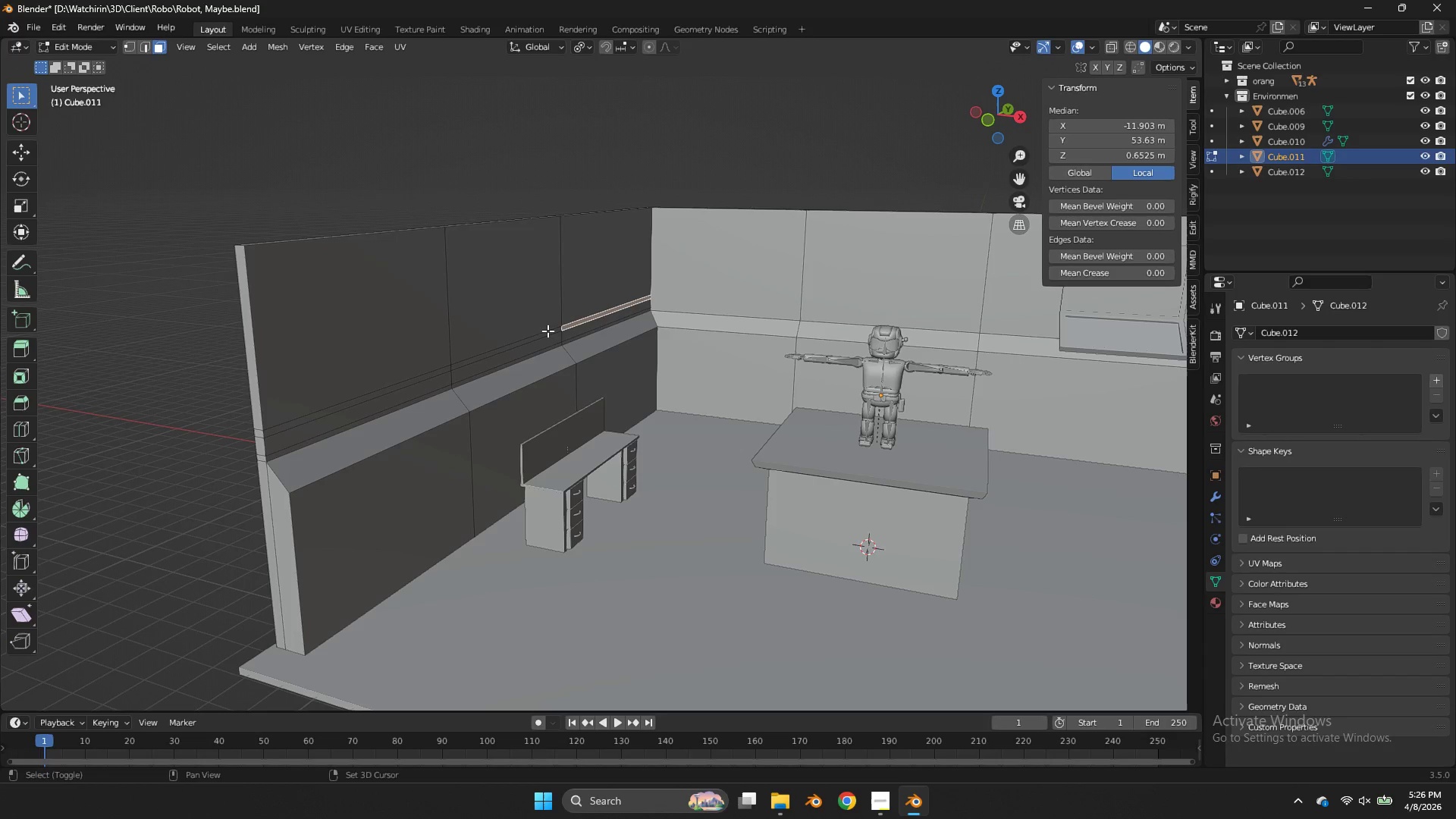 
hold_key(key=ShiftLeft, duration=3.86)
double_click([548, 331])
 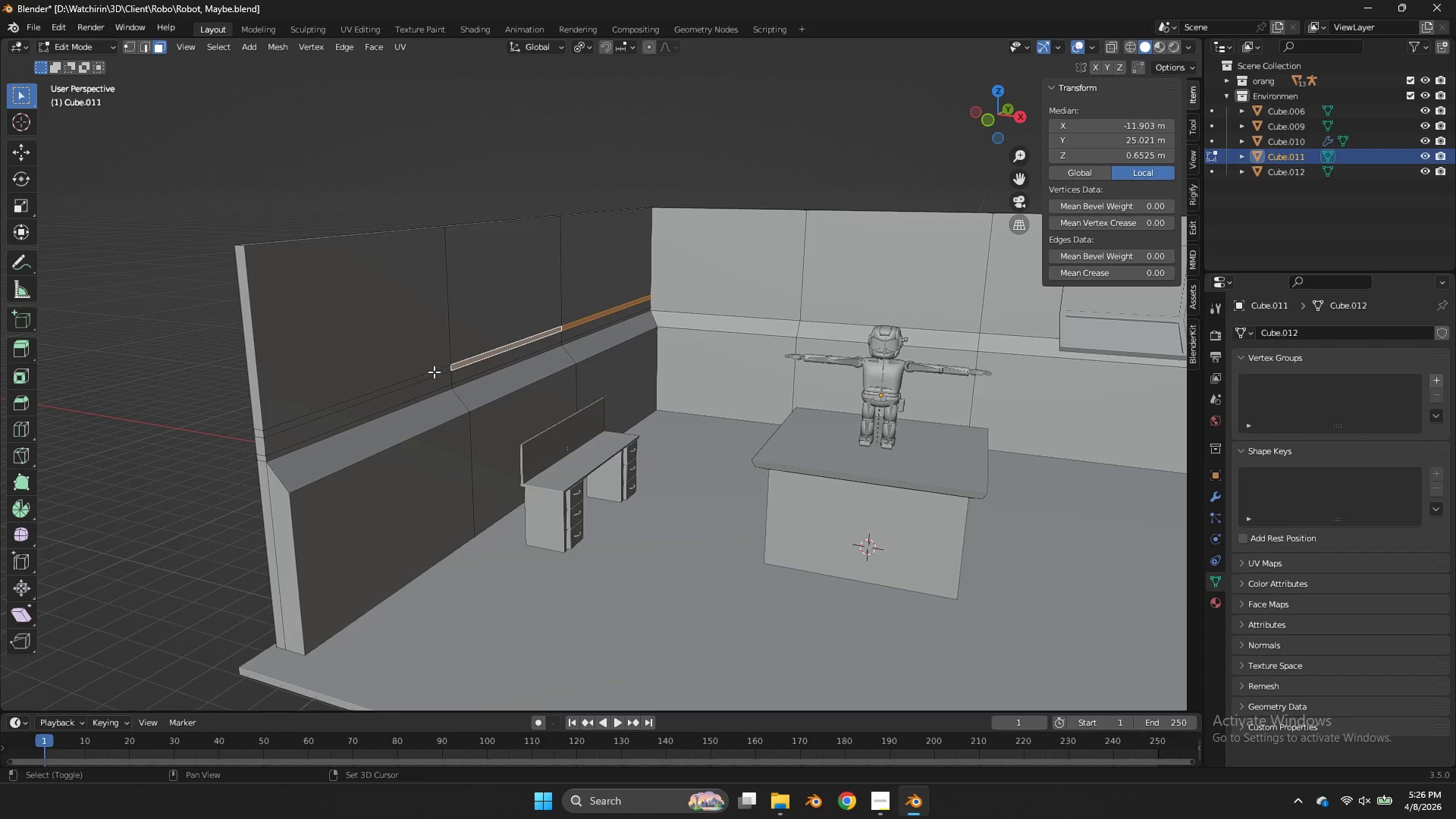 
left_click([435, 373])
 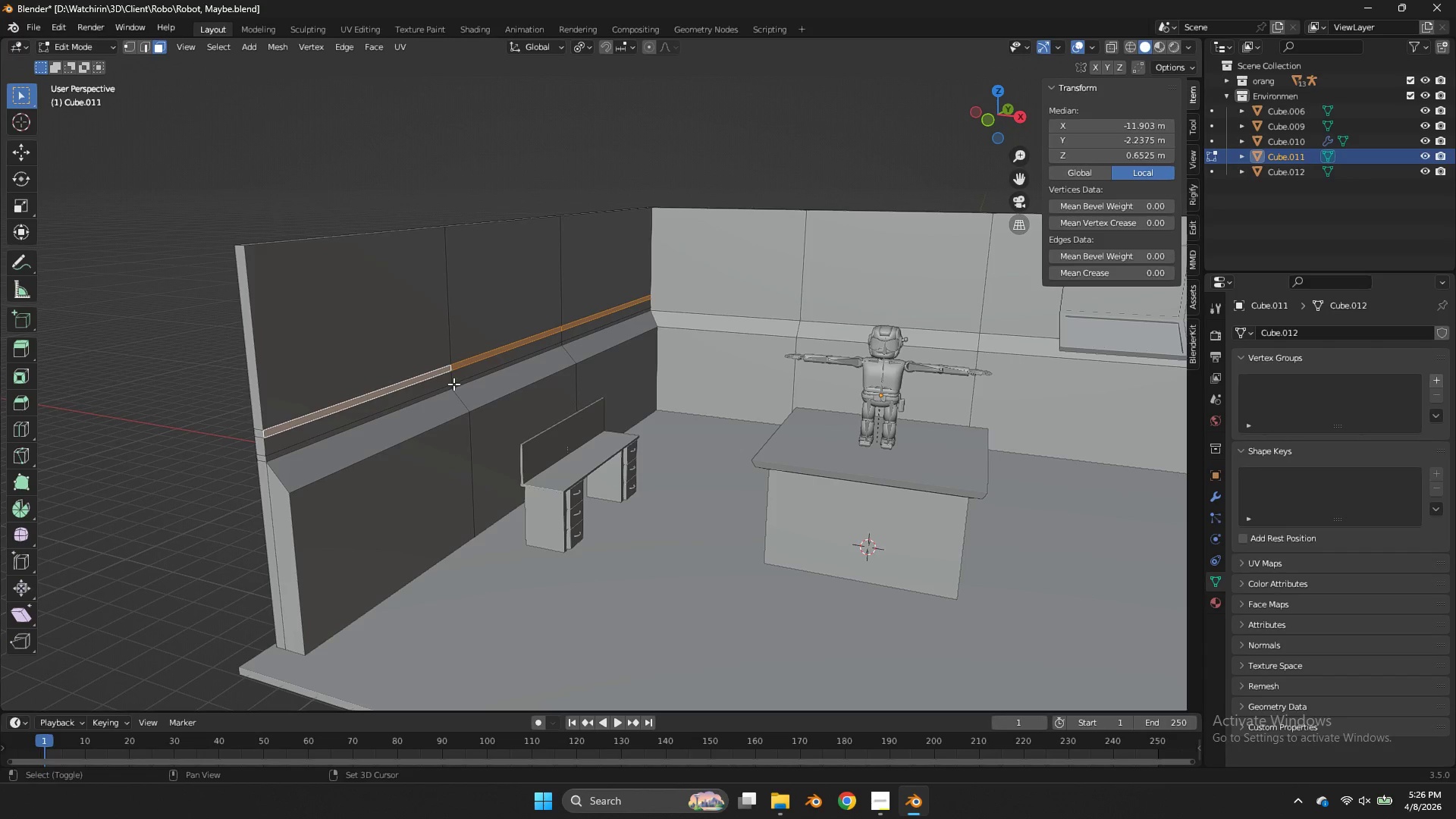 
double_click([444, 388])
 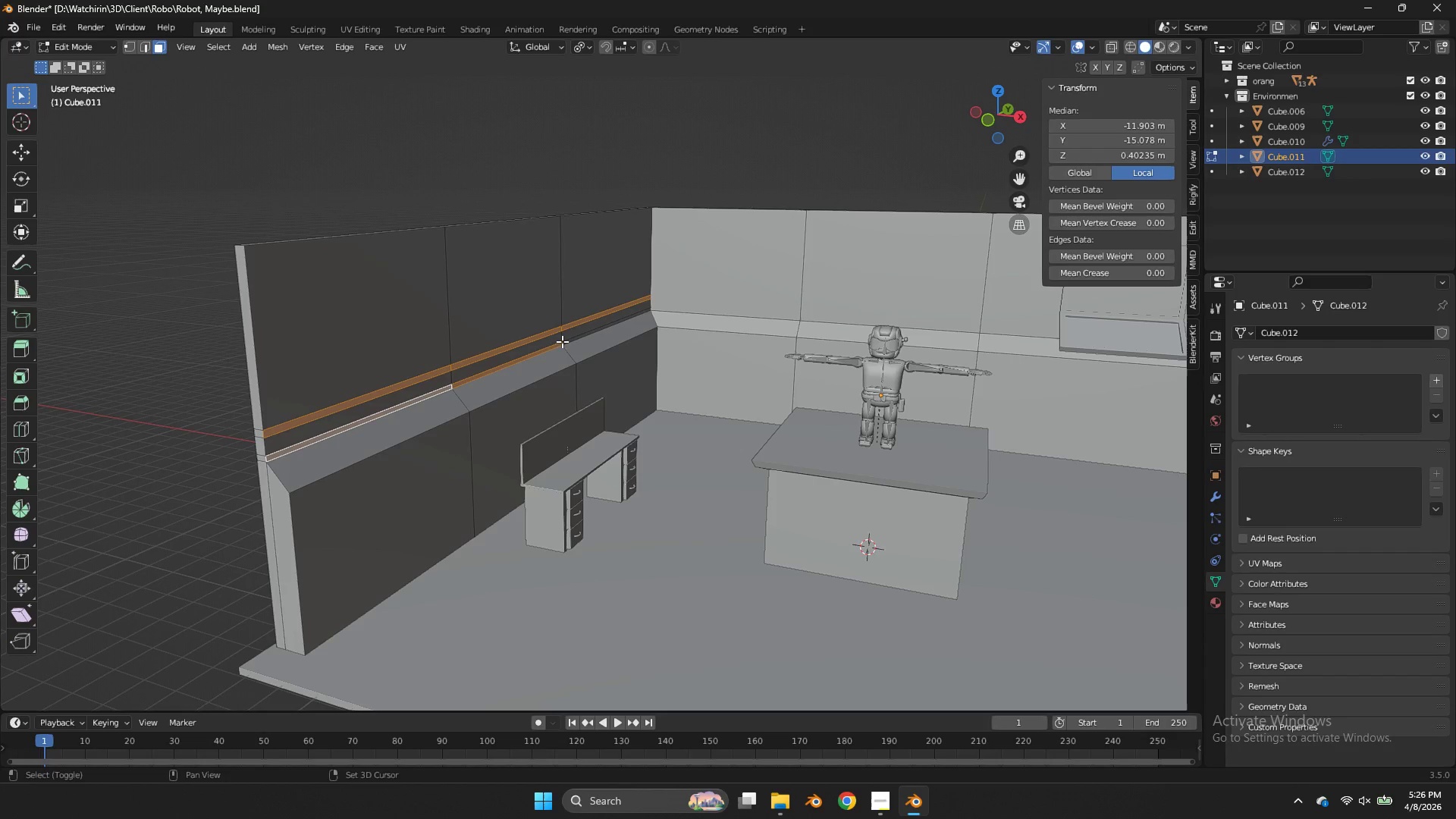 
left_click([563, 340])
 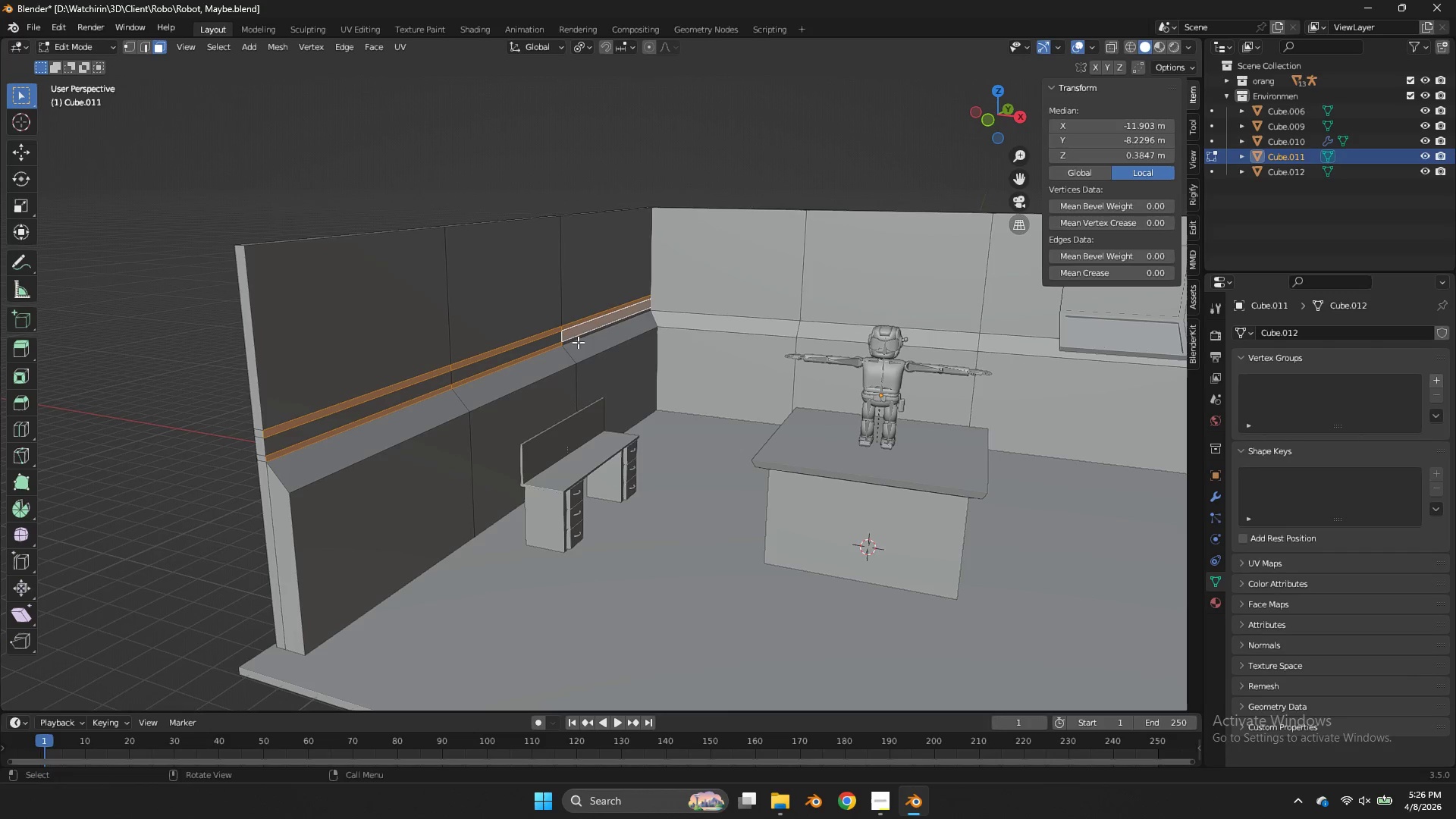 
key(Control+ControlLeft)
 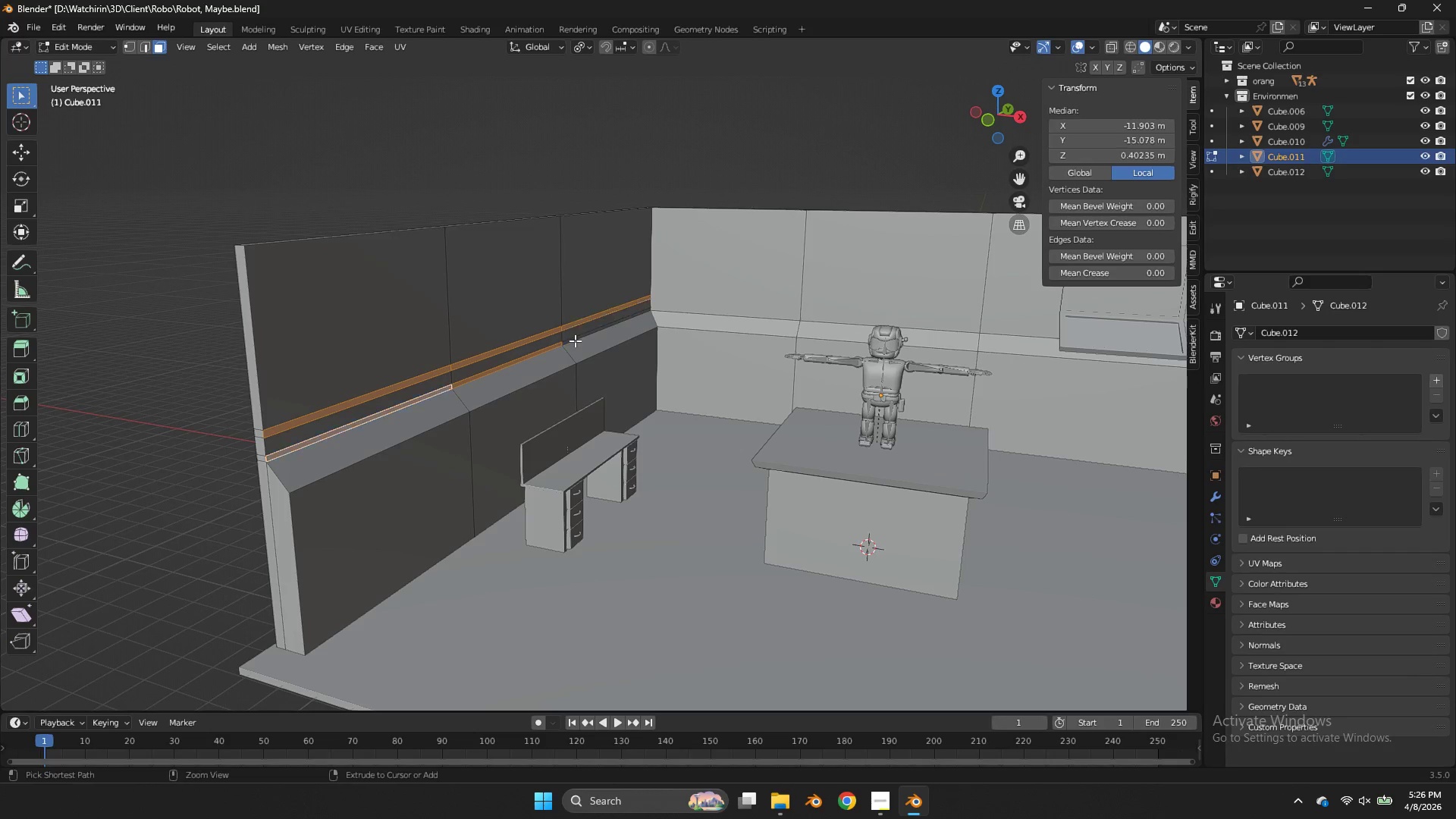 
key(Control+Z)
 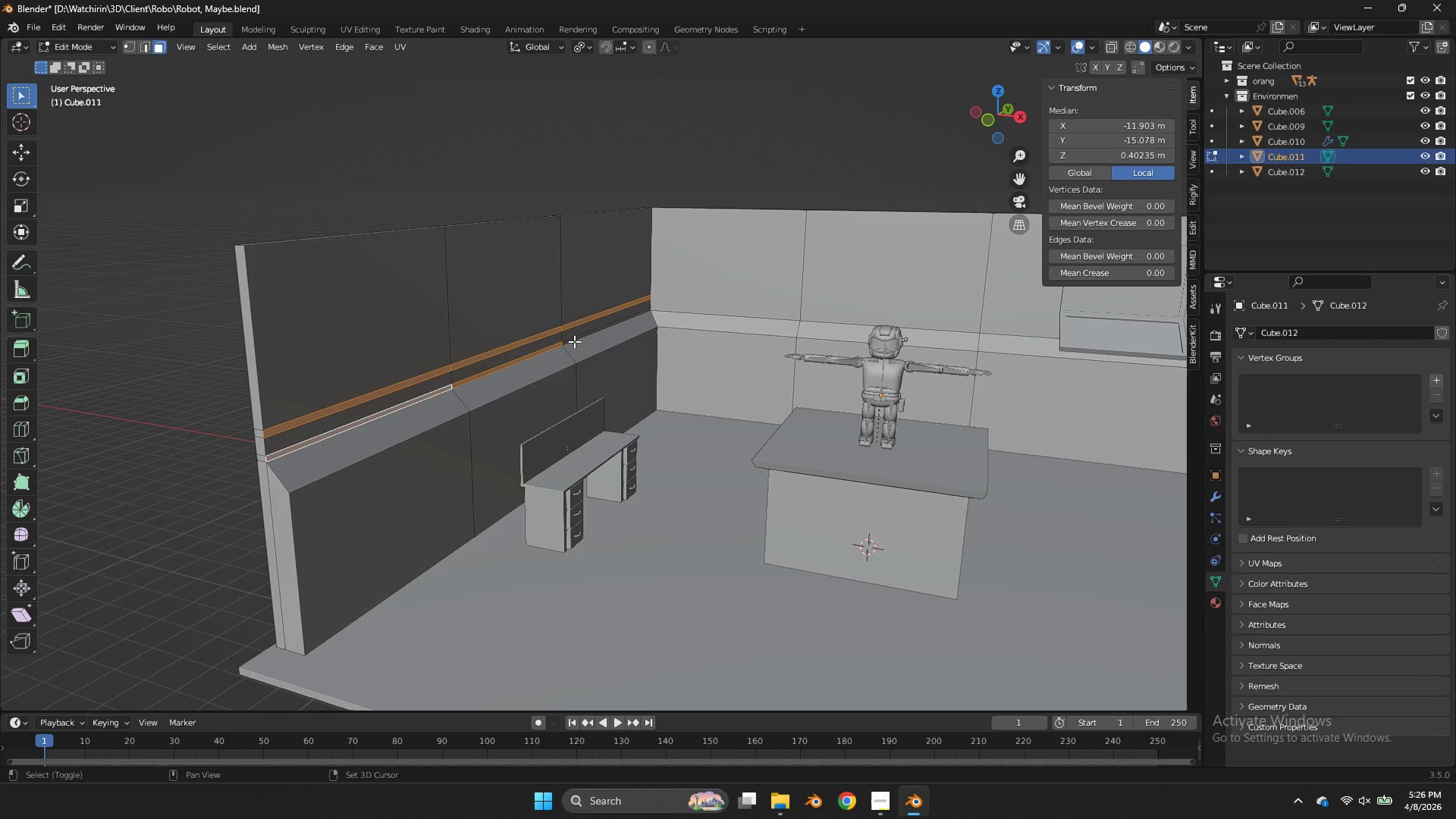 
hold_key(key=ShiftLeft, duration=0.69)
left_click([573, 341])
 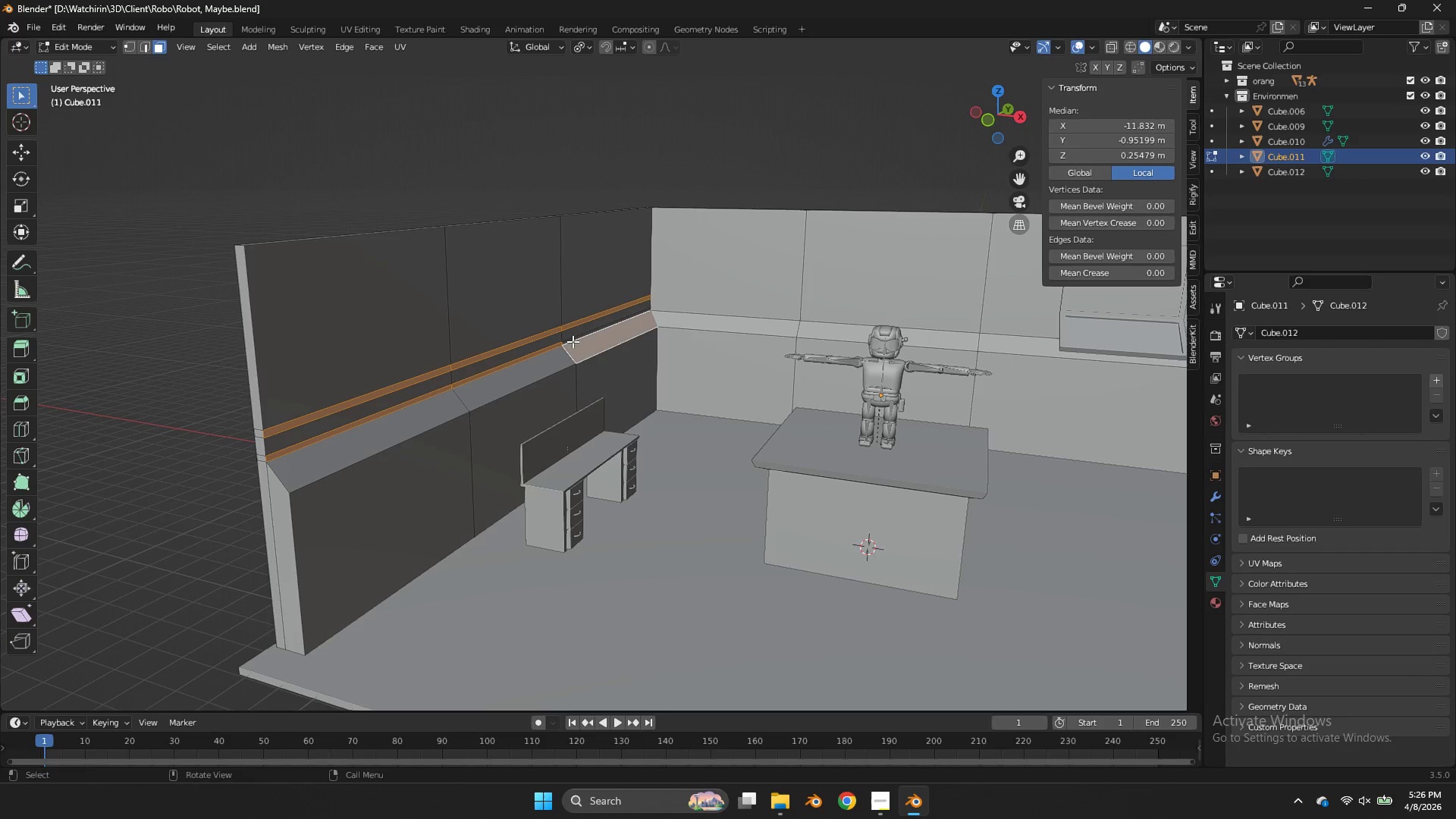 
key(Control+ControlLeft)
 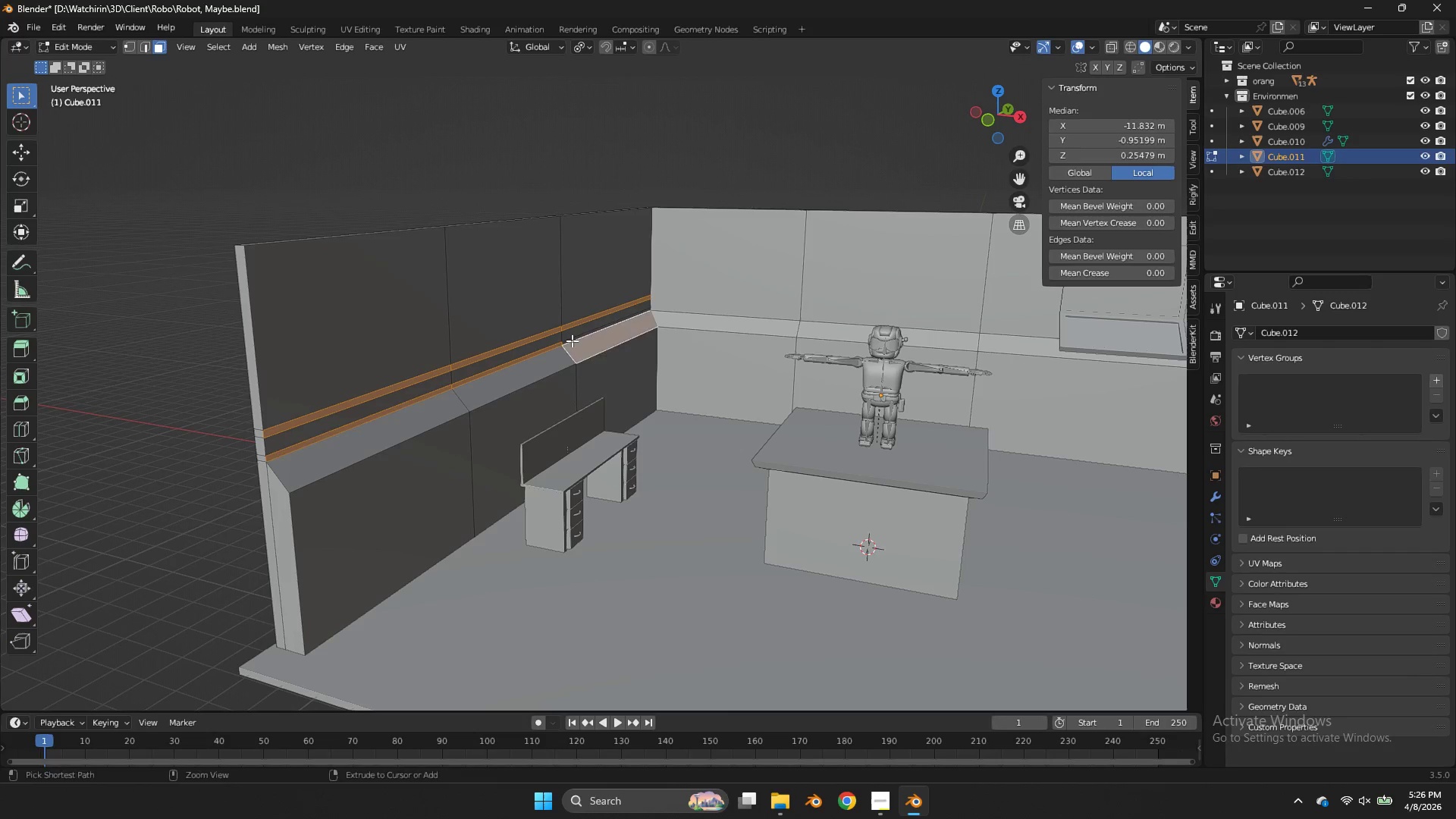 
key(Control+Z)
 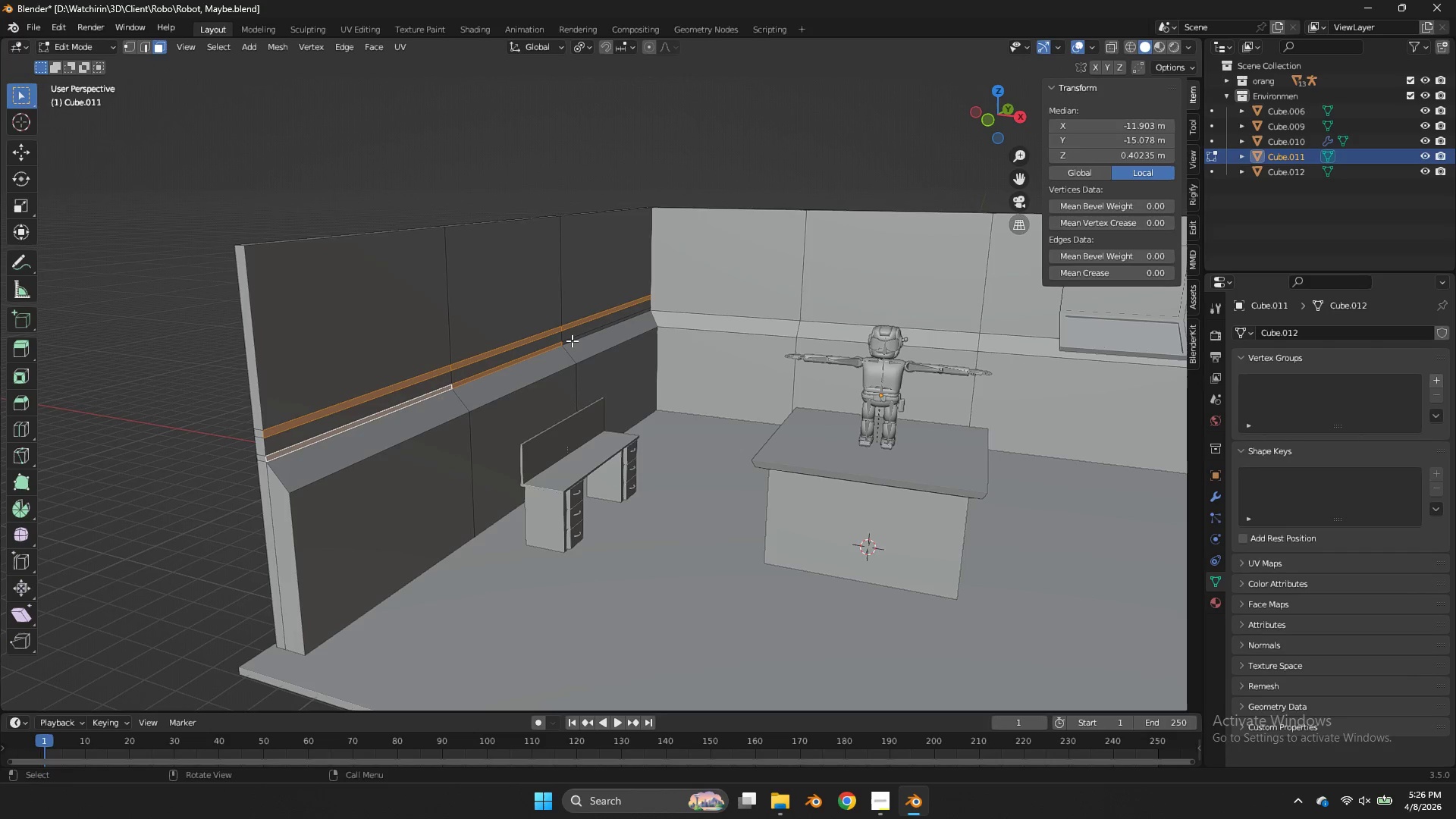 
hold_key(key=ShiftLeft, duration=0.59)
left_click([572, 340])
 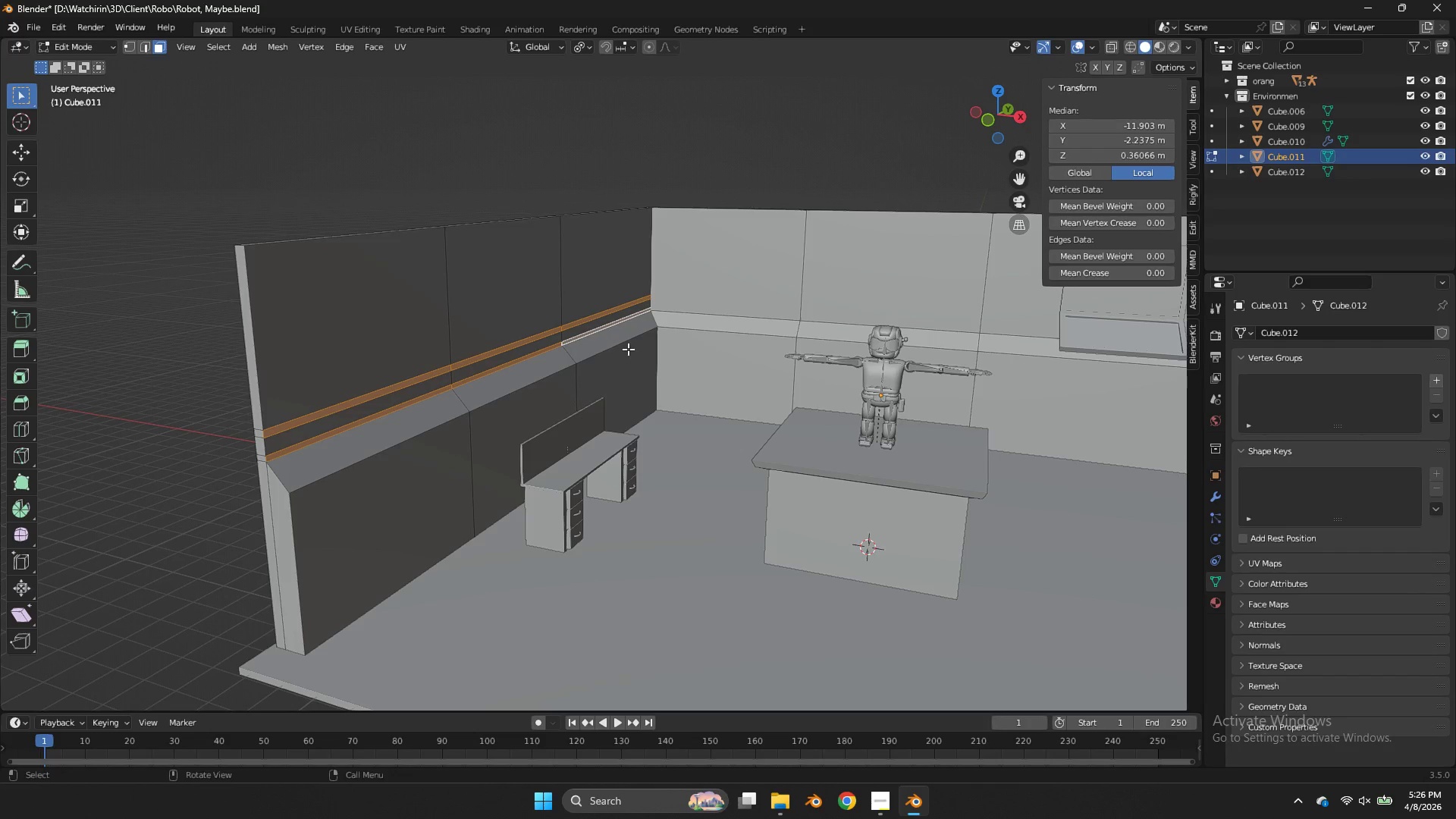 
key(E)
 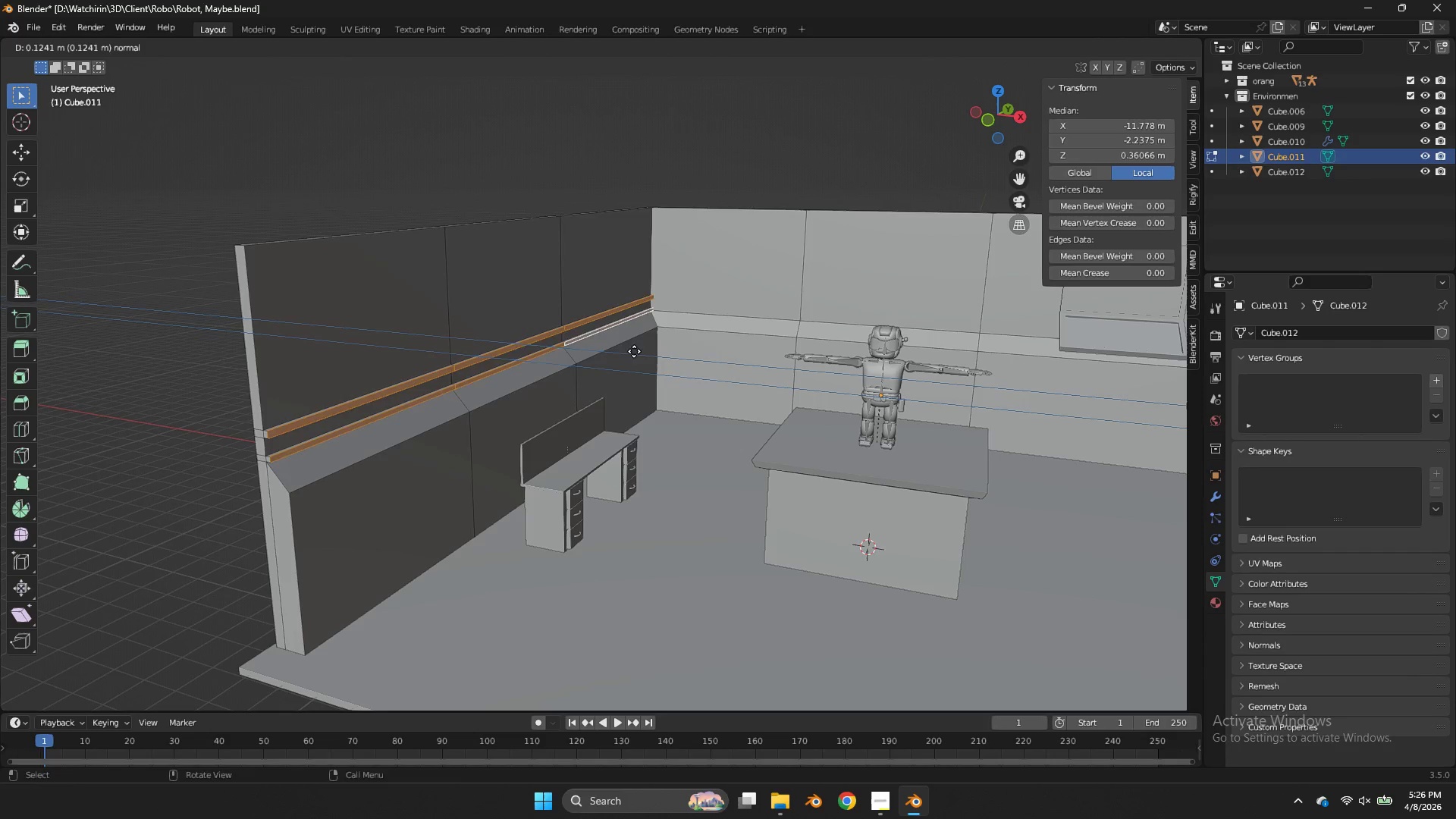 
hold_key(key=ShiftLeft, duration=1.36)
left_click([626, 345])
 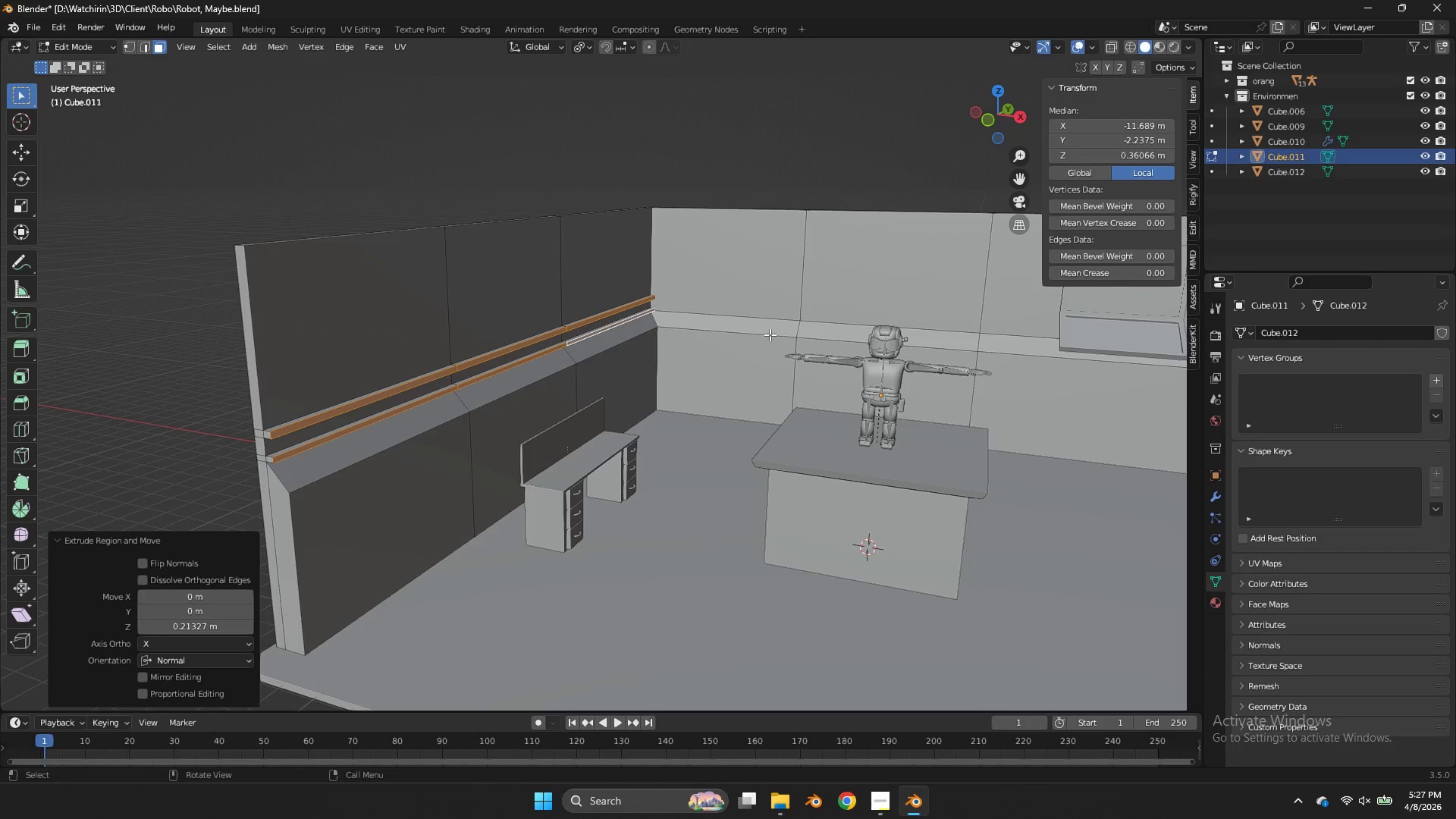 
type(sz)
 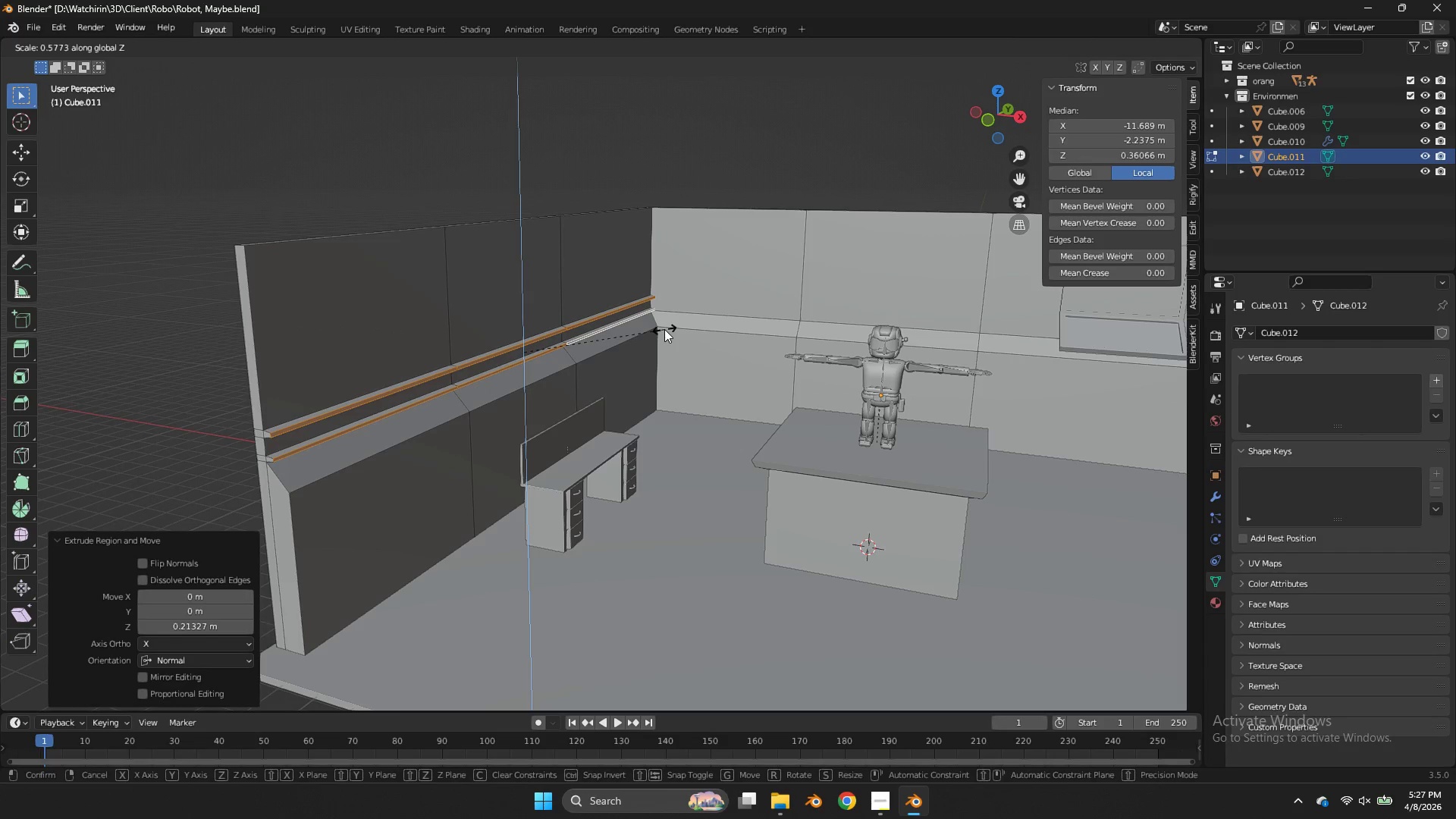 
right_click([664, 329])
 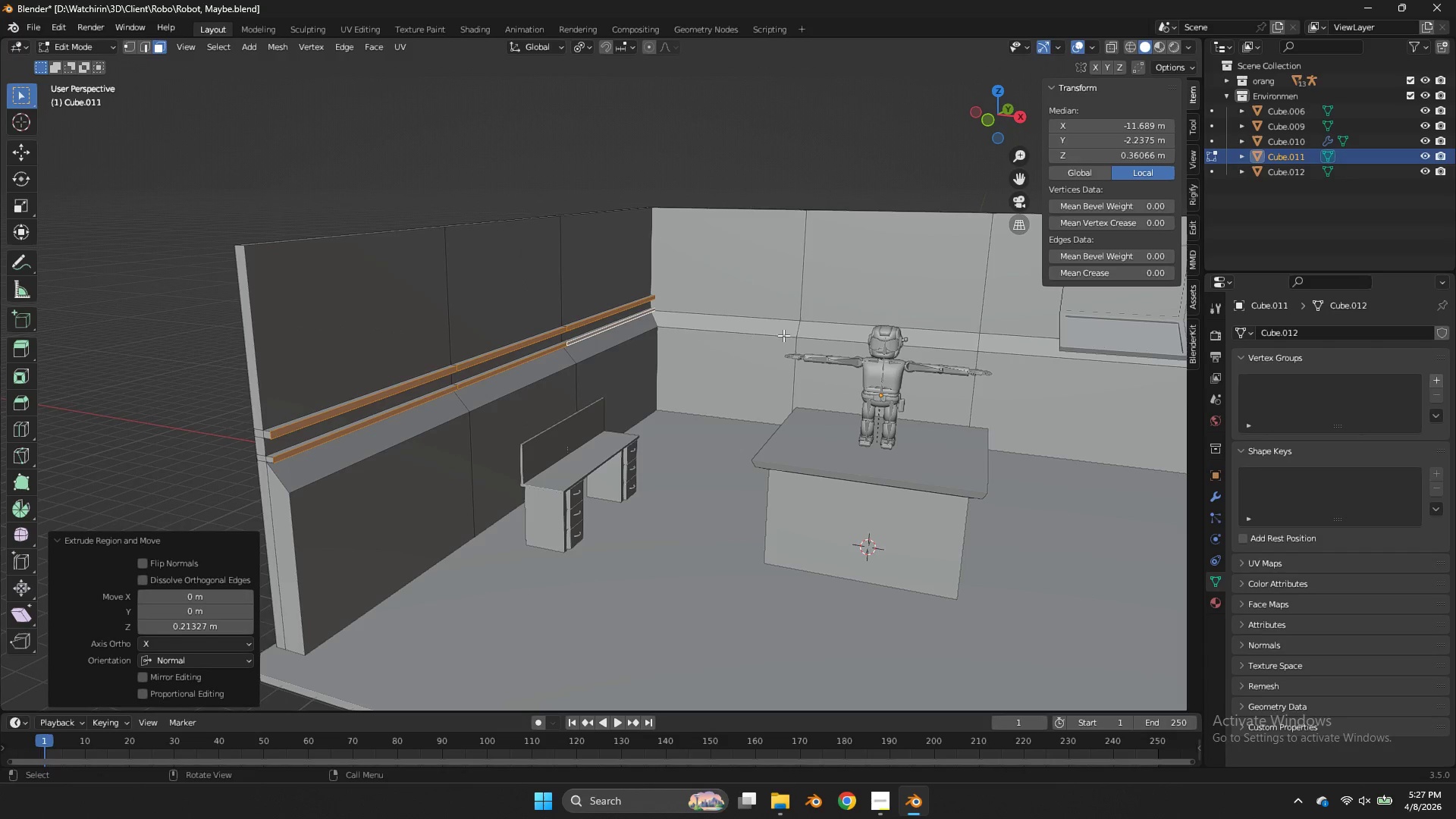 
type(sz)
 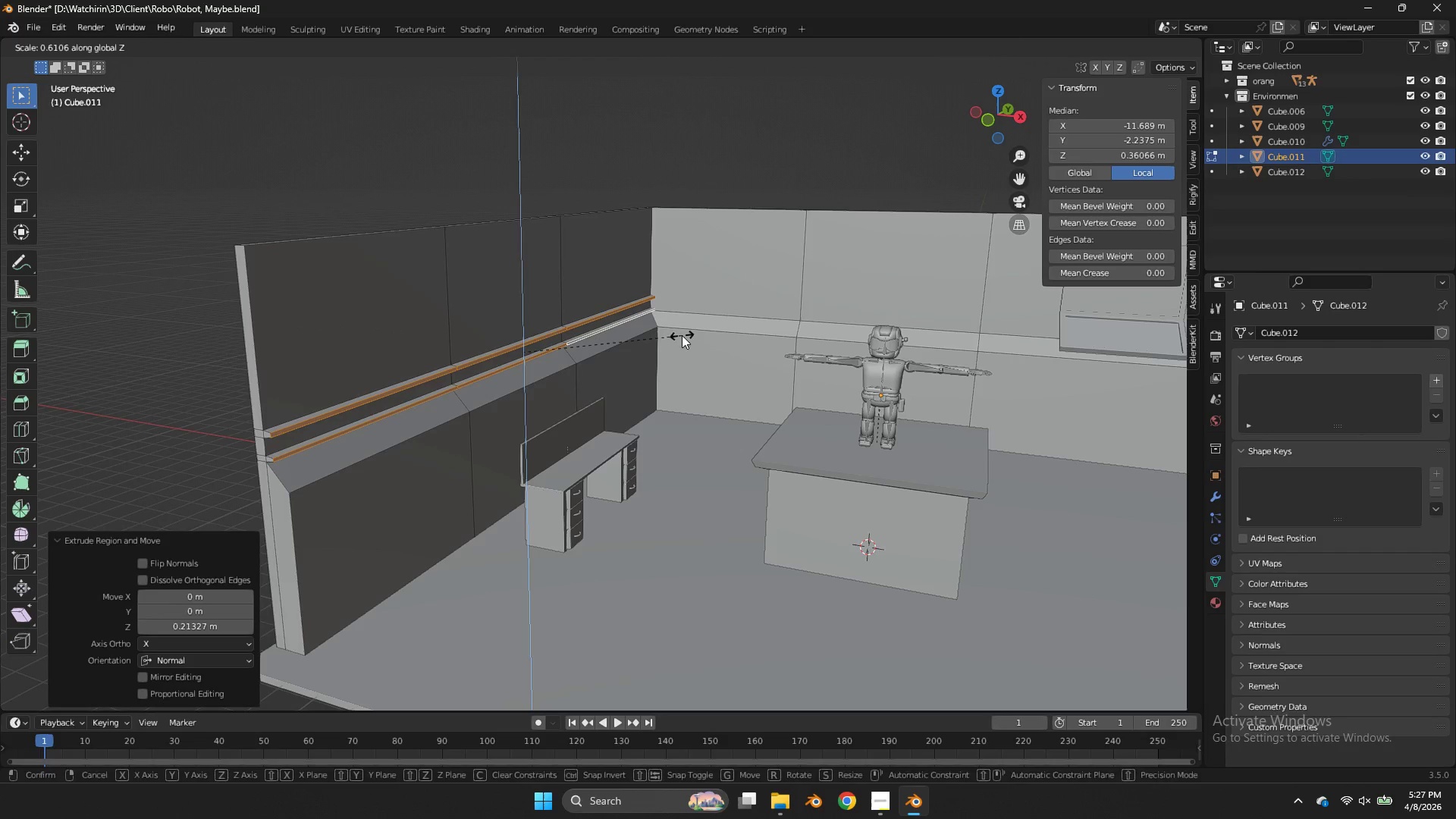 
left_click([682, 335])
 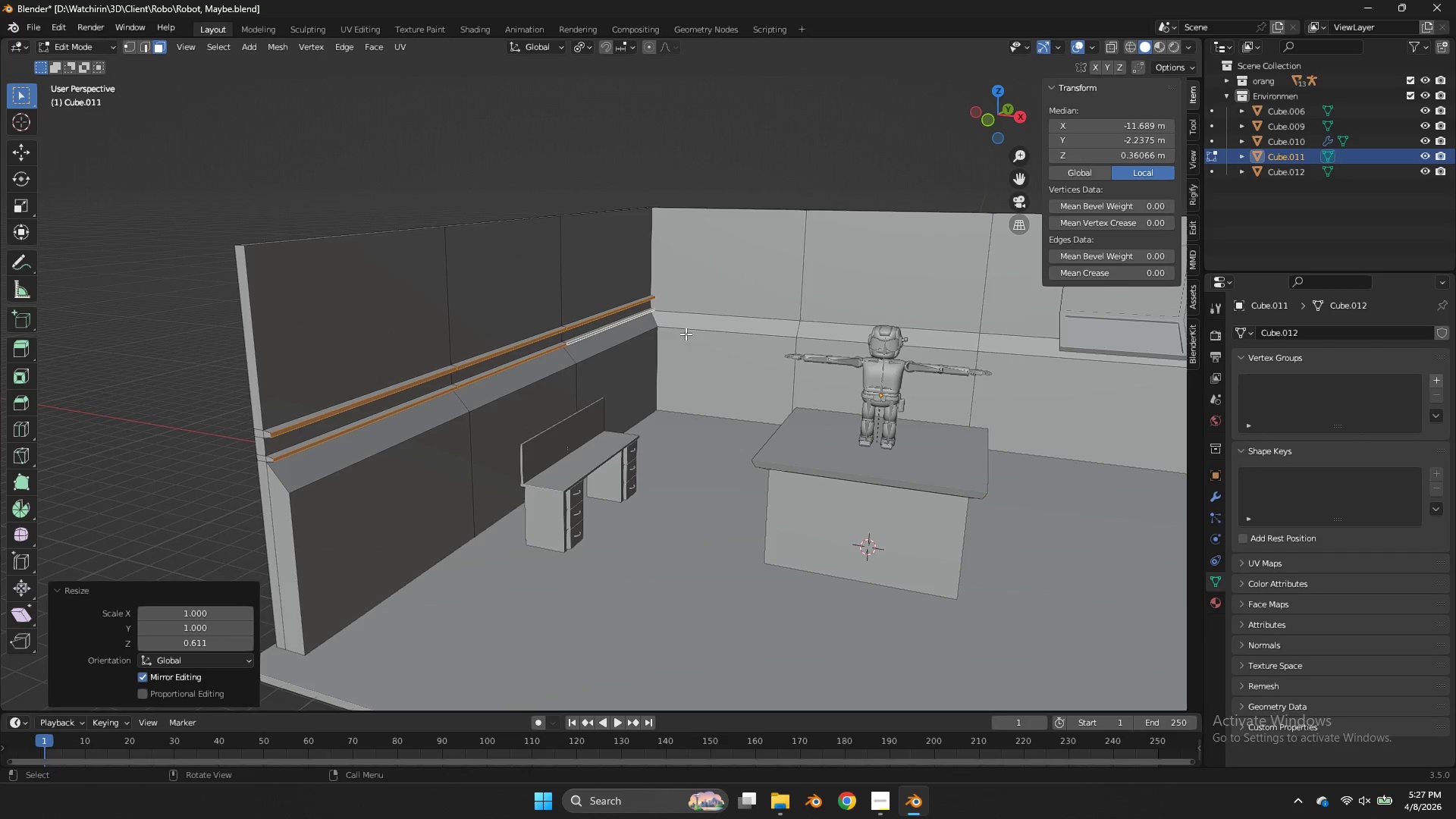 
type(gx)
 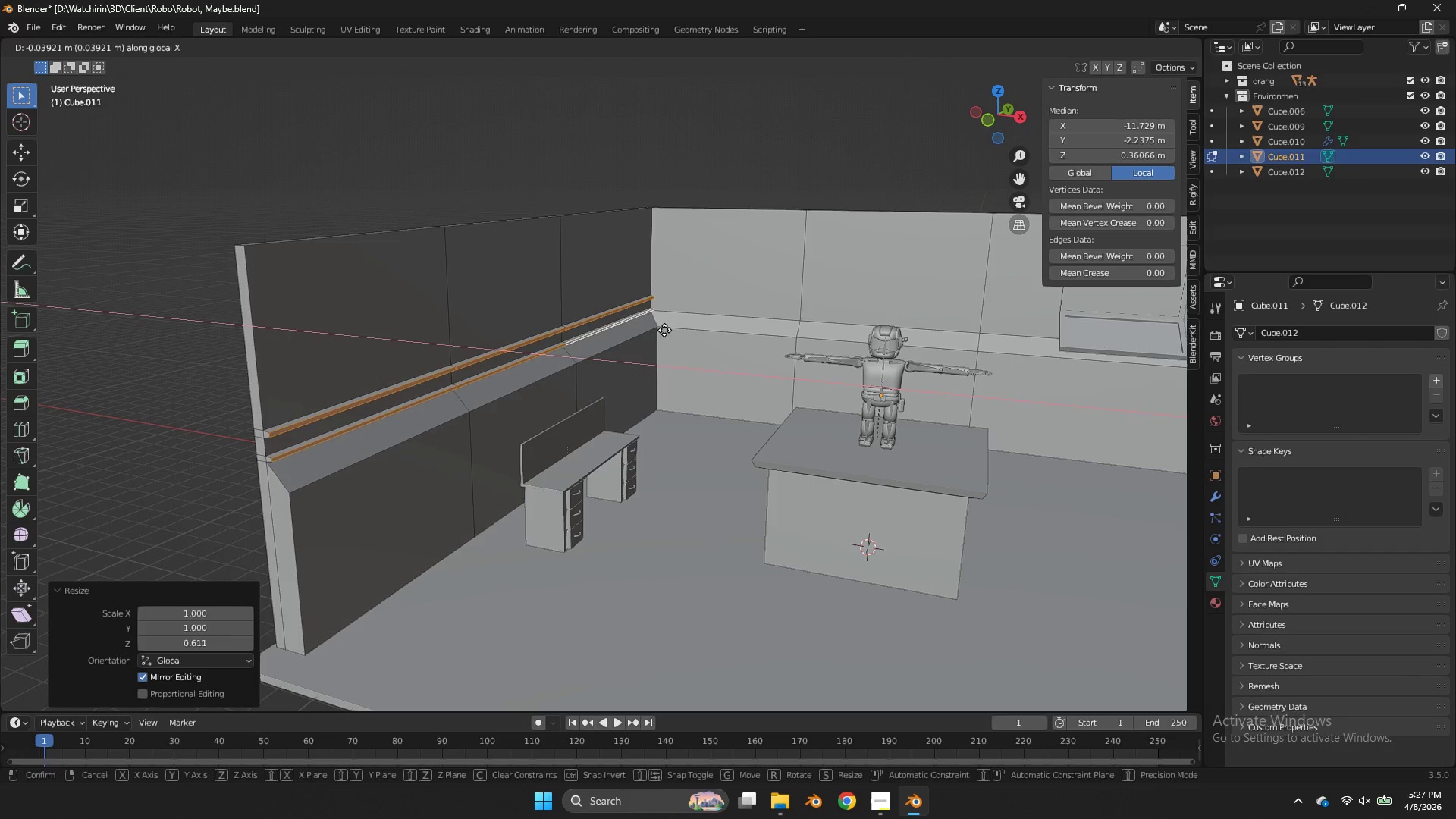 
hold_key(key=ShiftLeft, duration=1.09)
left_click([667, 334])
 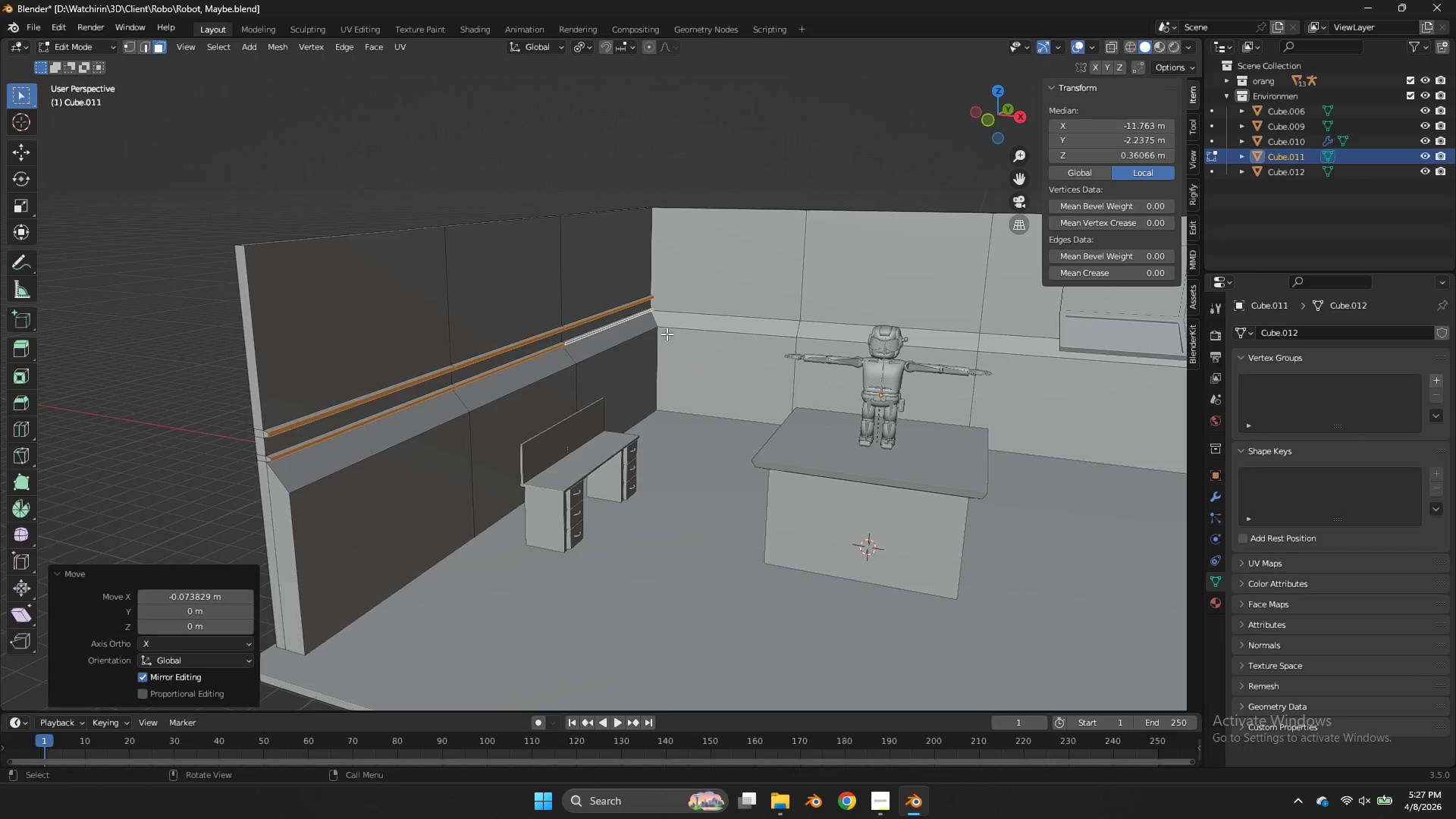 
key(Tab)
 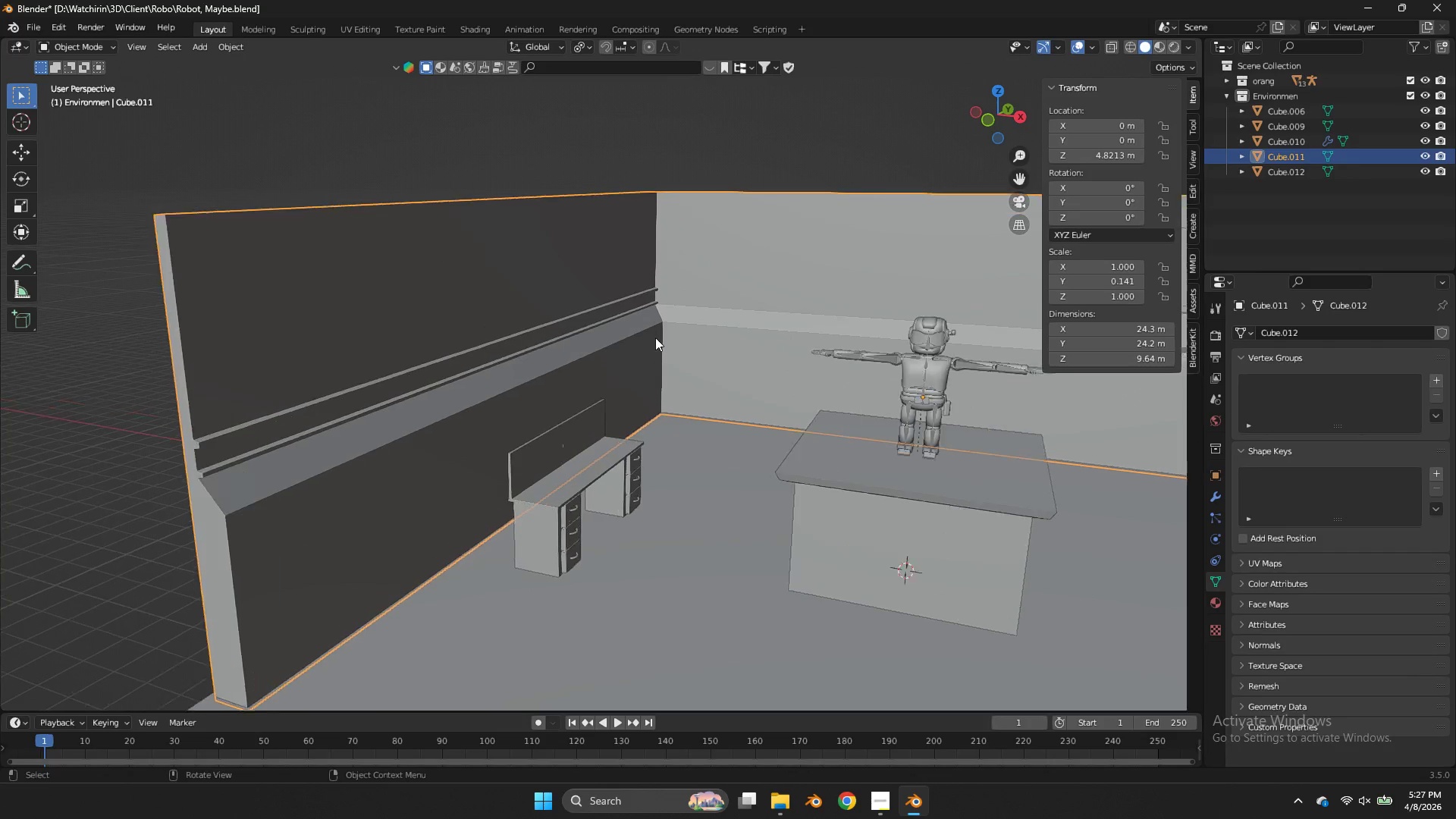 
key(Tab)
 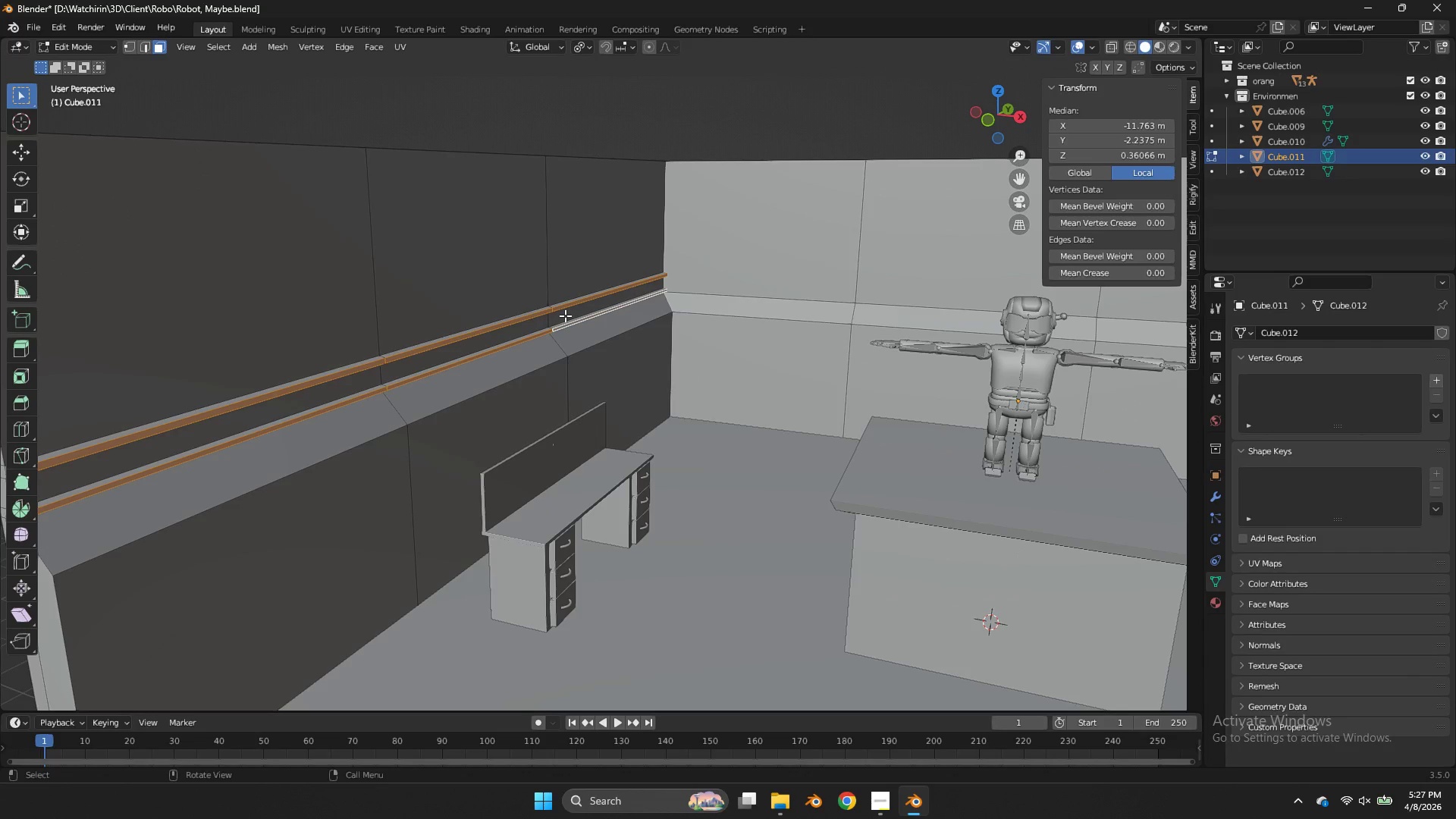 
scroll: coordinate [655, 337], scroll_direction: up, amount: 3.0
 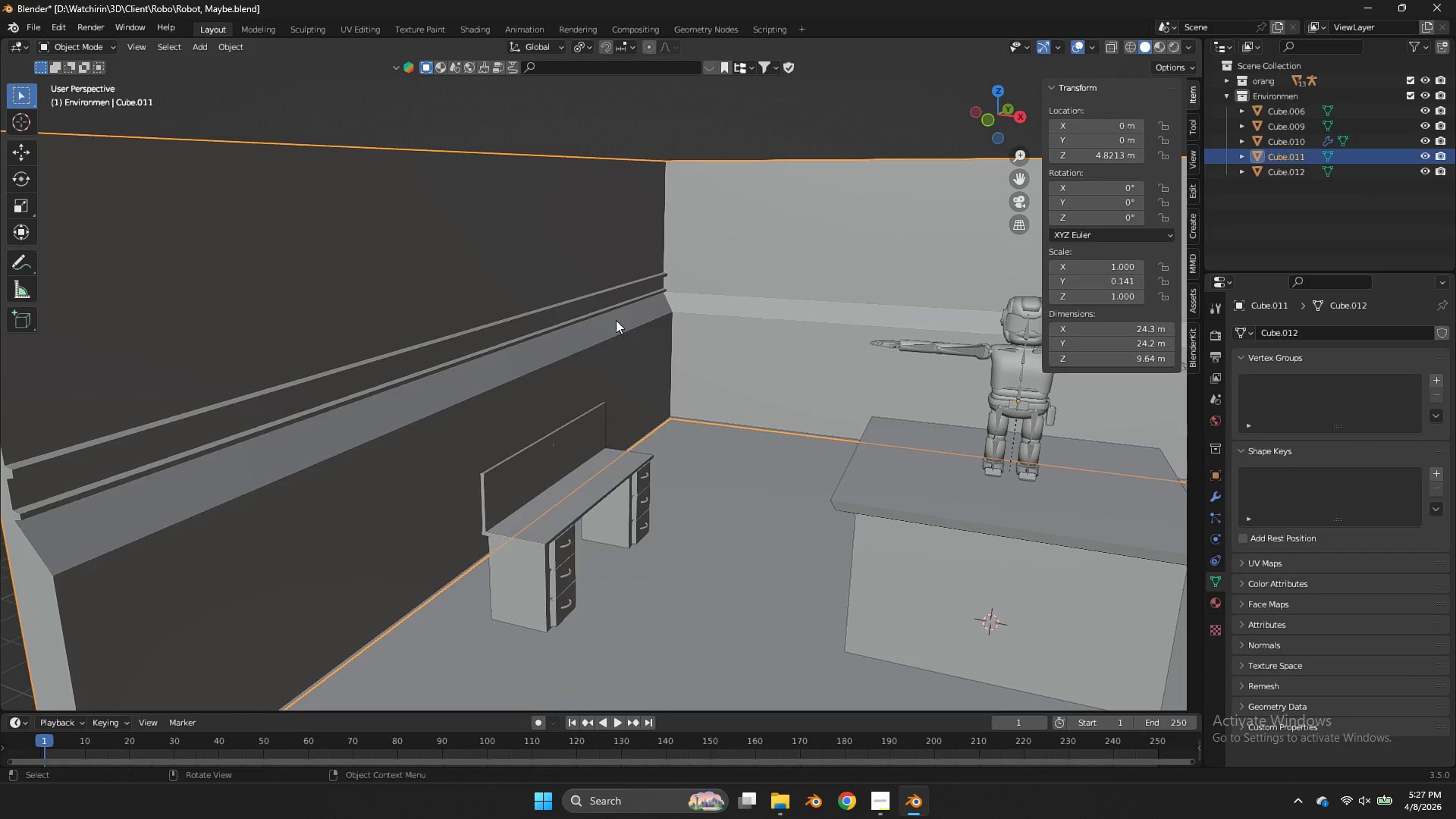 
left_click([565, 315])
 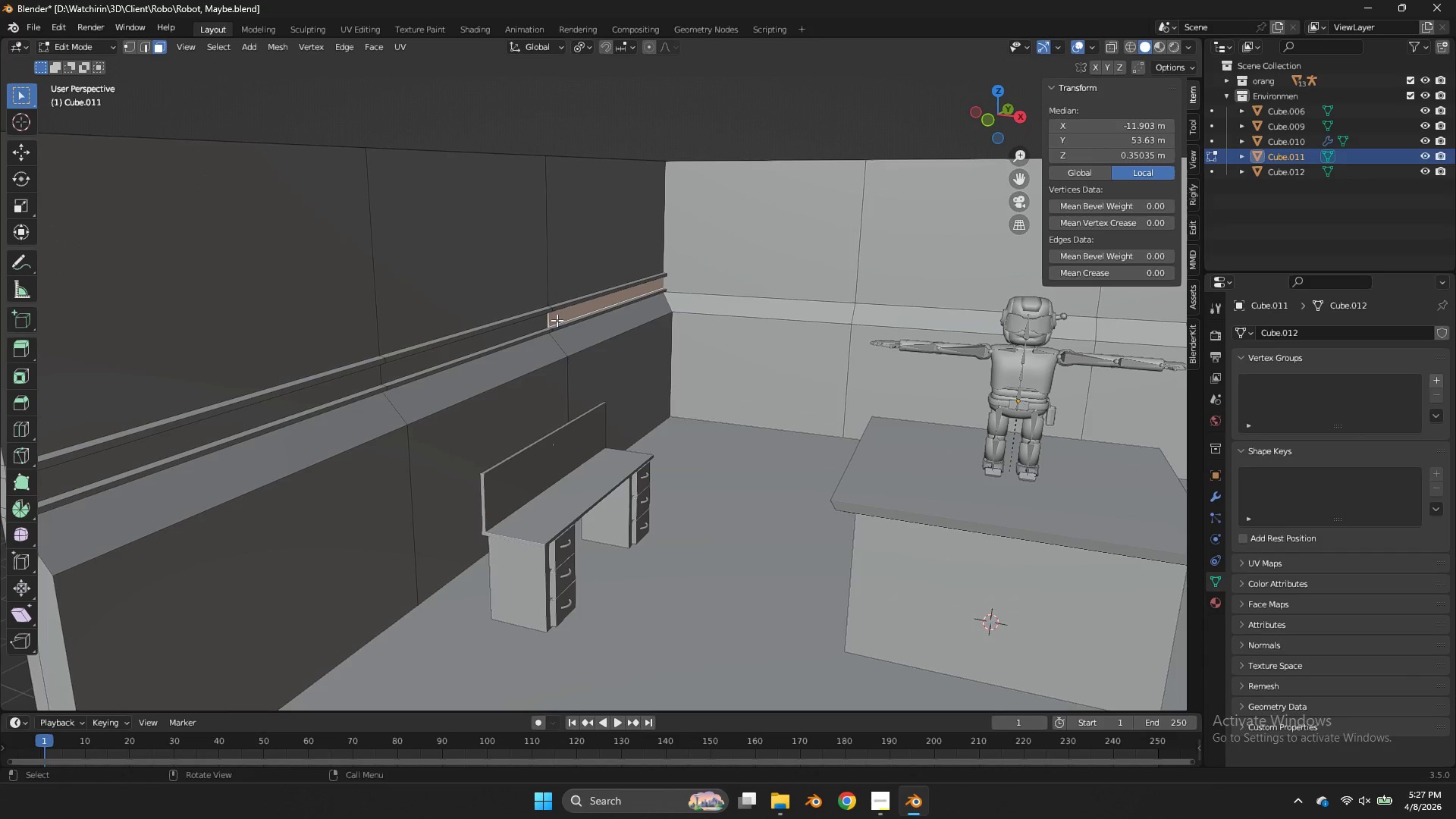 
hold_key(key=ShiftLeft, duration=0.95)
double_click([544, 323])
 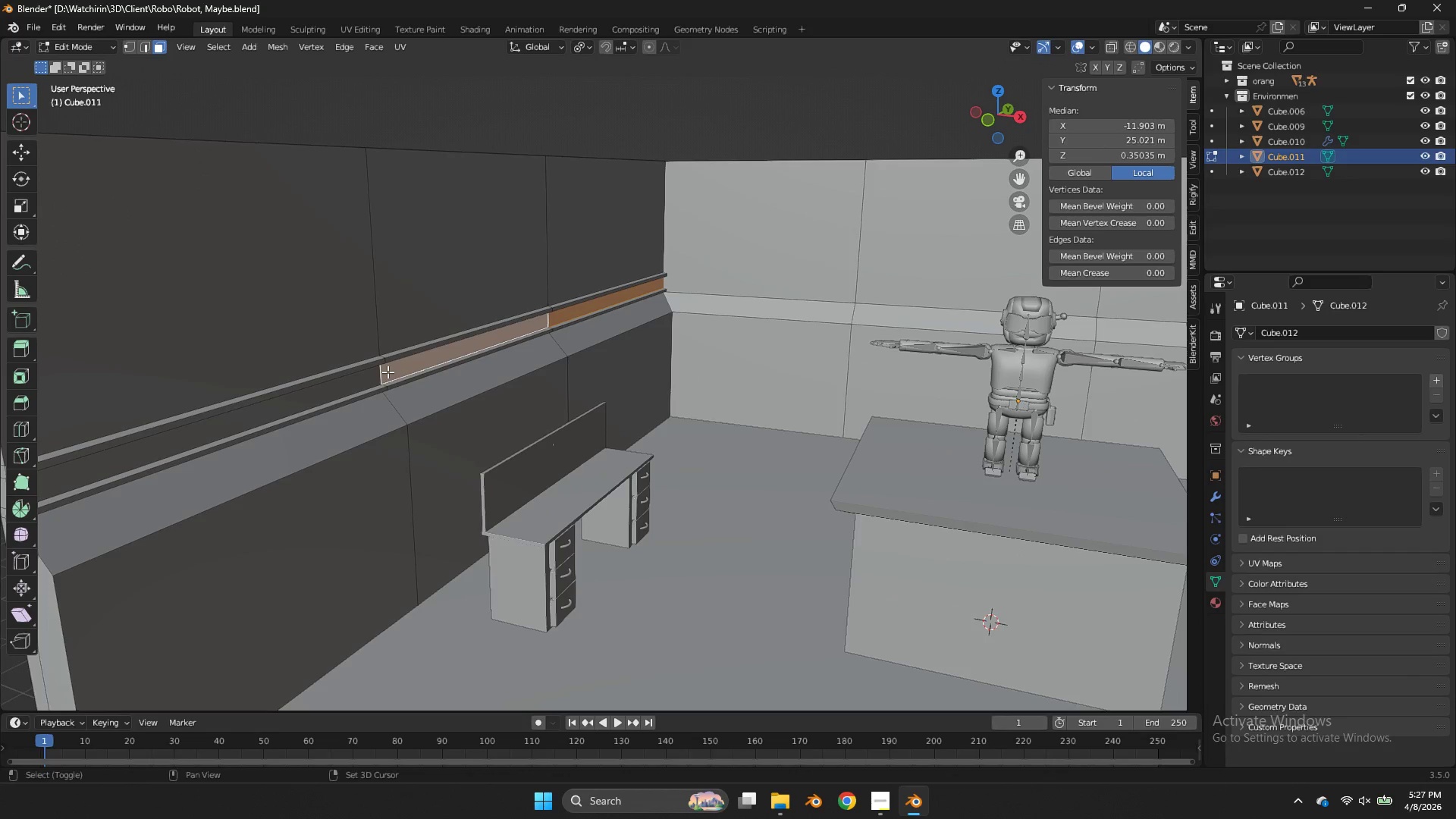 
left_click([366, 377])
 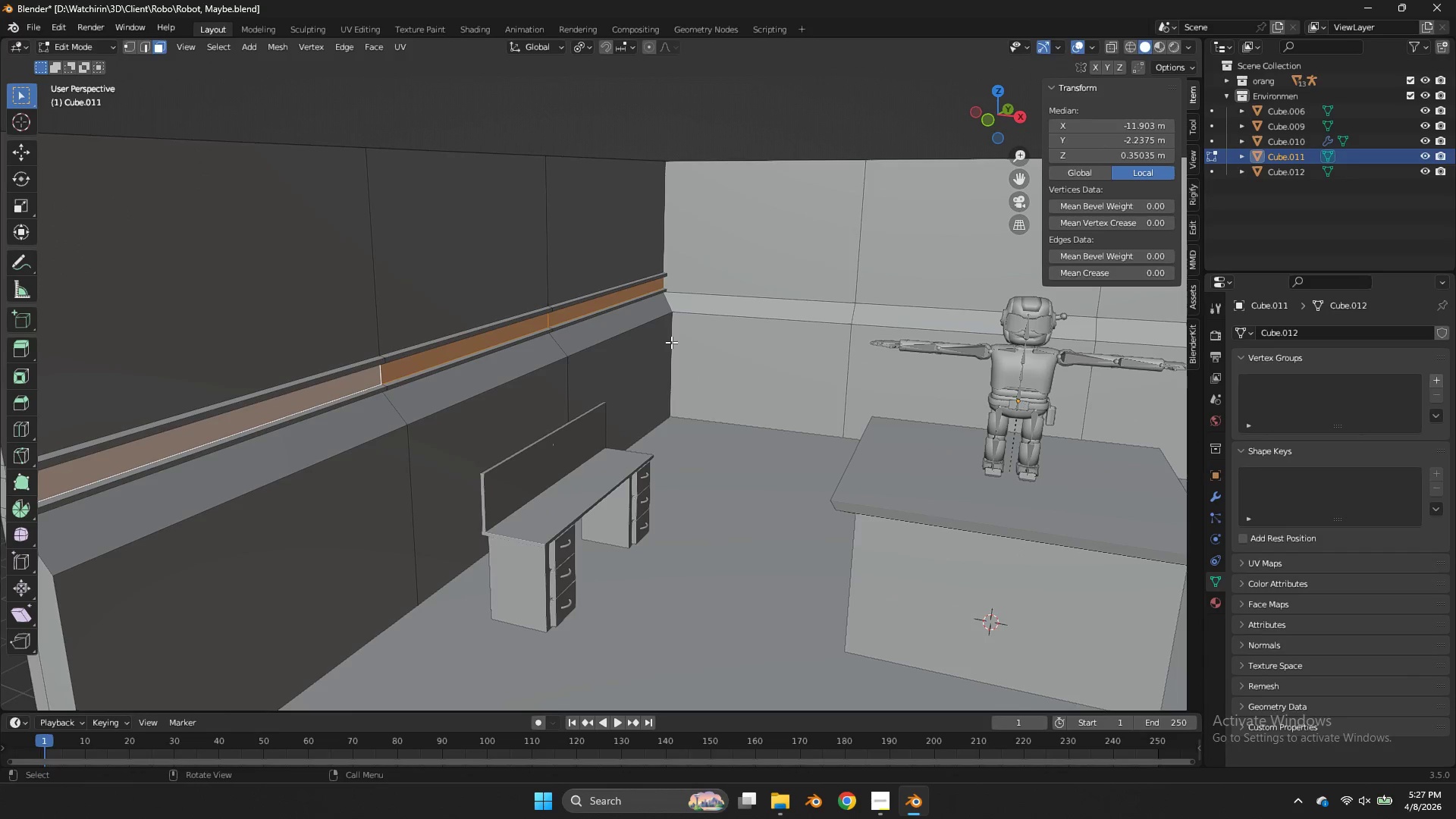 
key(E)
 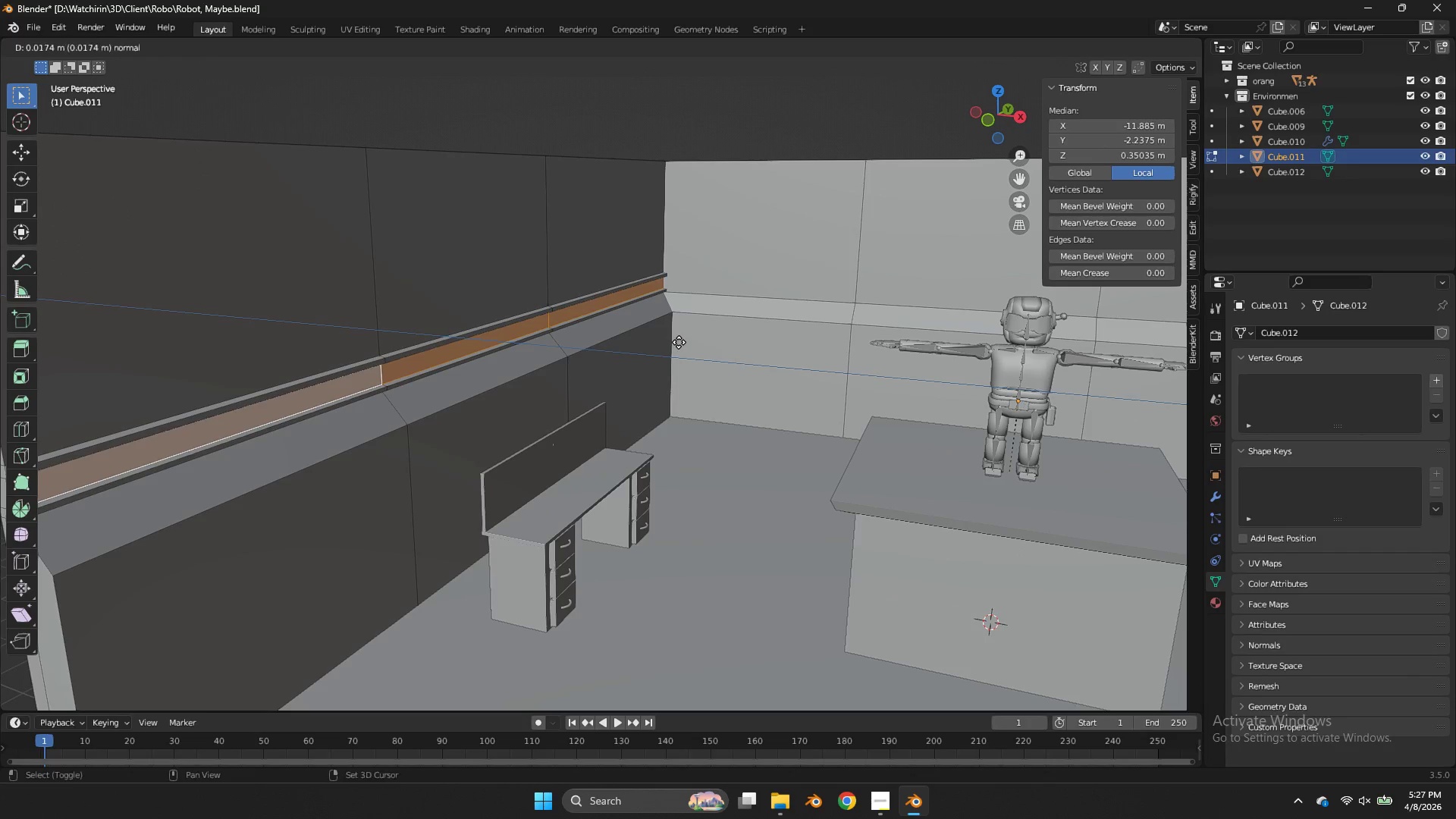 
hold_key(key=ShiftLeft, duration=0.94)
left_click([705, 349])
 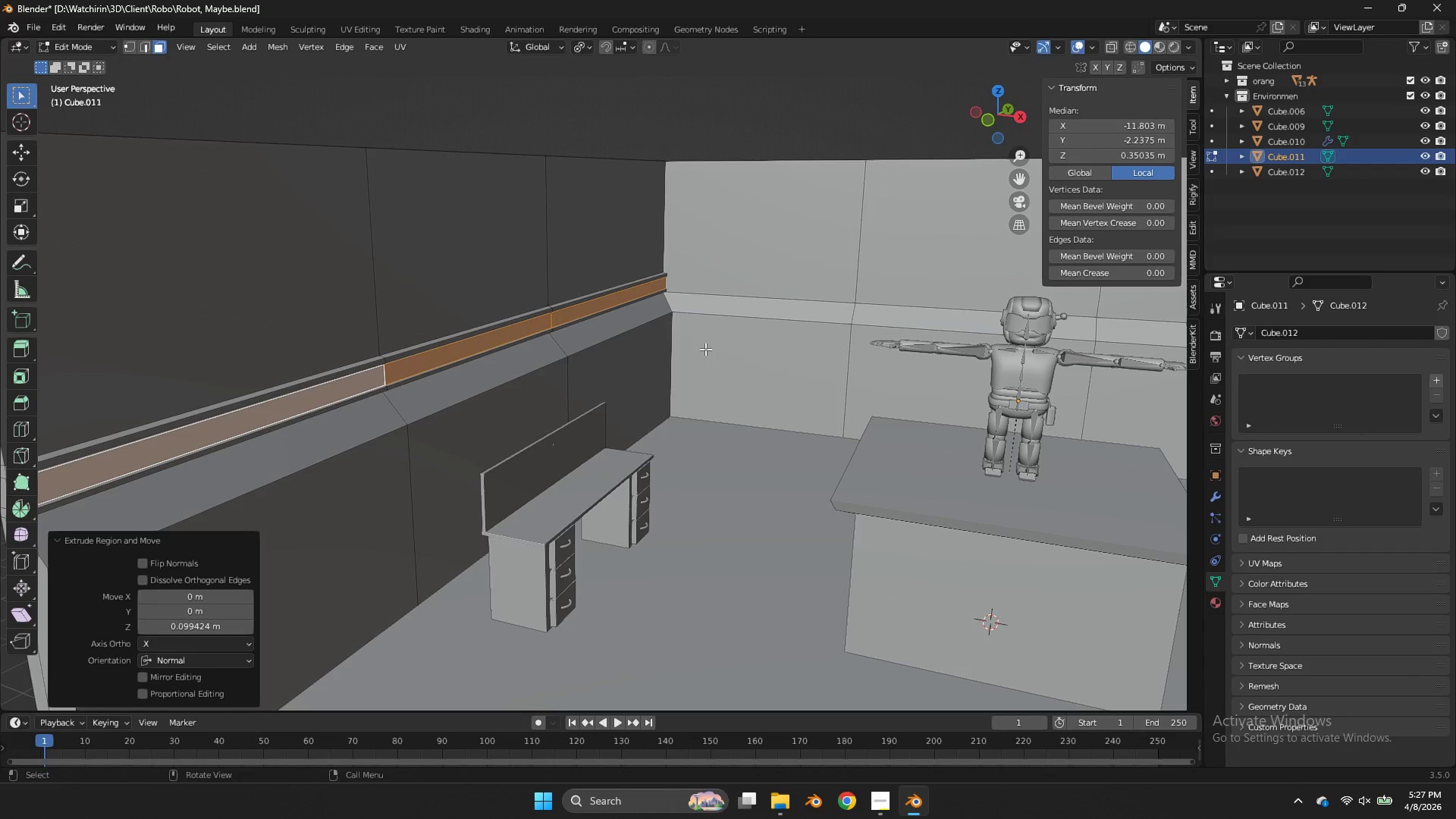 
type(sz)
 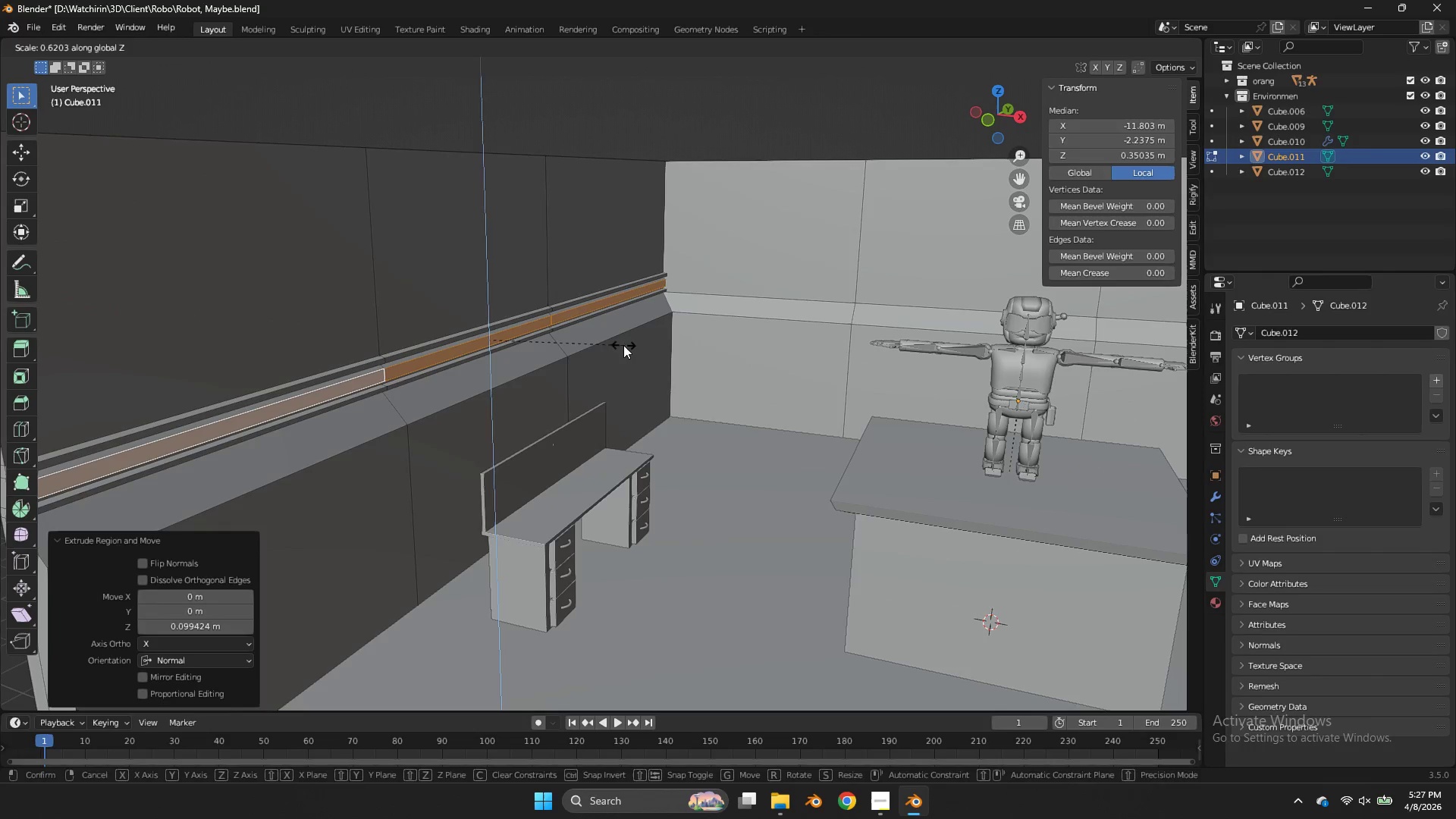 
left_click([623, 345])
 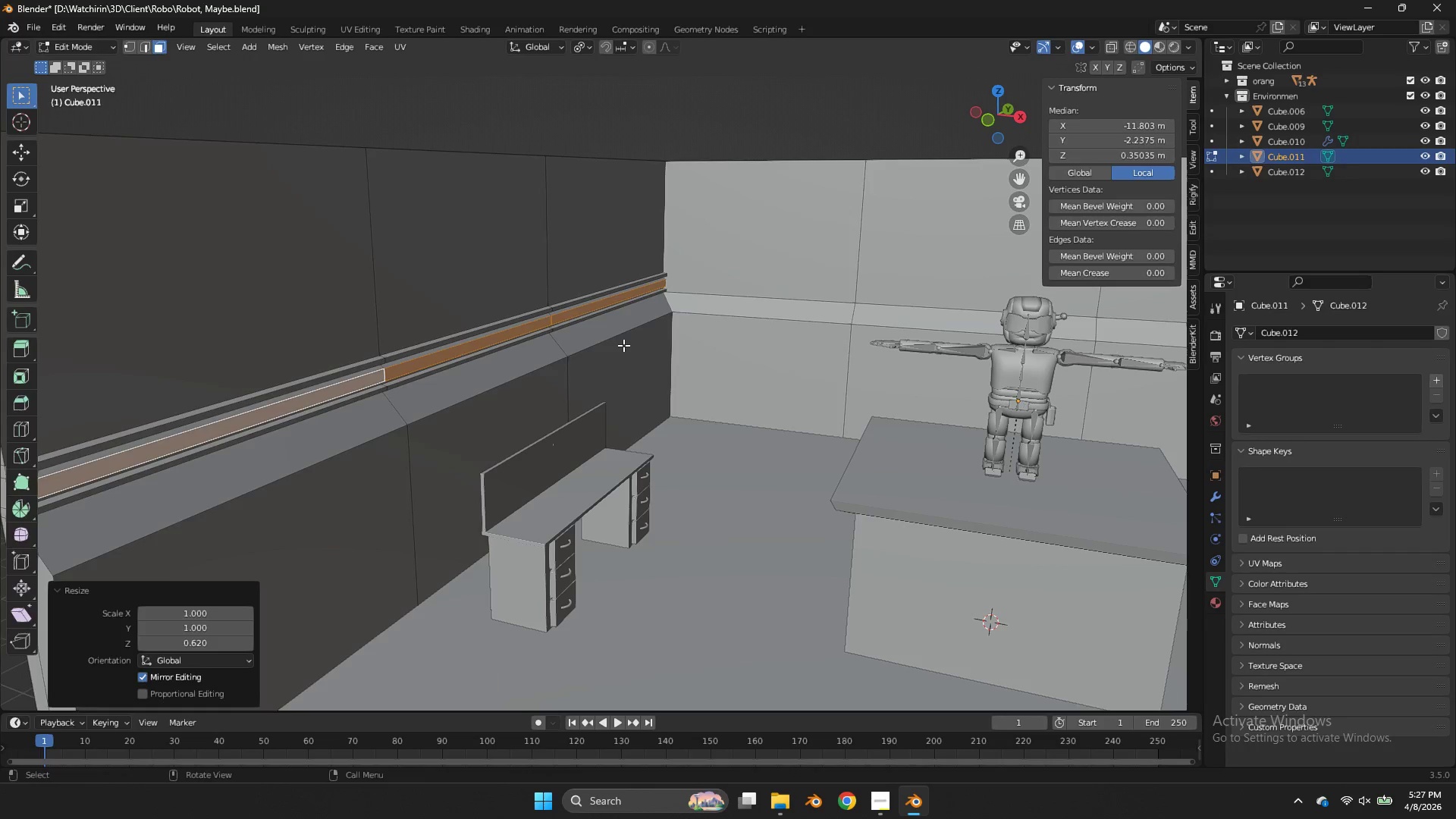 
key(Tab)
 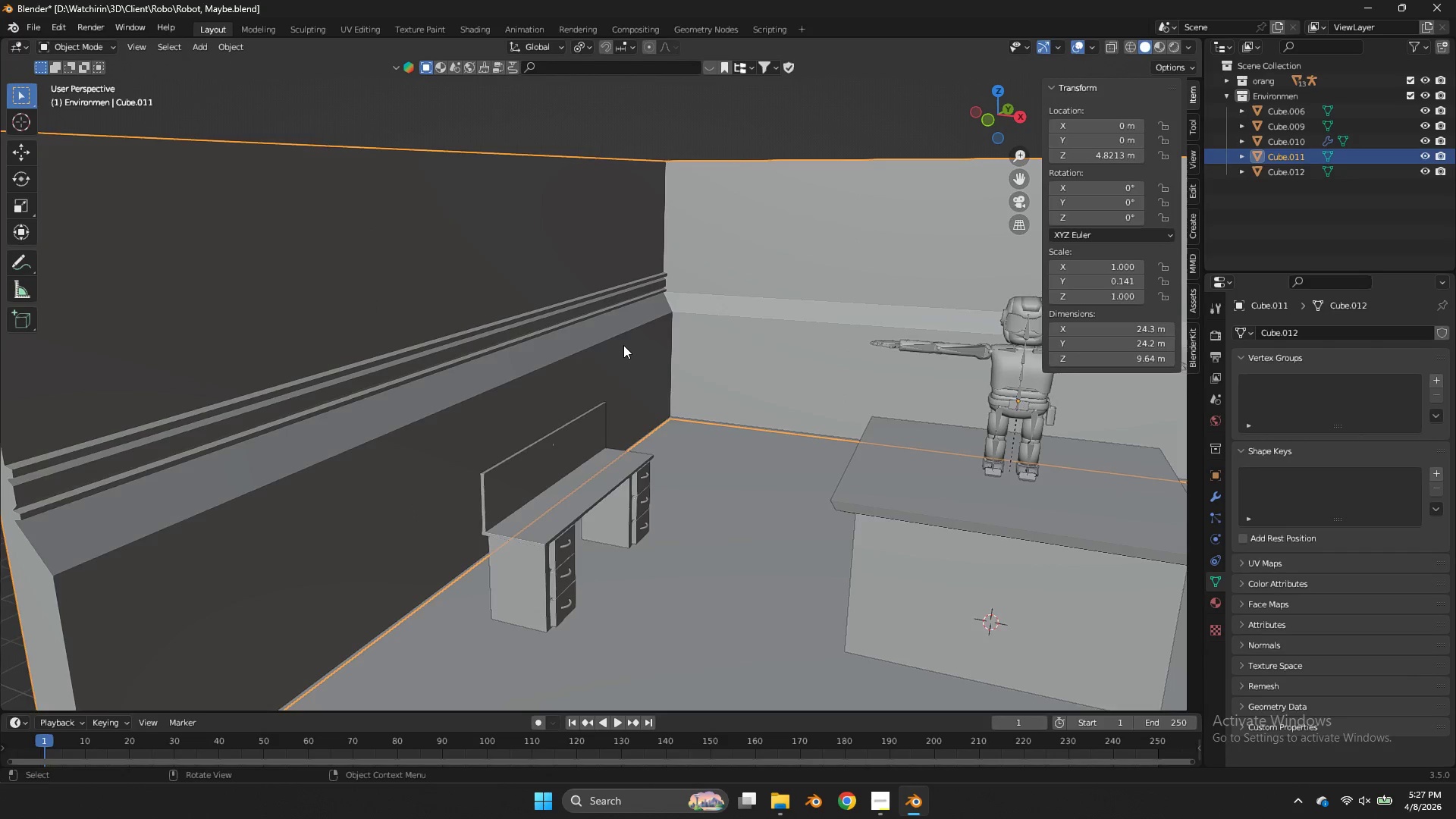 
key(Control+ControlLeft)
 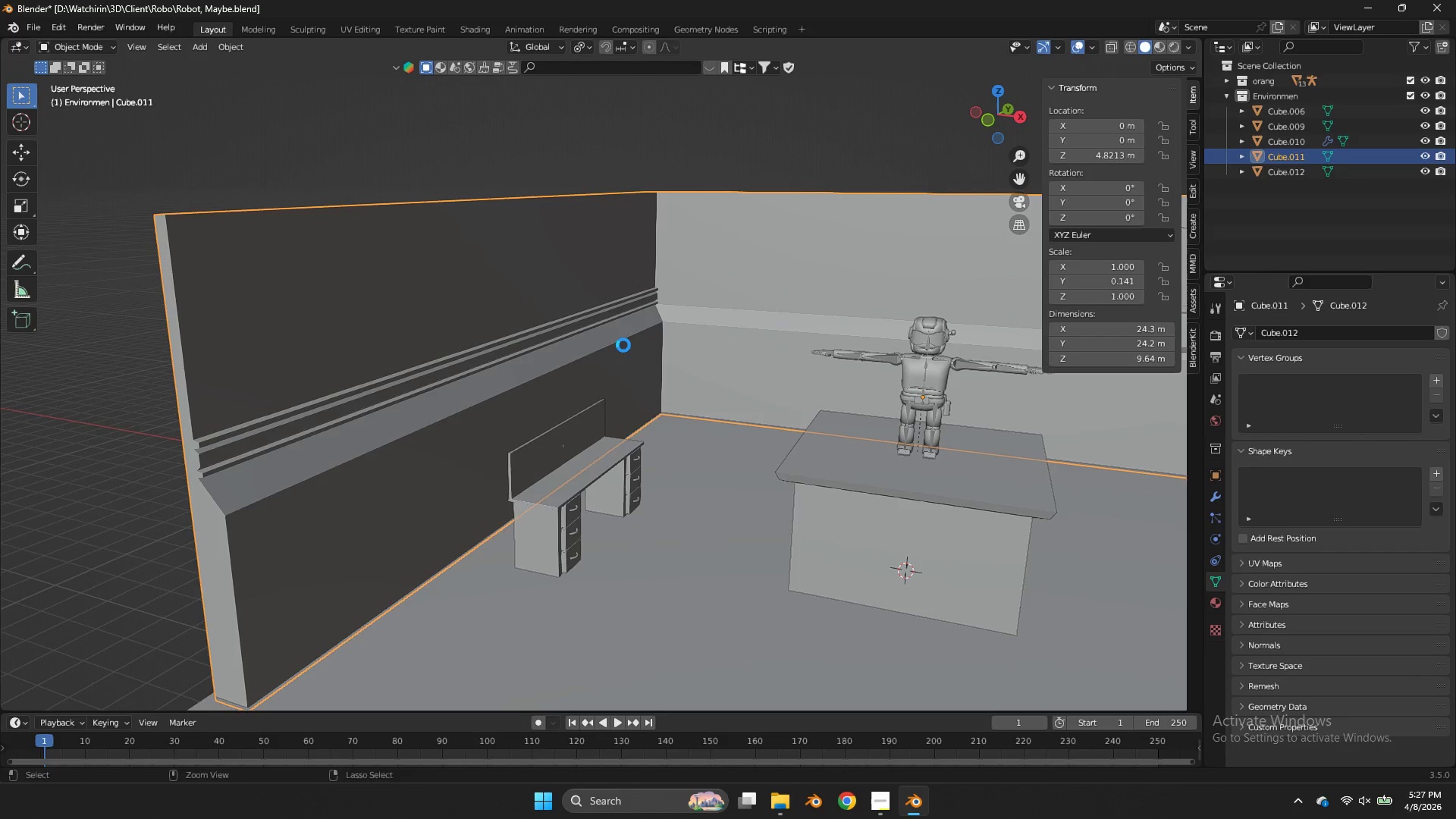 
key(Control+S)
 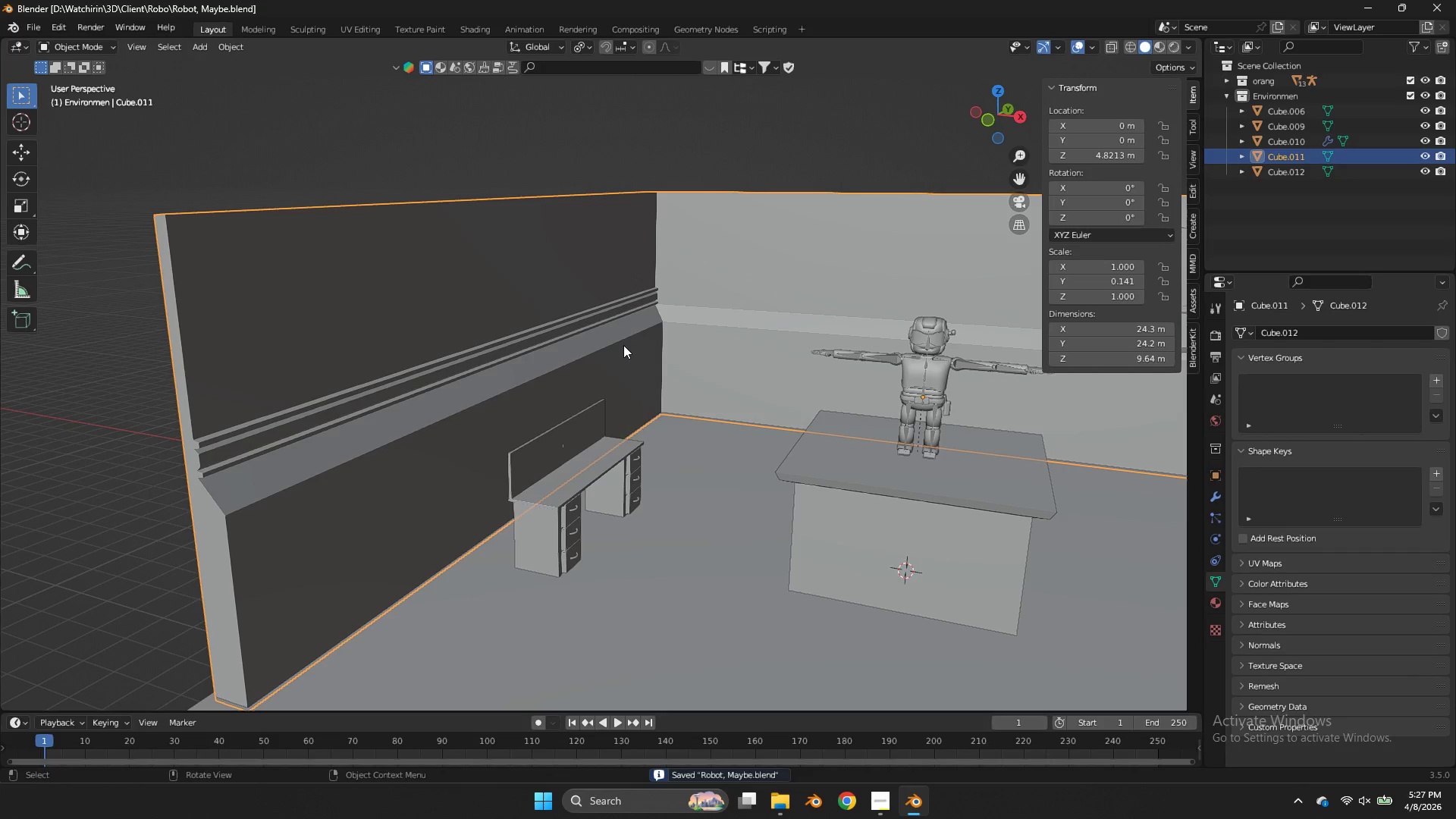 
scroll: coordinate [953, 157], scroll_direction: down, amount: 4.0
 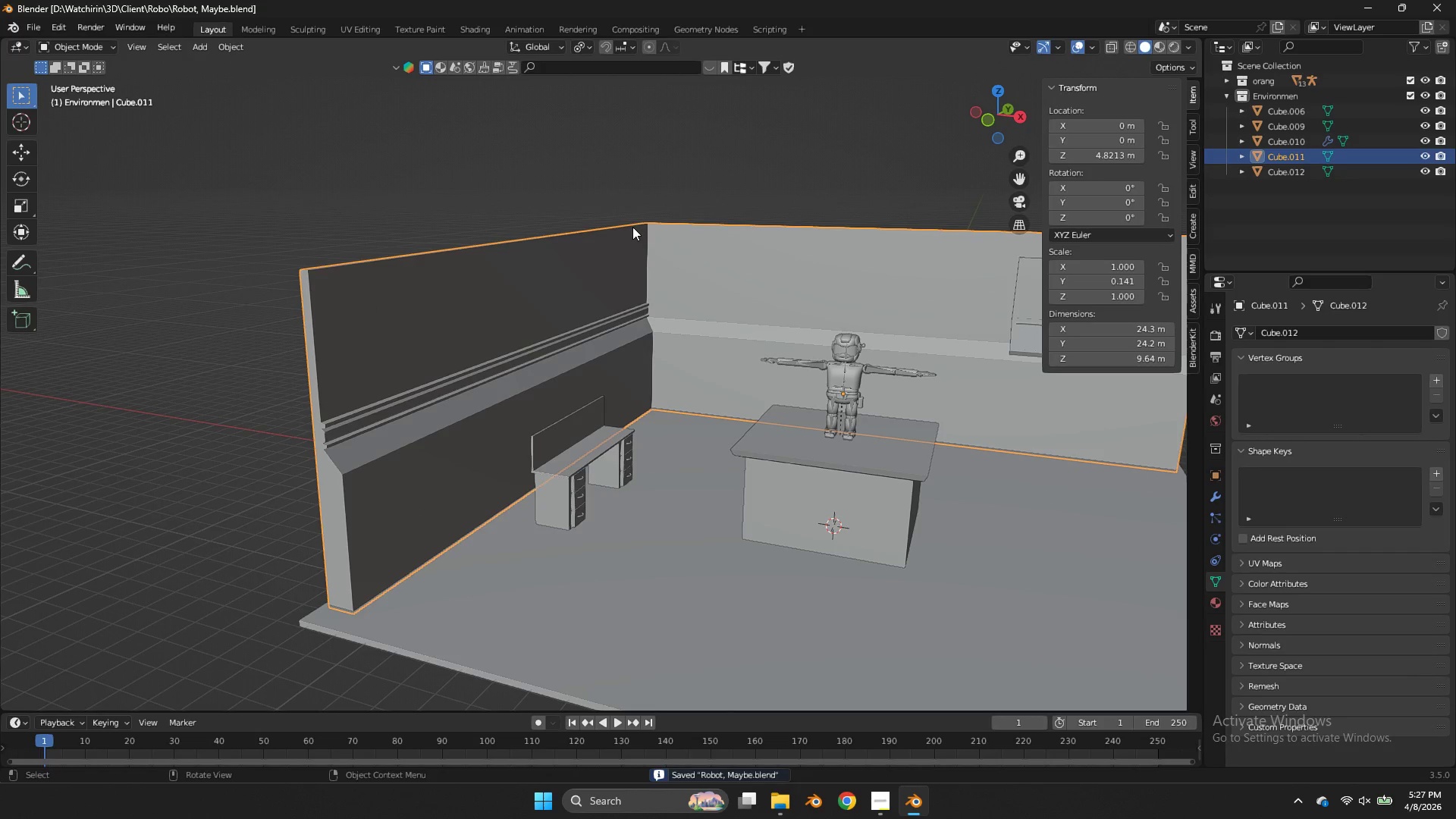 
left_click([648, 239])
 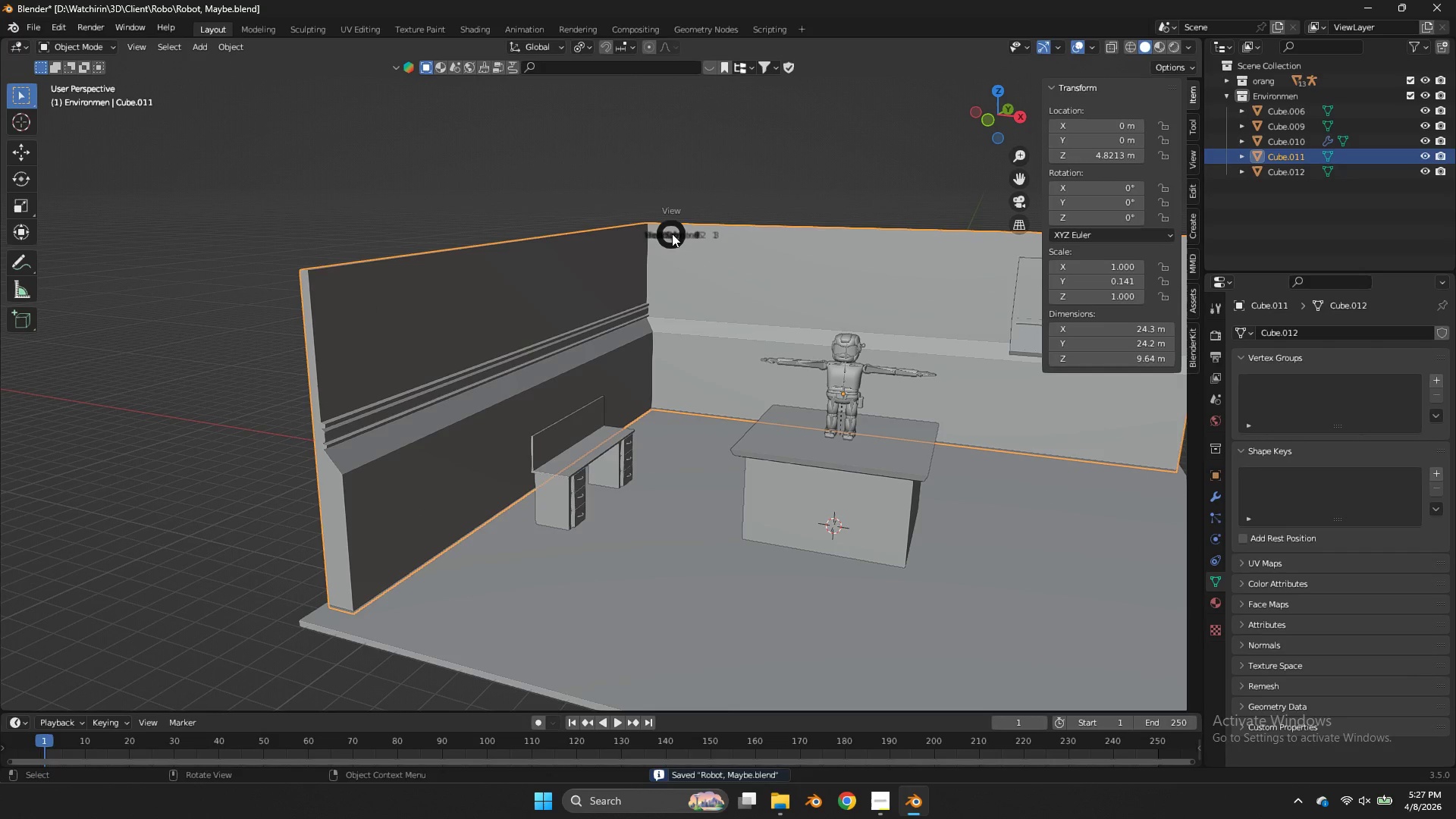 
key(Backquote)
 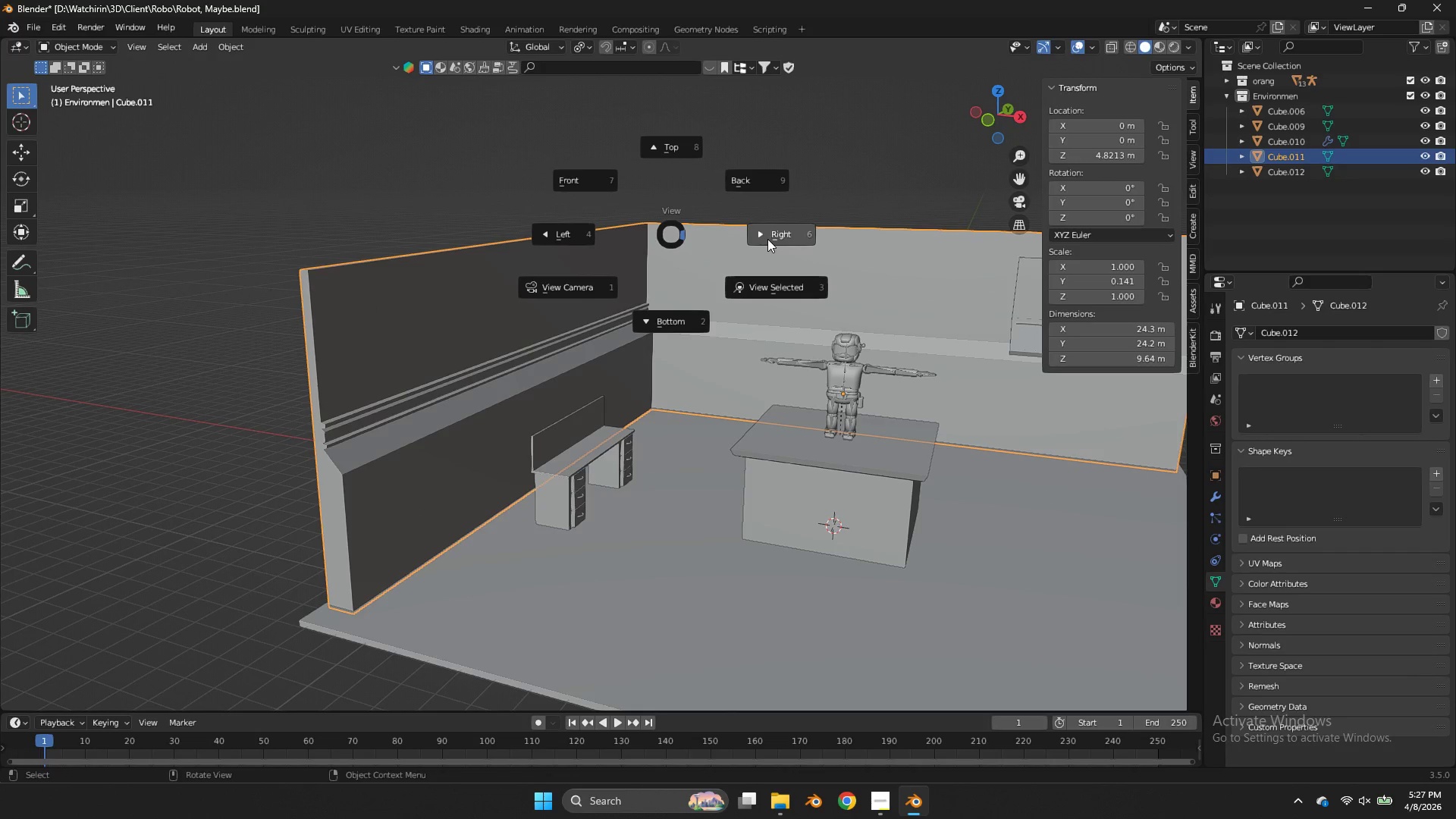 
left_click([692, 234])
 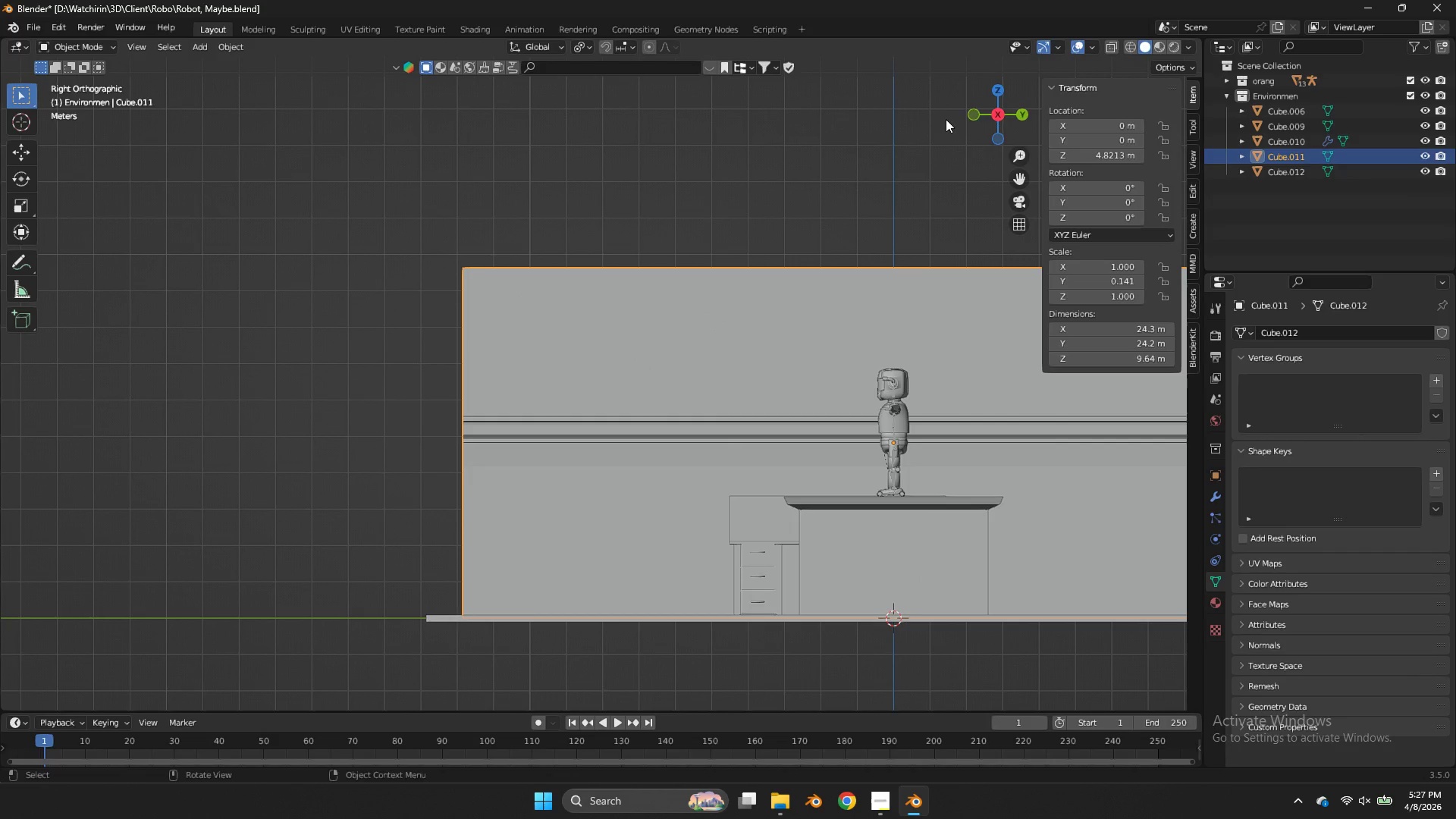 
left_click_drag(start_coordinate=[981, 114], to_coordinate=[1193, 161])
 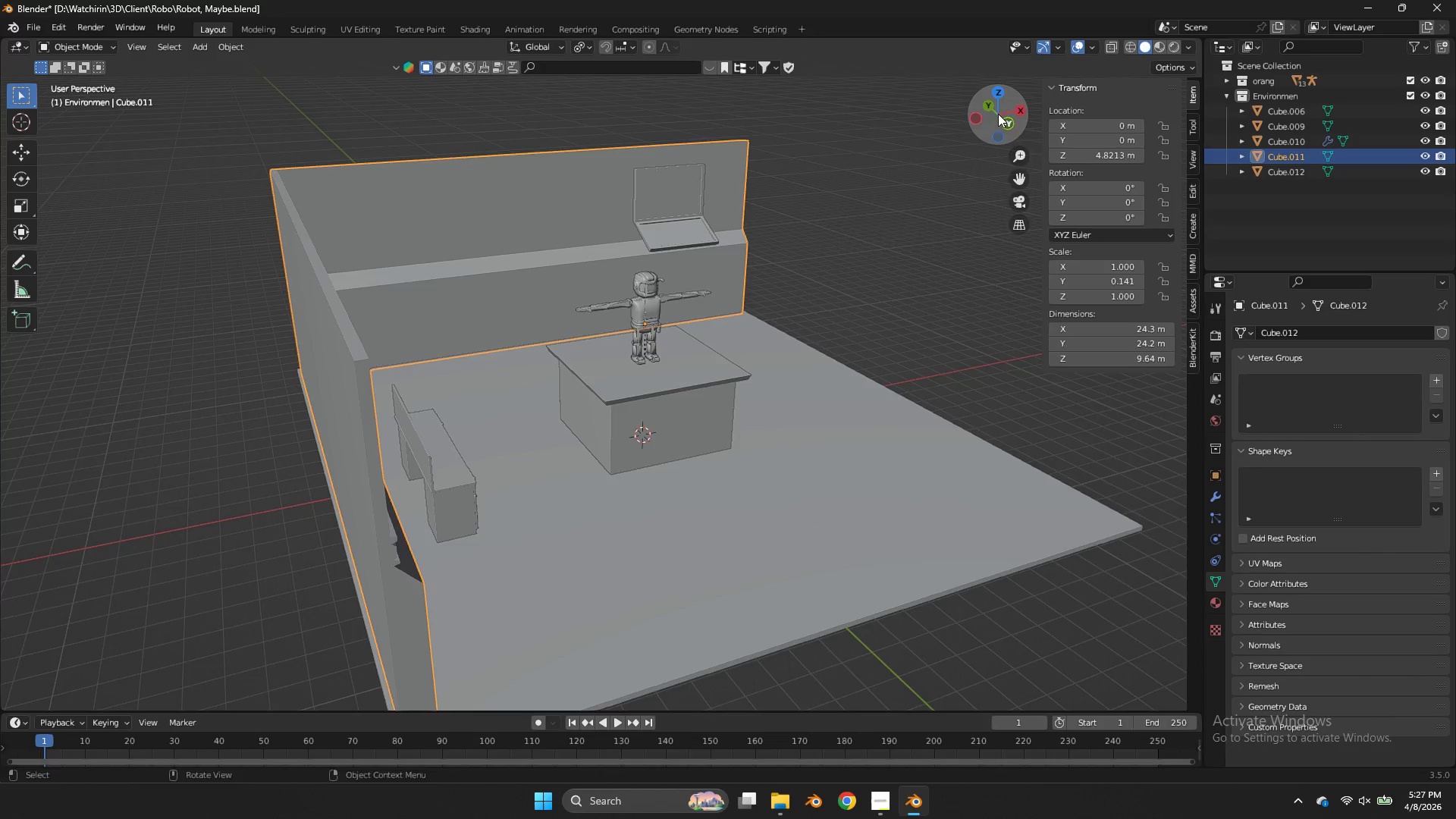 
left_click_drag(start_coordinate=[998, 114], to_coordinate=[902, 118])
 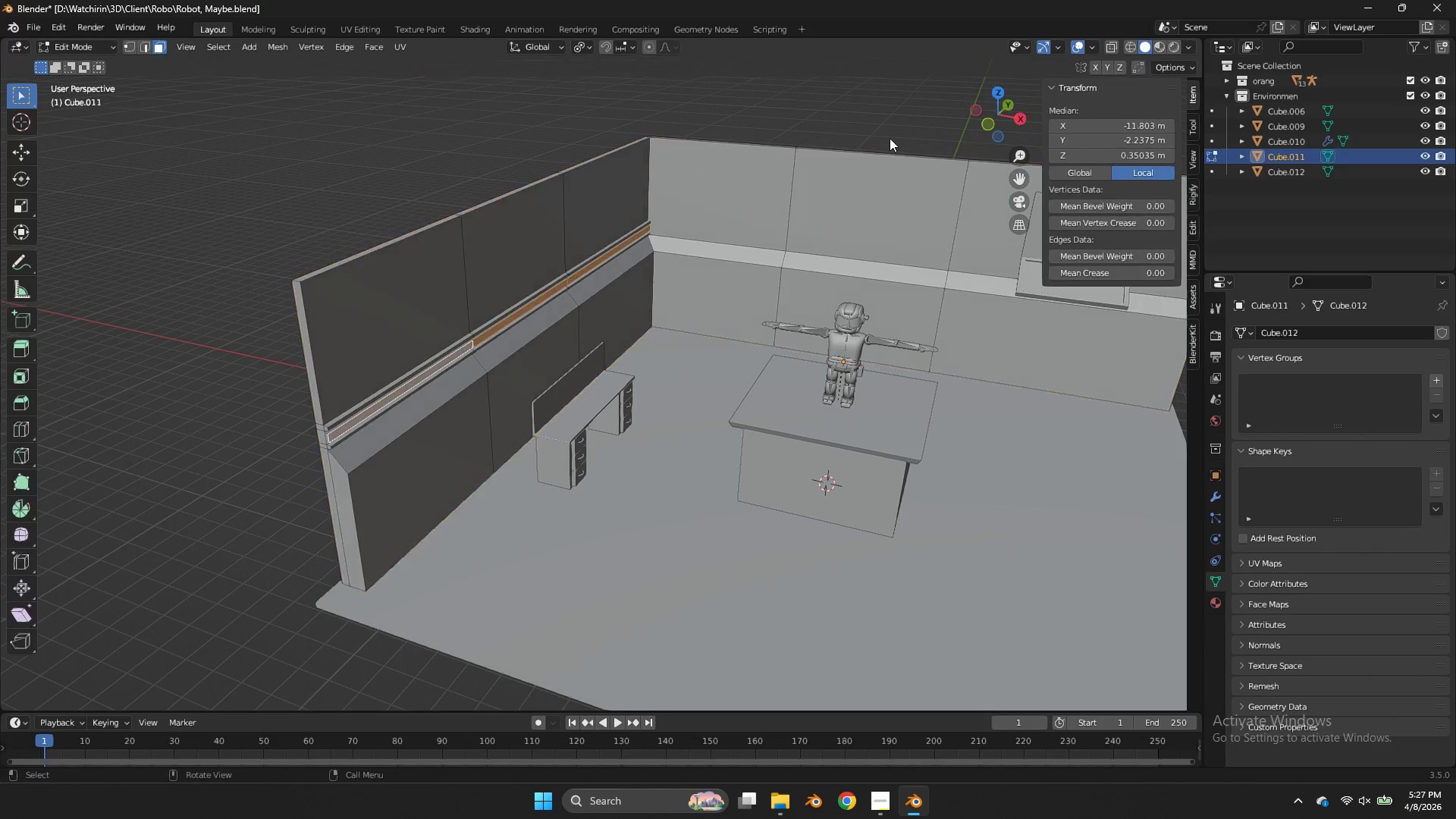 
key(Tab)
 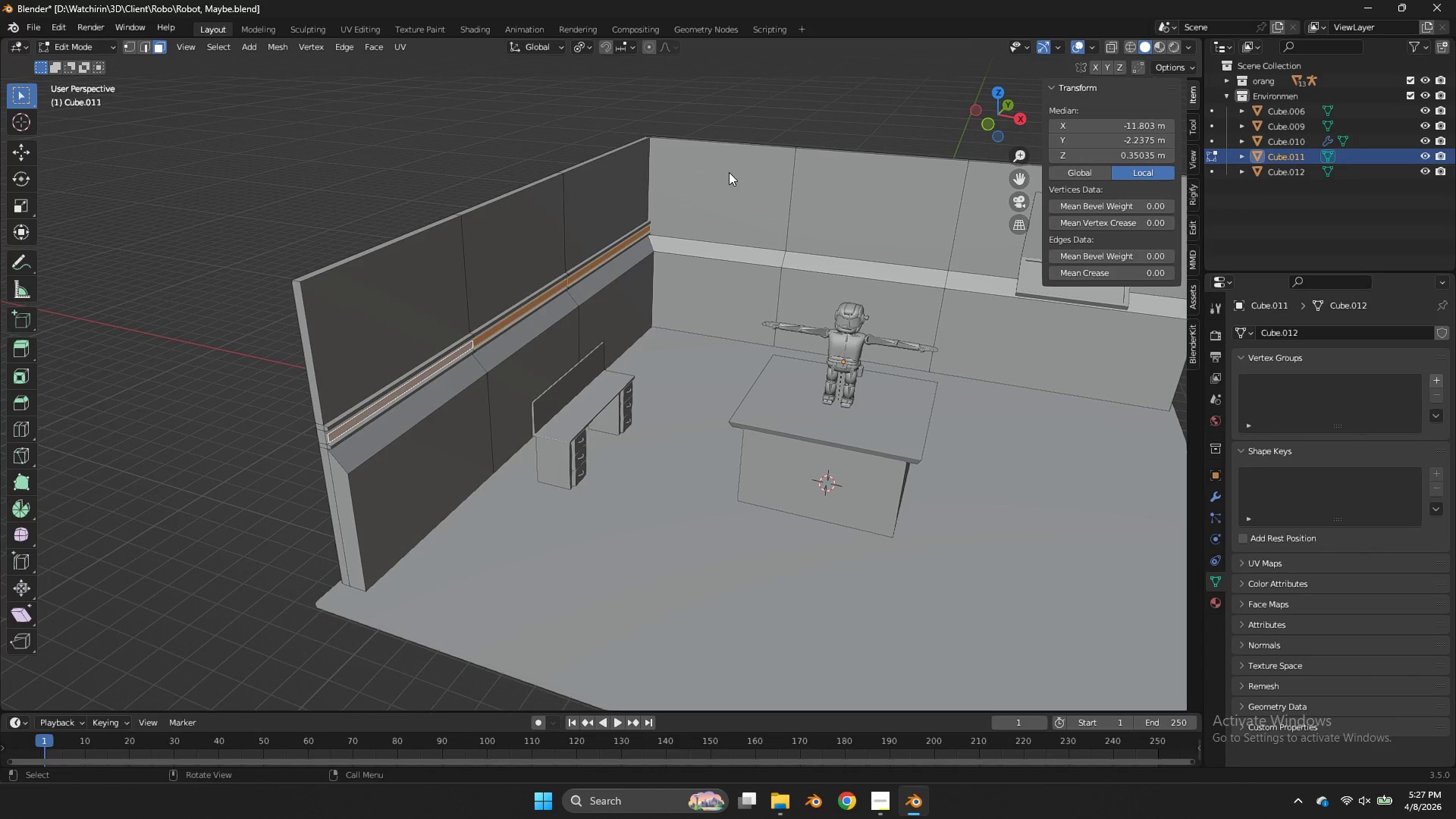 
key(Control+R)
 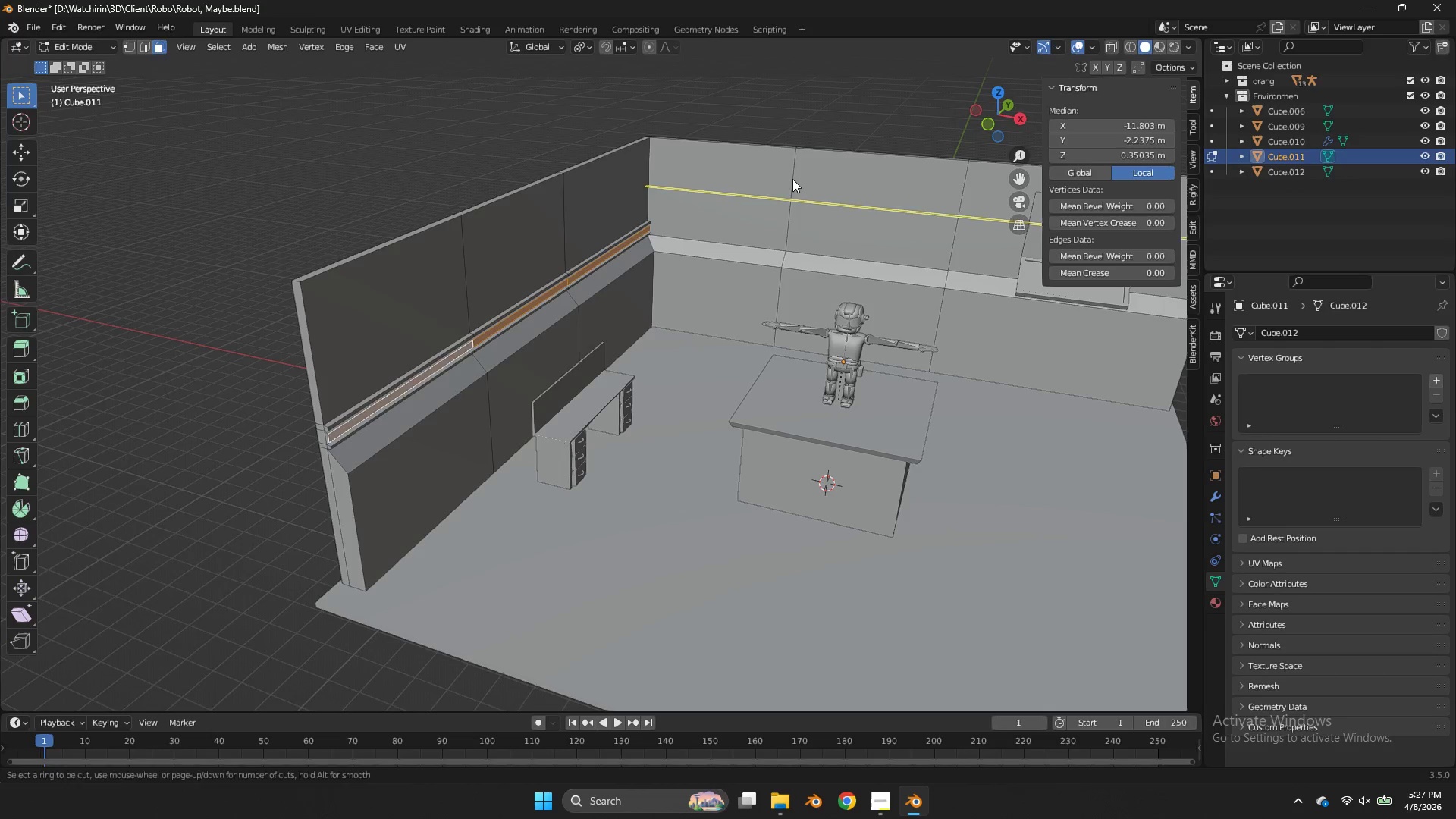 
left_click([792, 179])
 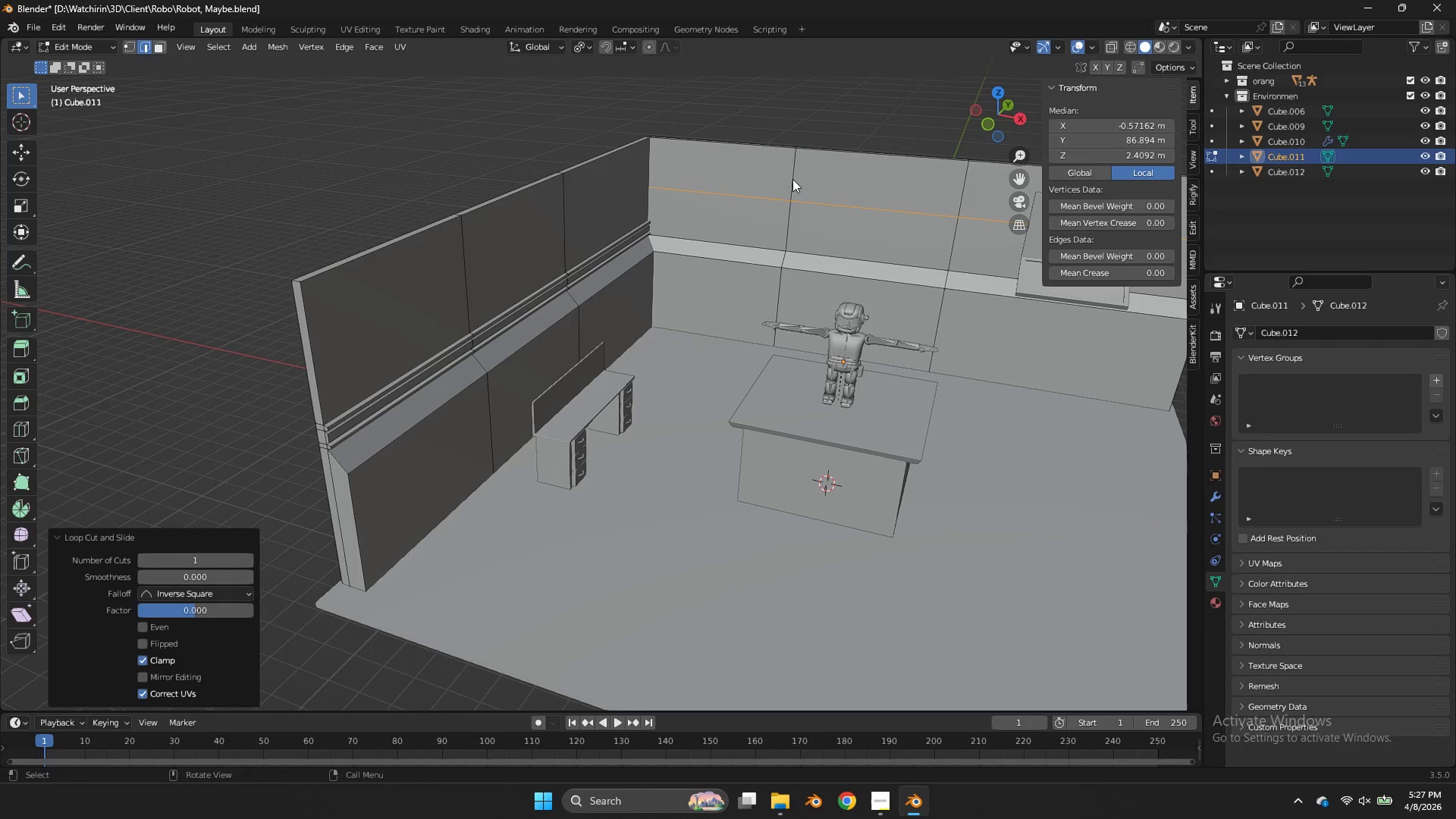 
right_click([792, 179])
 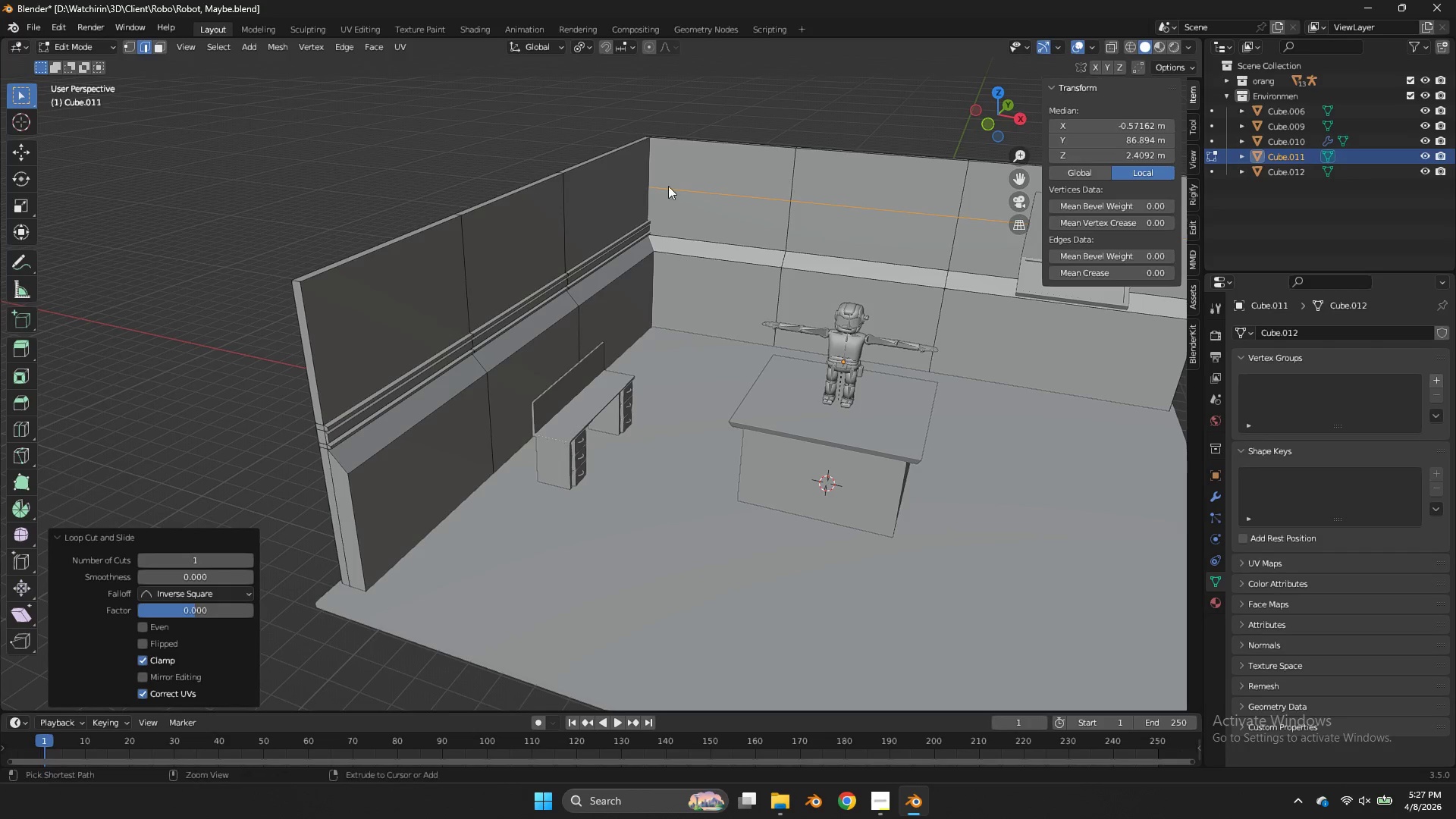 
key(Control+ControlLeft)
 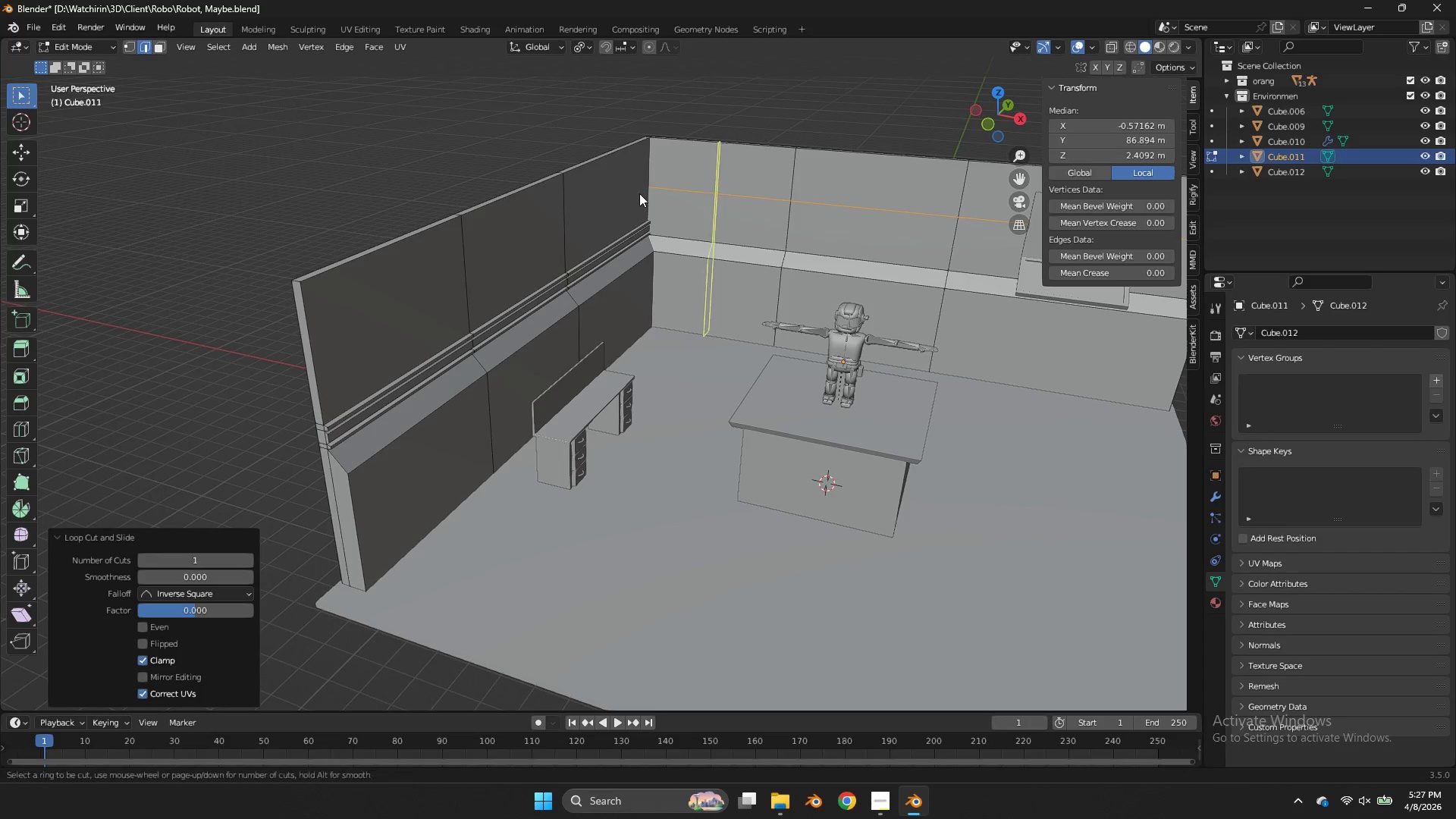 
key(Control+R)
 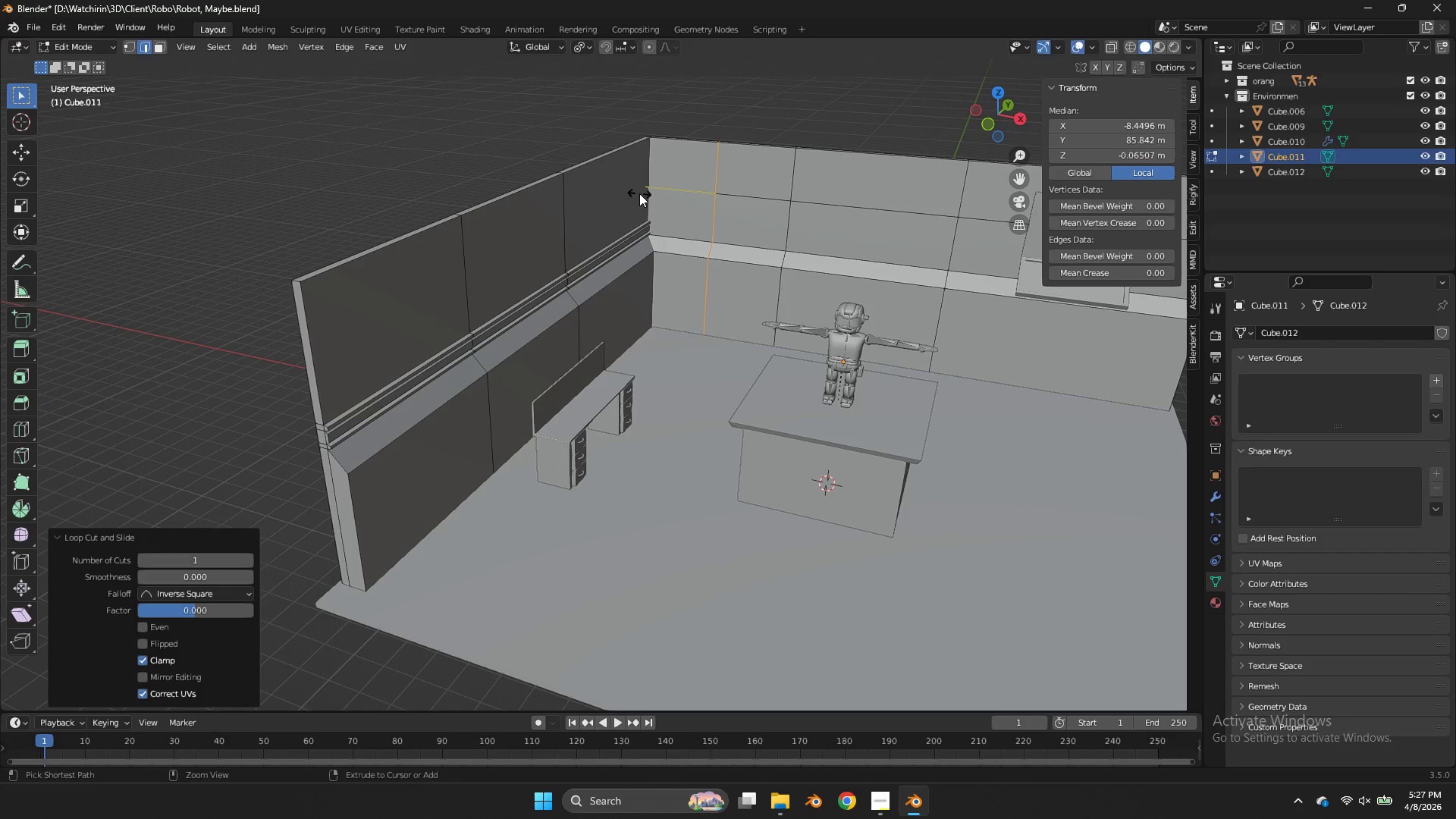 
left_click([639, 193])
 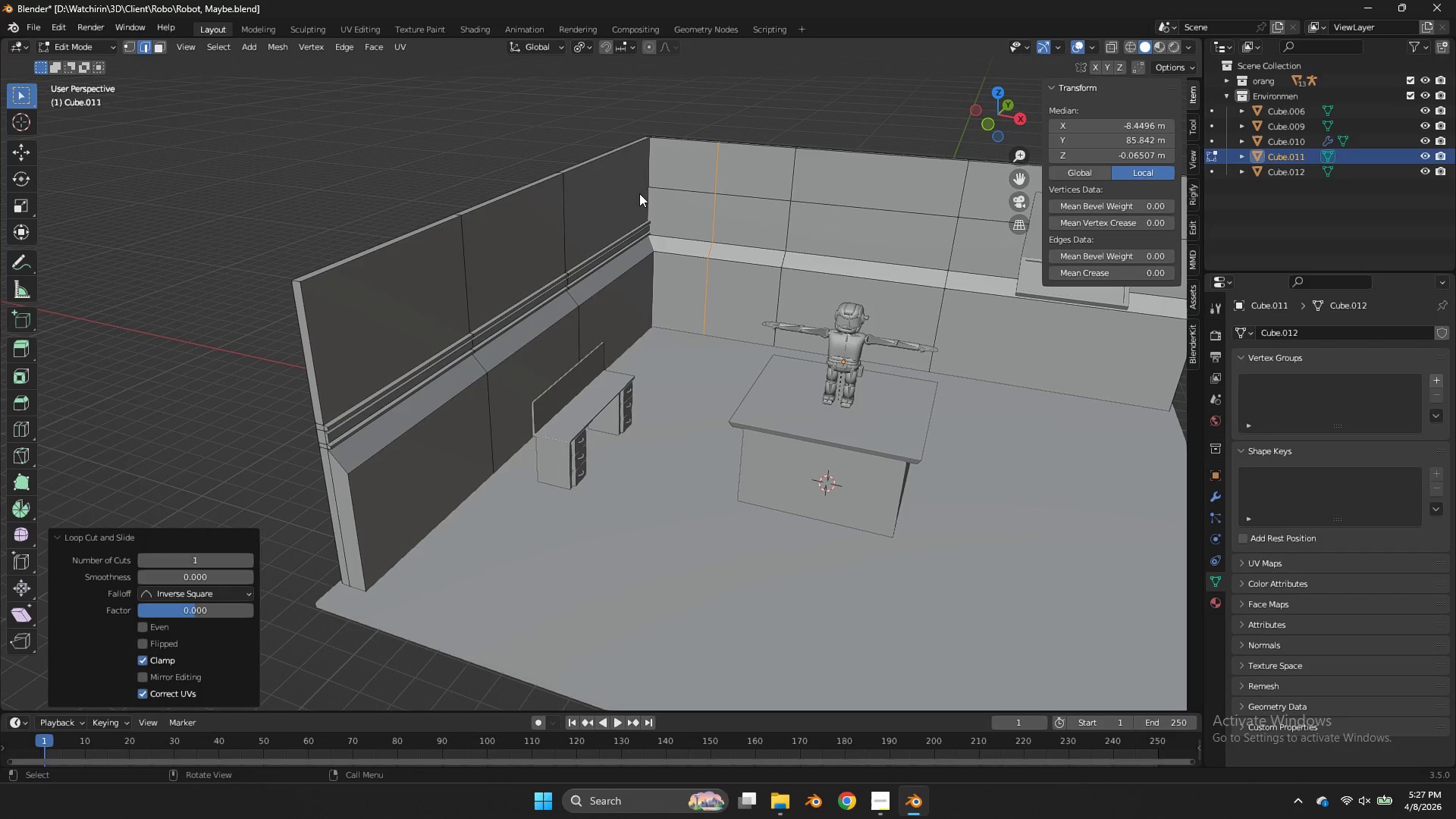 
right_click([639, 193])
 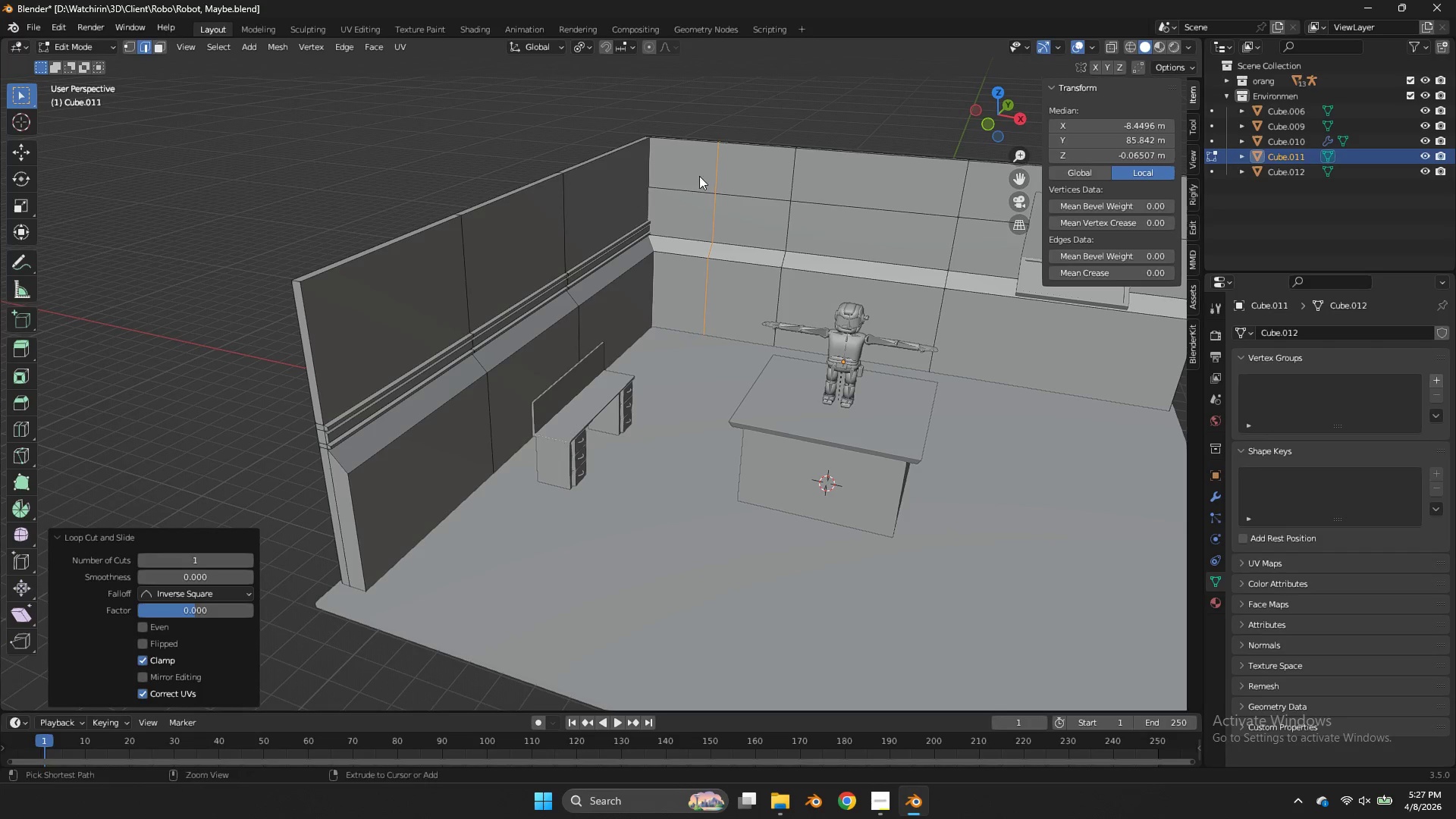 
key(Control+Z)
 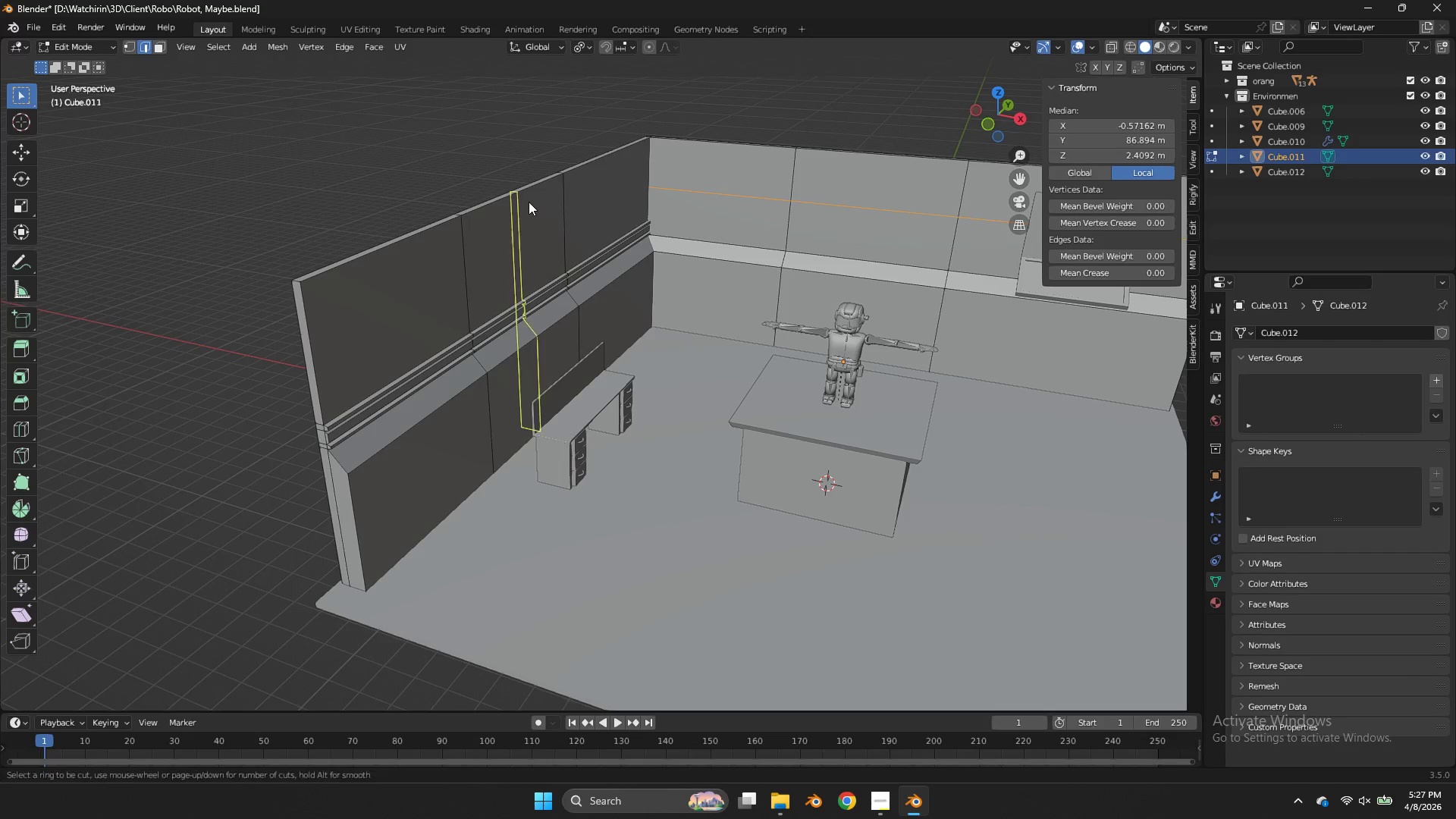 
key(Control+R)
 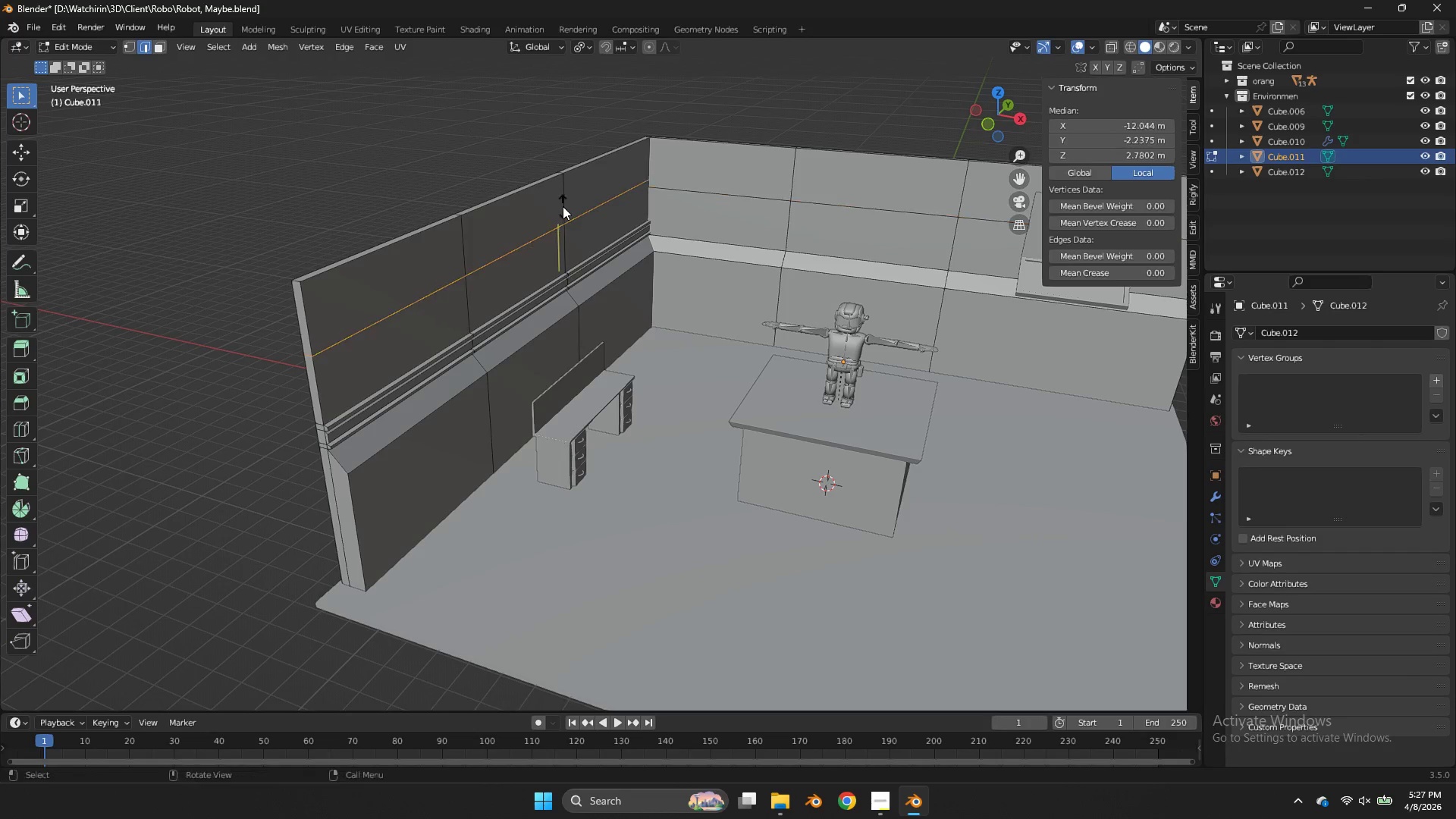 
right_click([563, 206])
 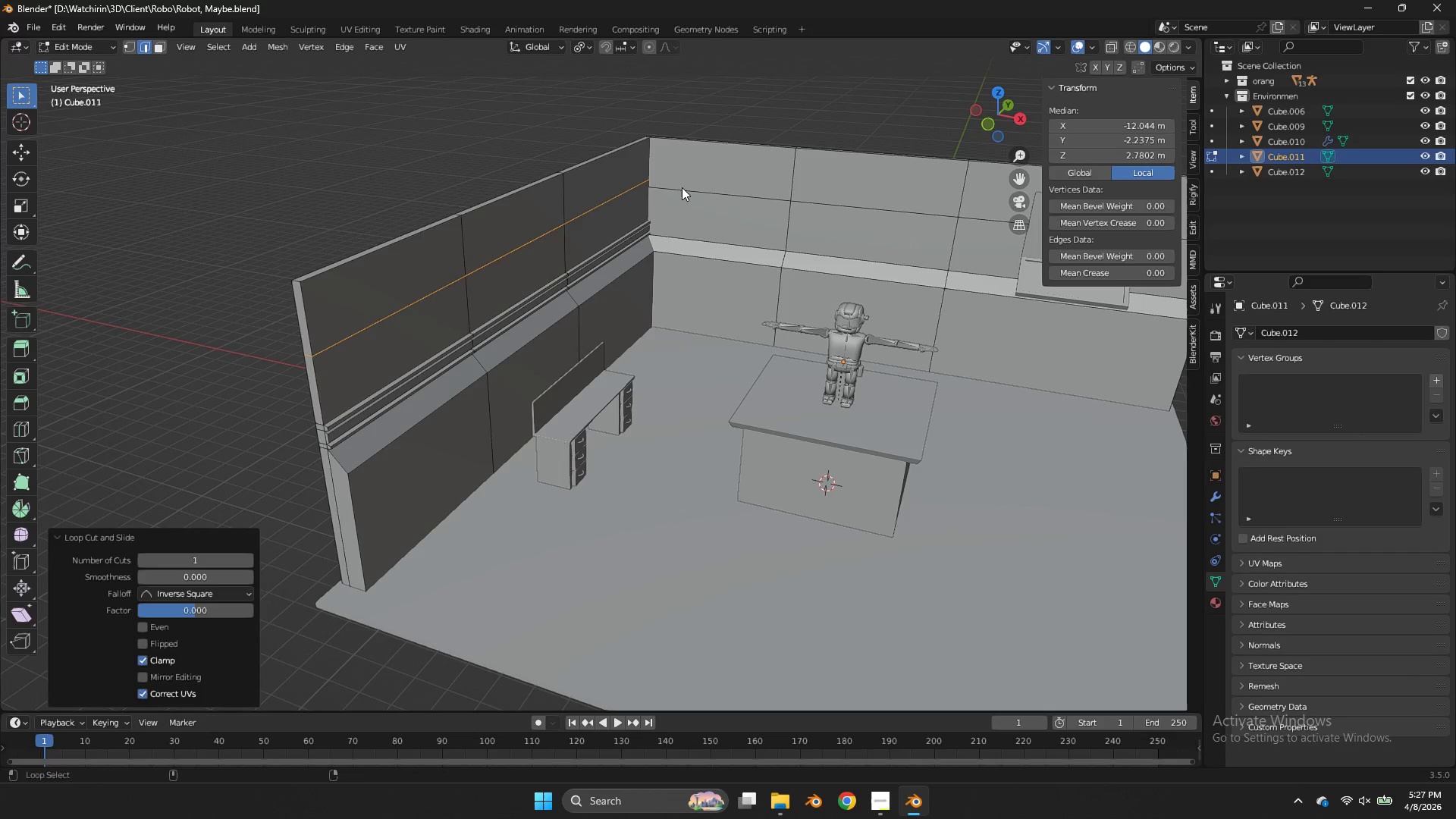 
left_click([563, 206])
 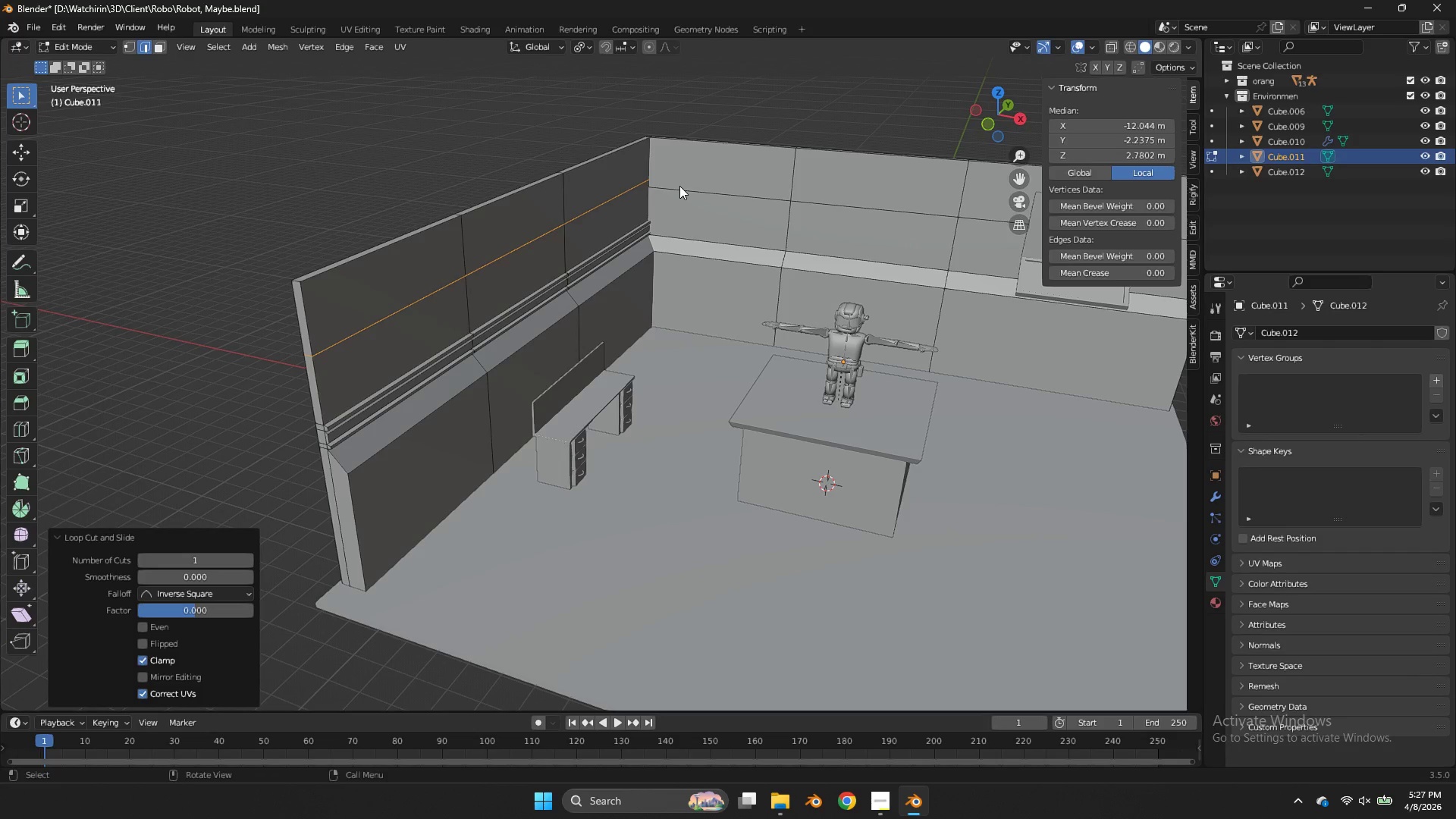 
hold_key(key=ShiftLeft, duration=0.34)
 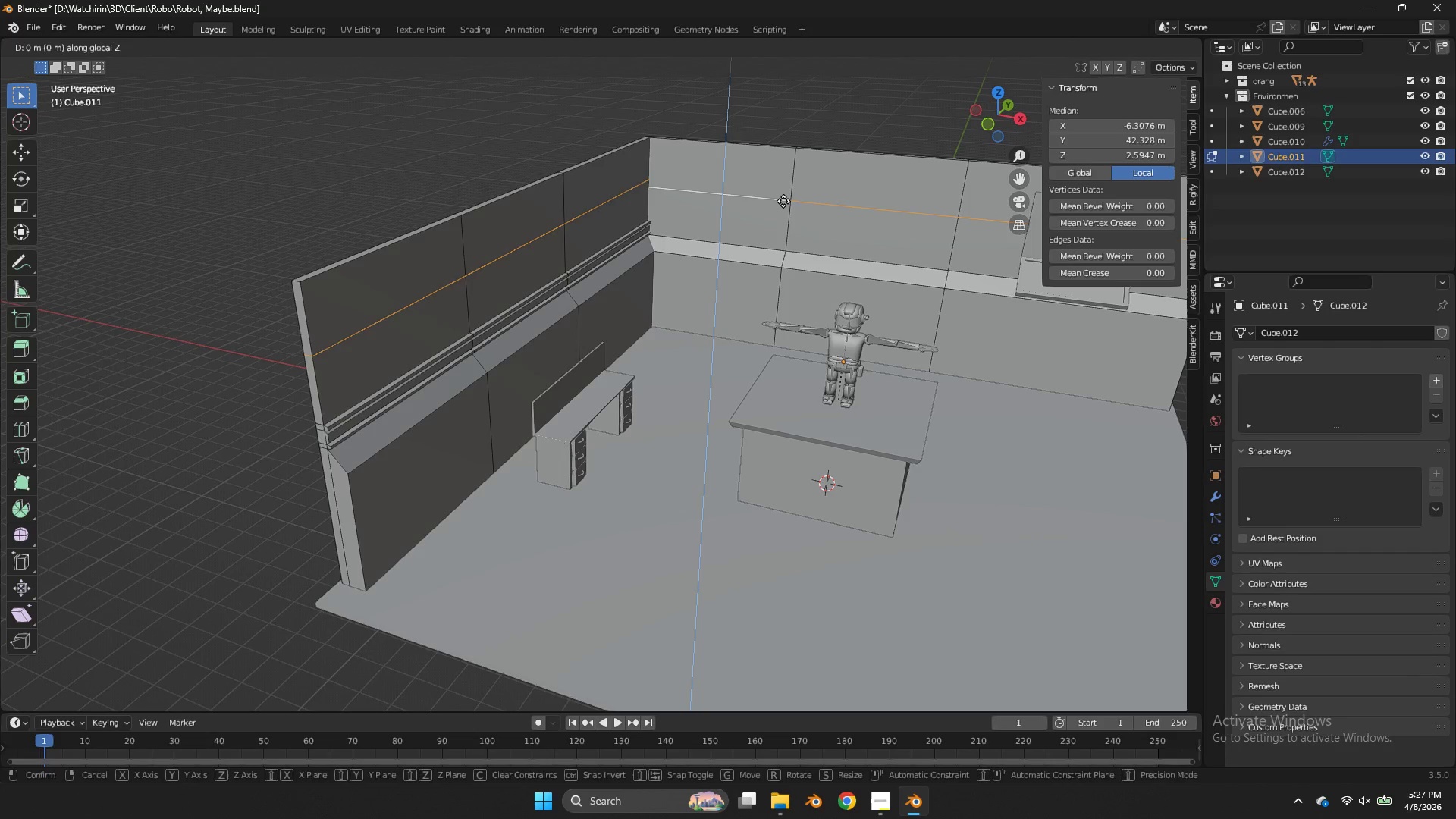 
key(Alt+Shift+AltLeft)
 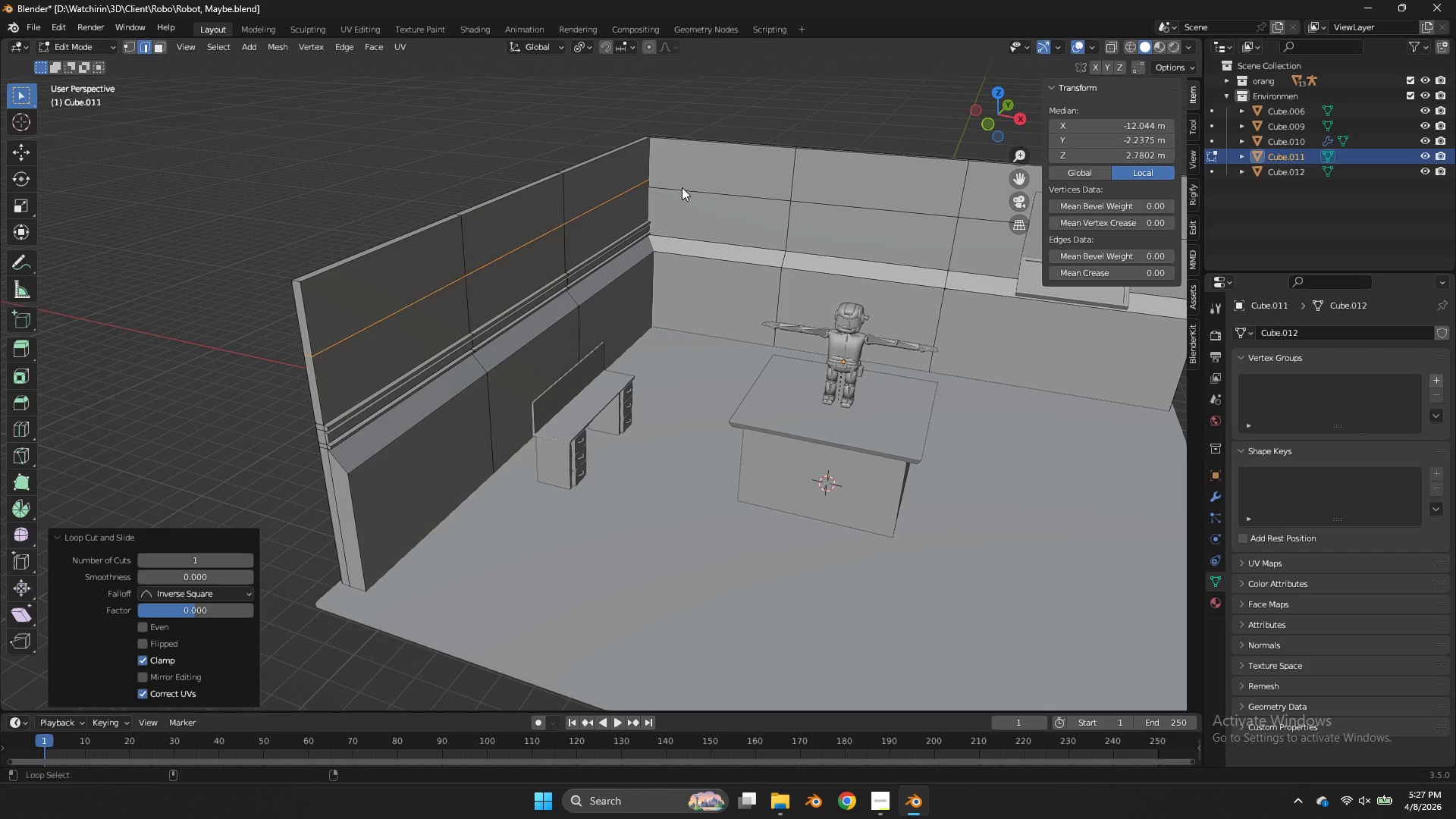 
left_click([682, 187])
 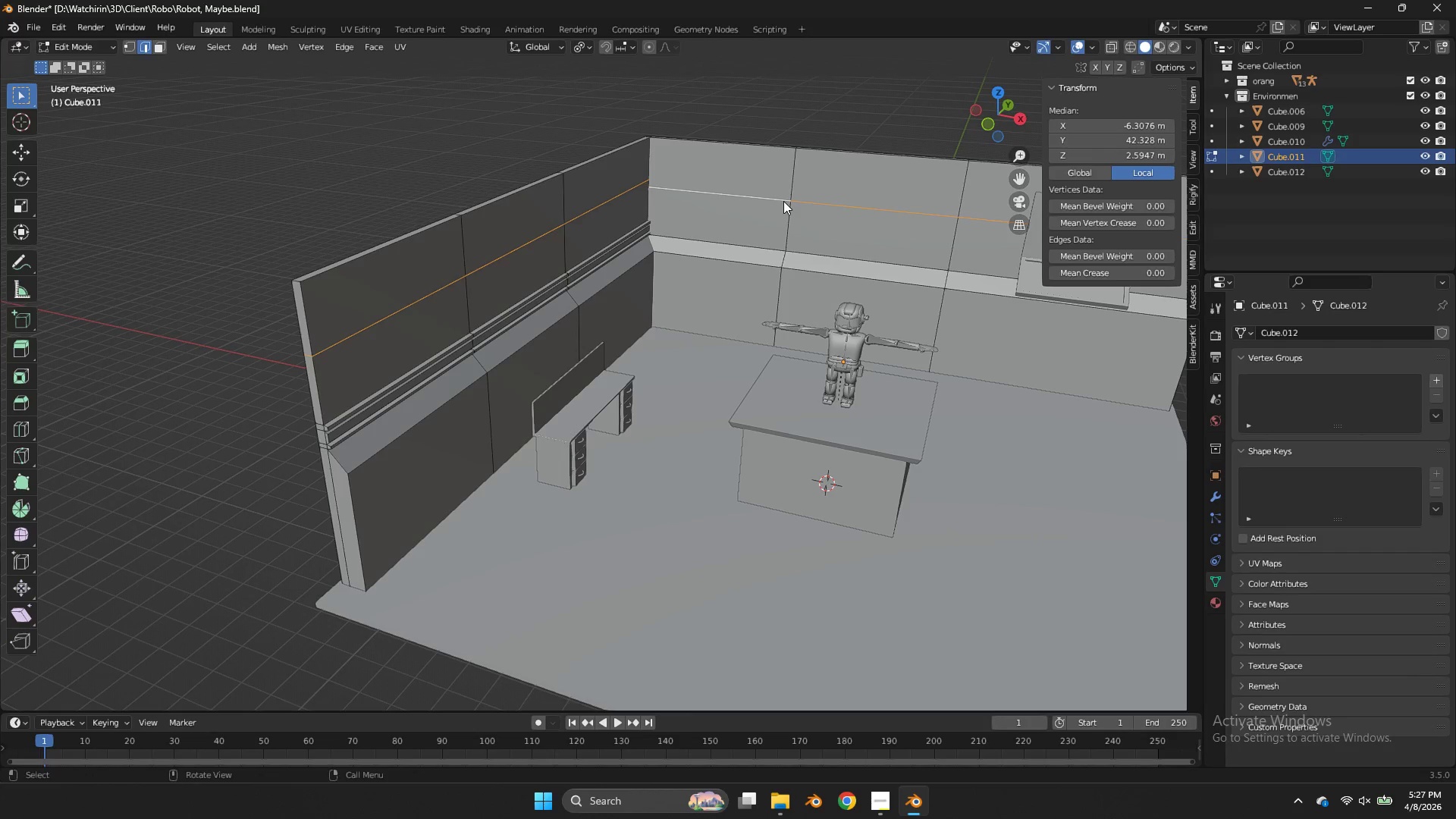 
type(gz)
 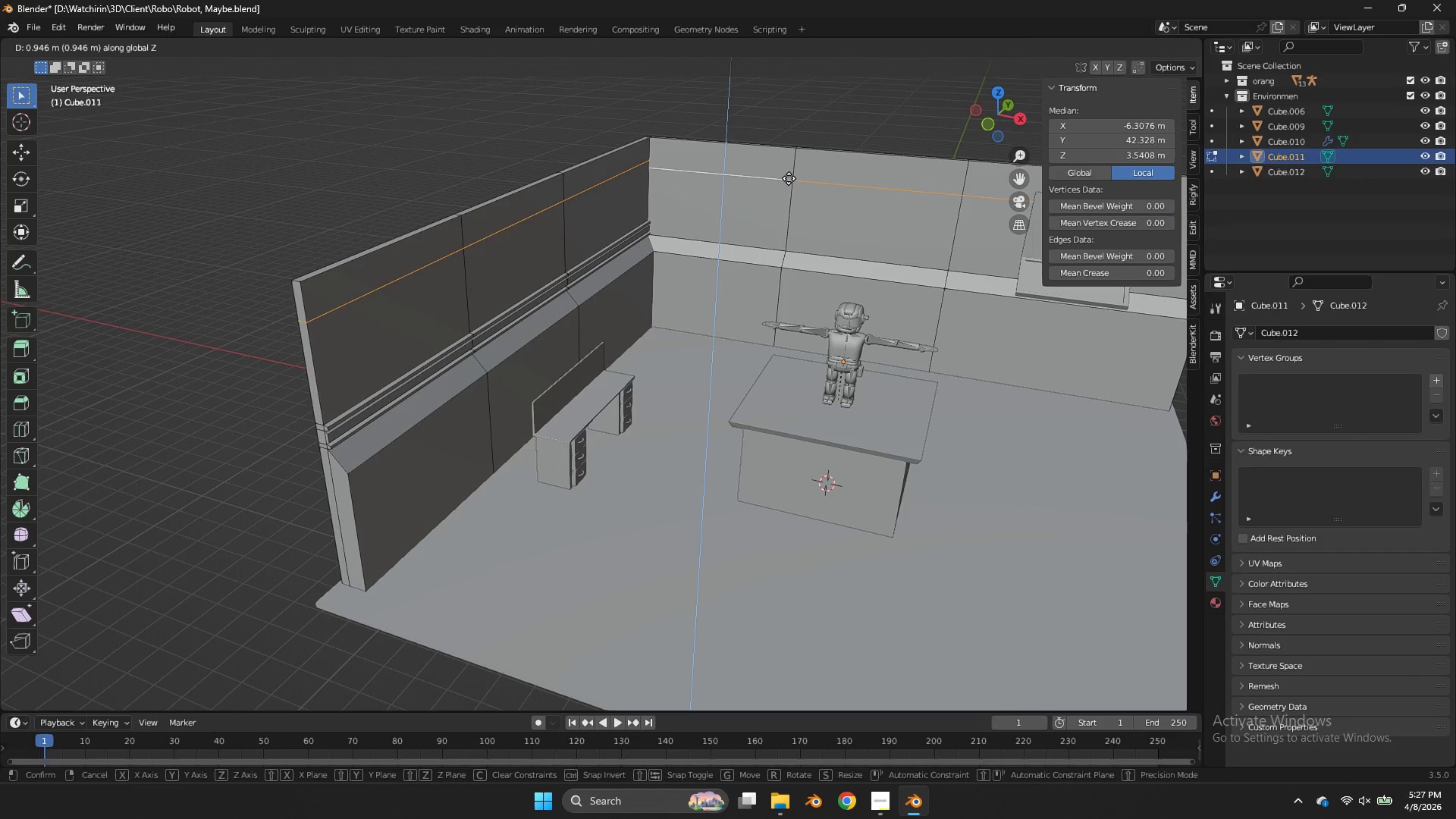 
left_click([789, 178])
 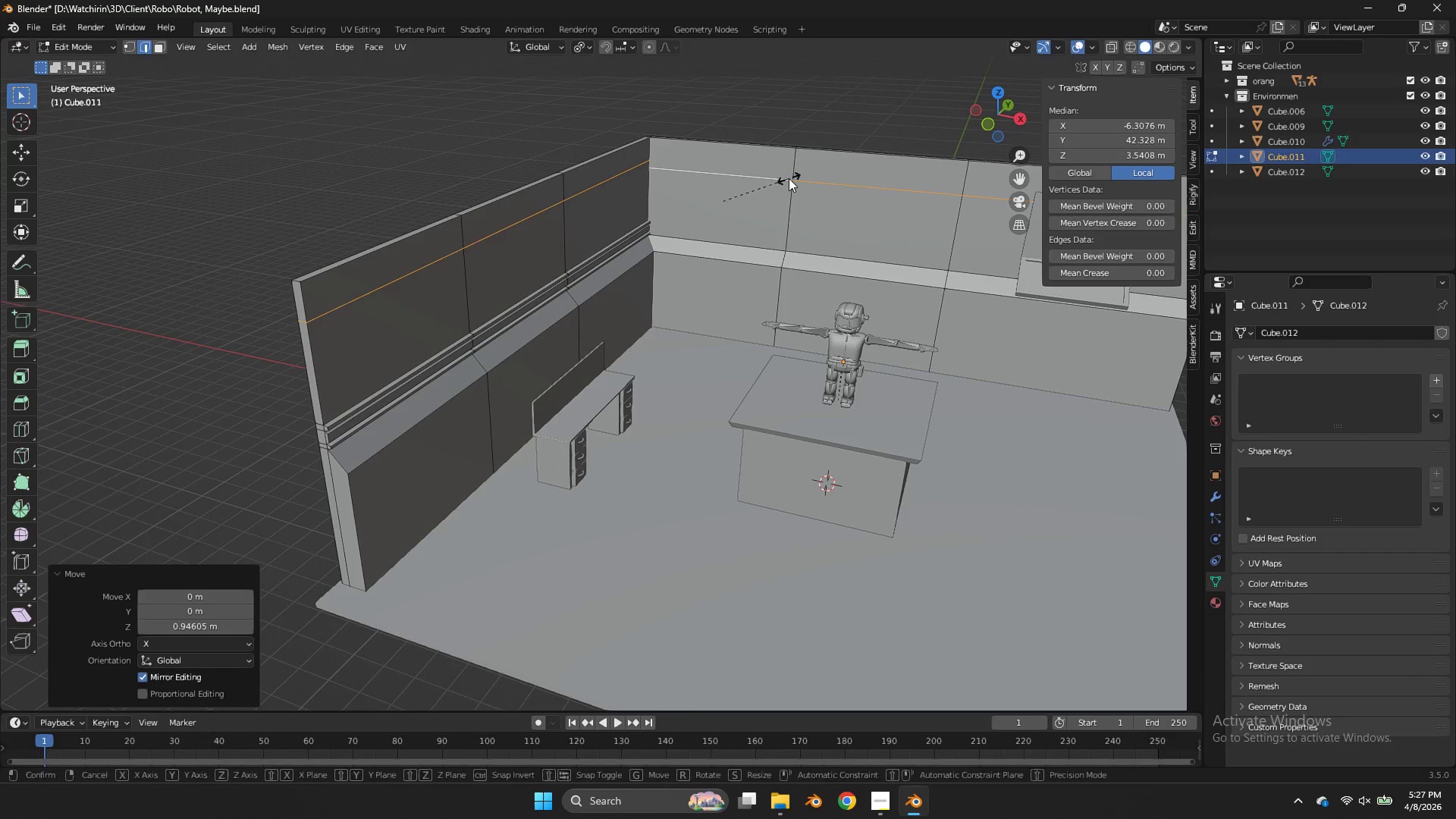 
type(sz0)
 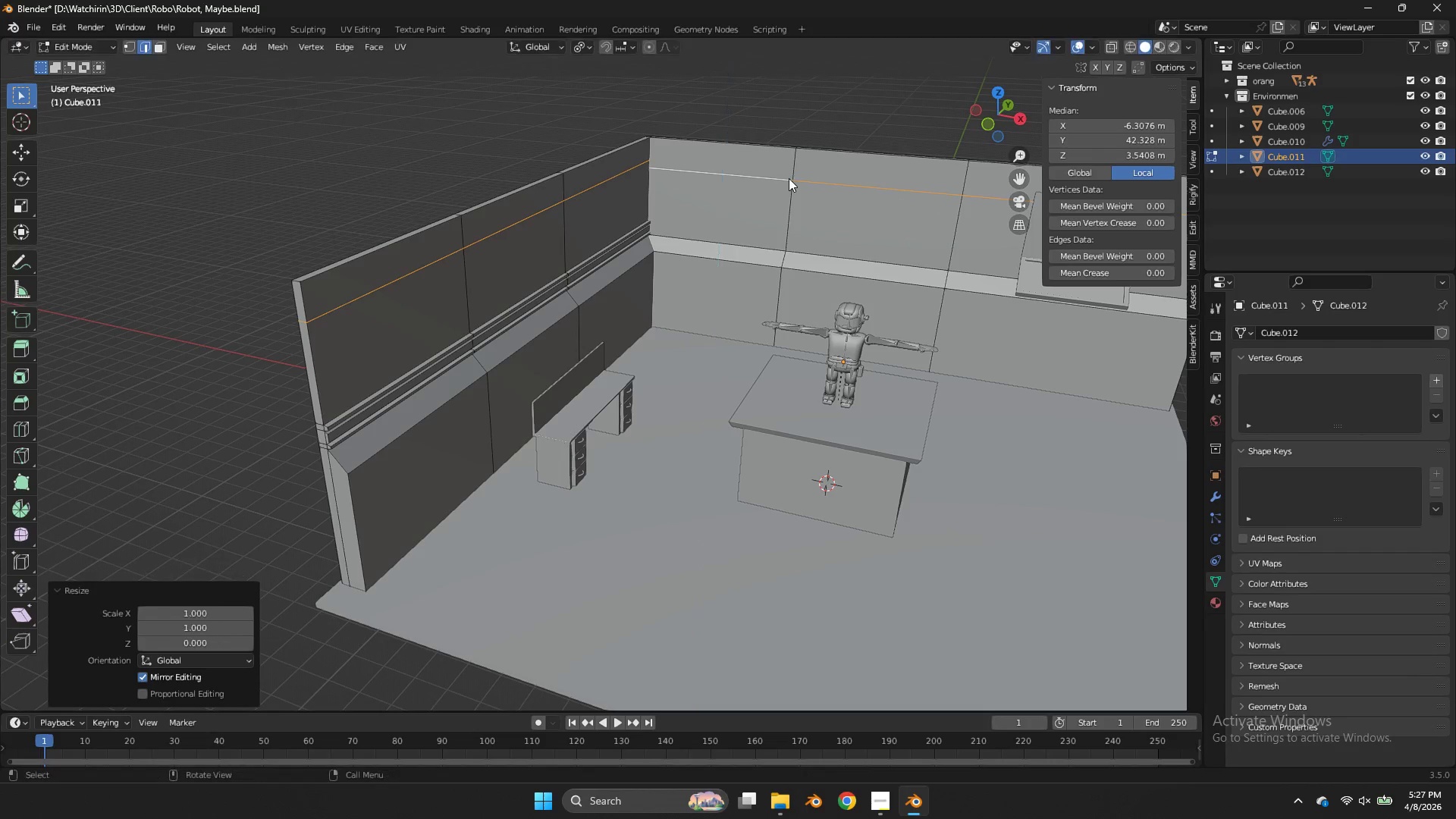 
key(Enter)
 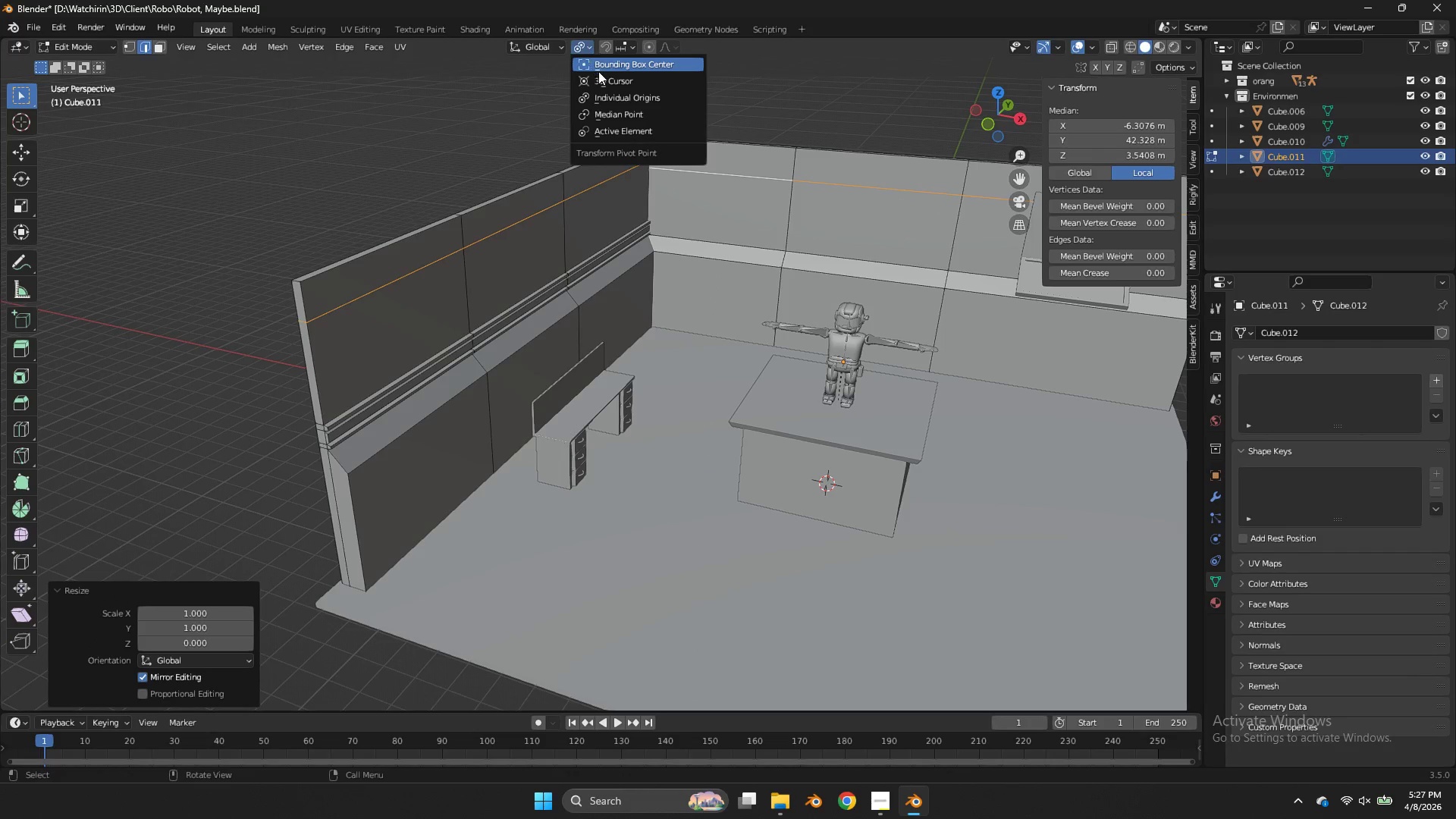 
left_click([606, 111])
 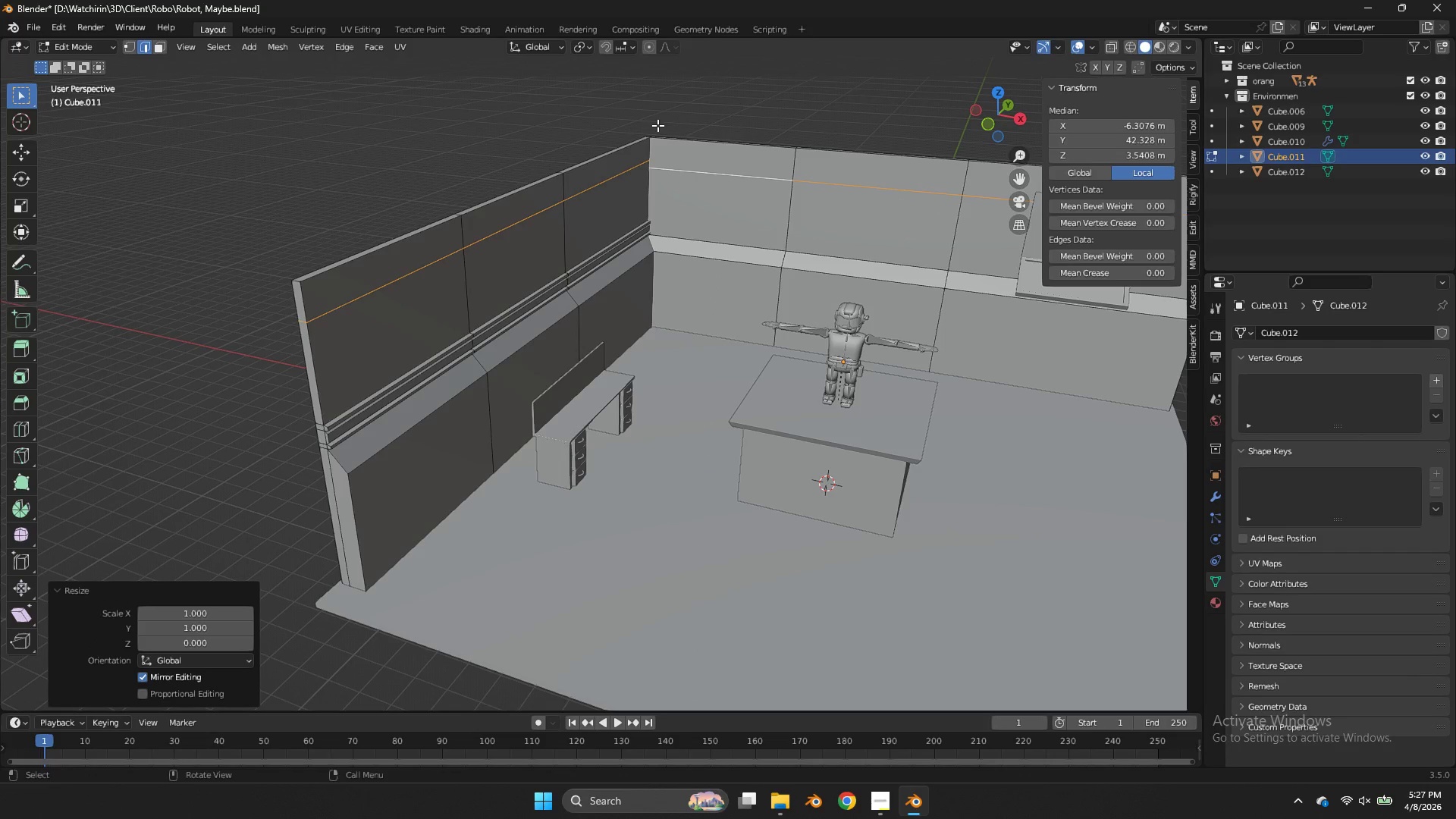 
type(sz9)
key(Backspace)
type(0)
 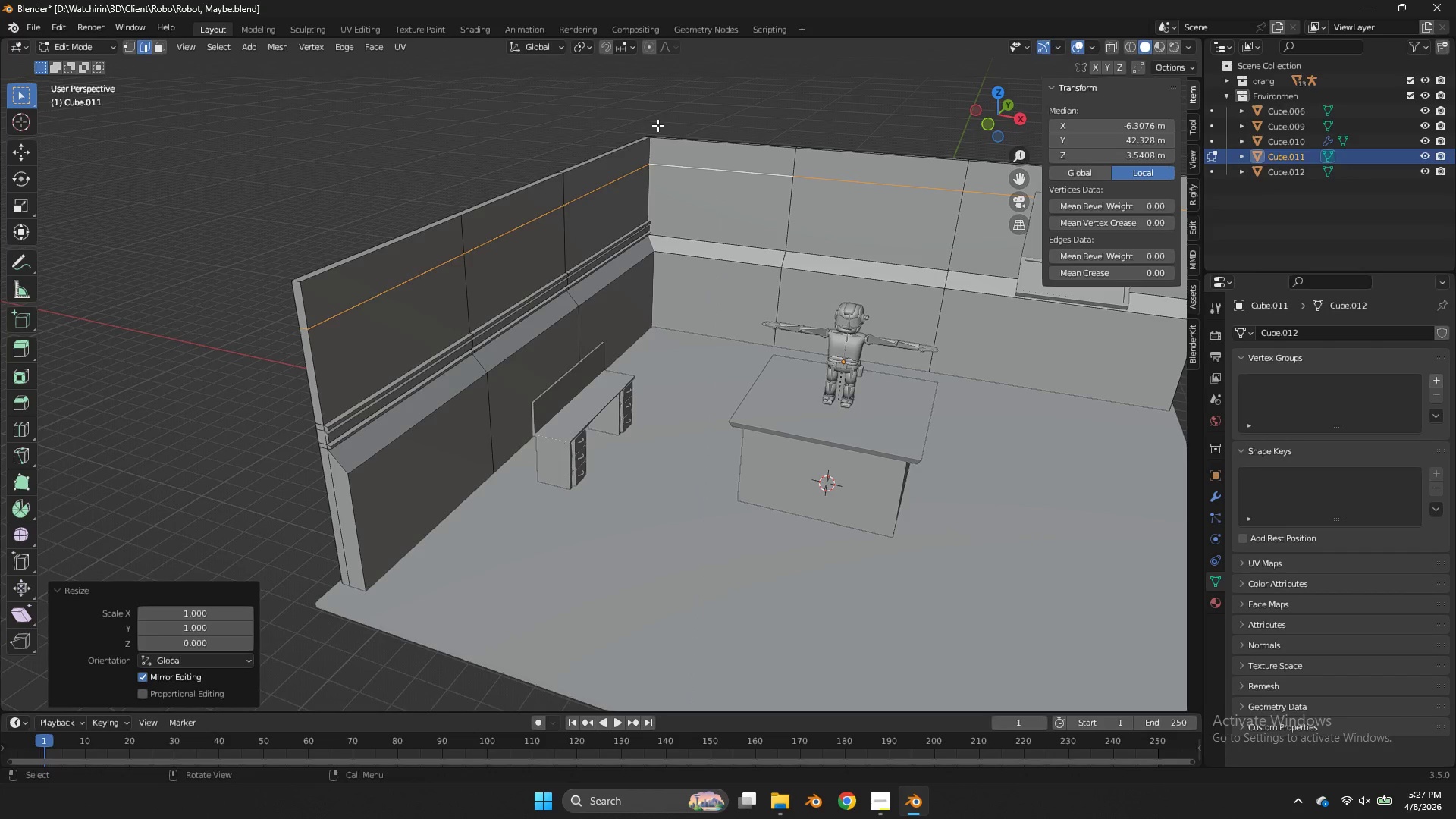 
key(Enter)
 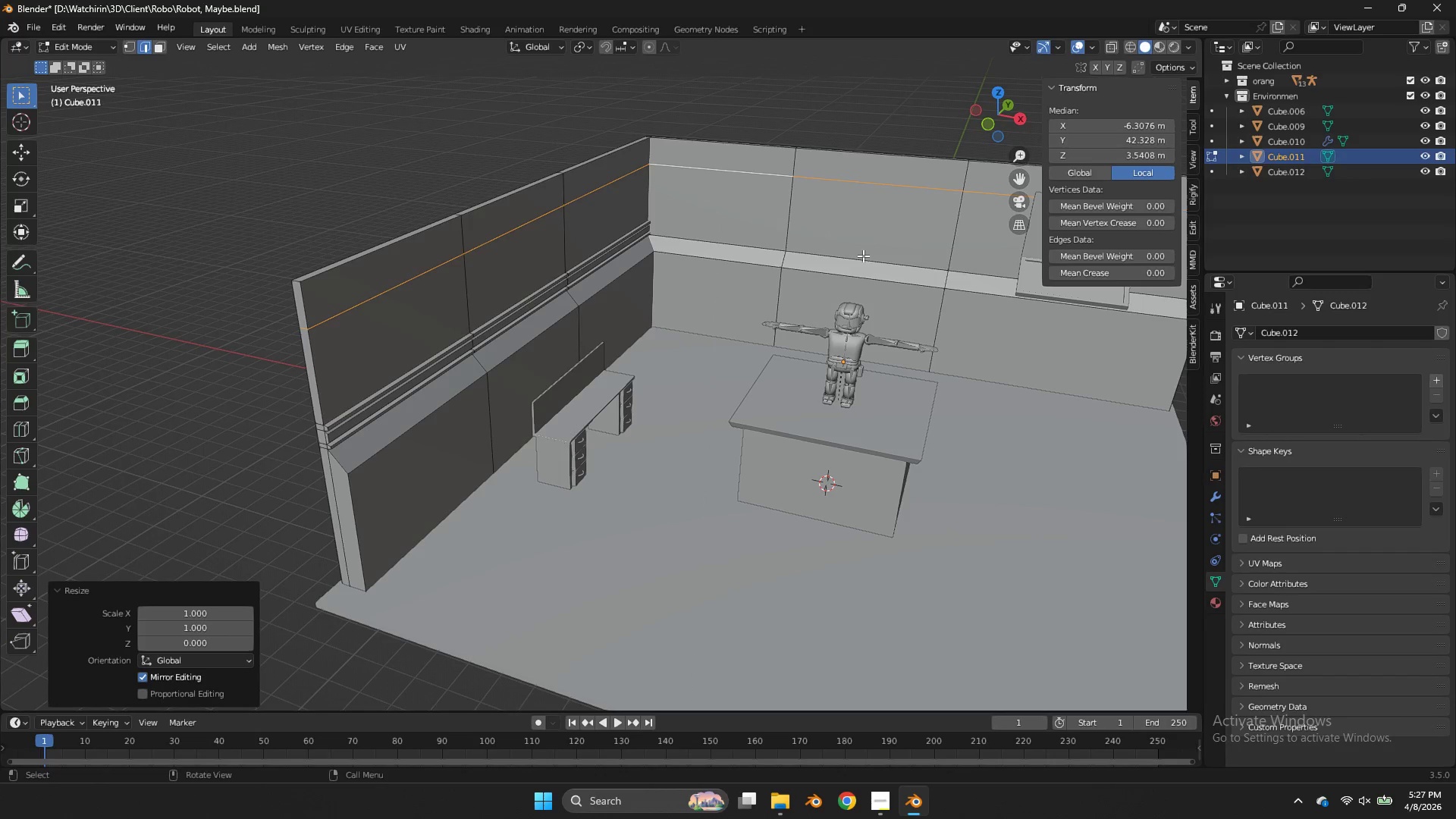 
type(gz)
 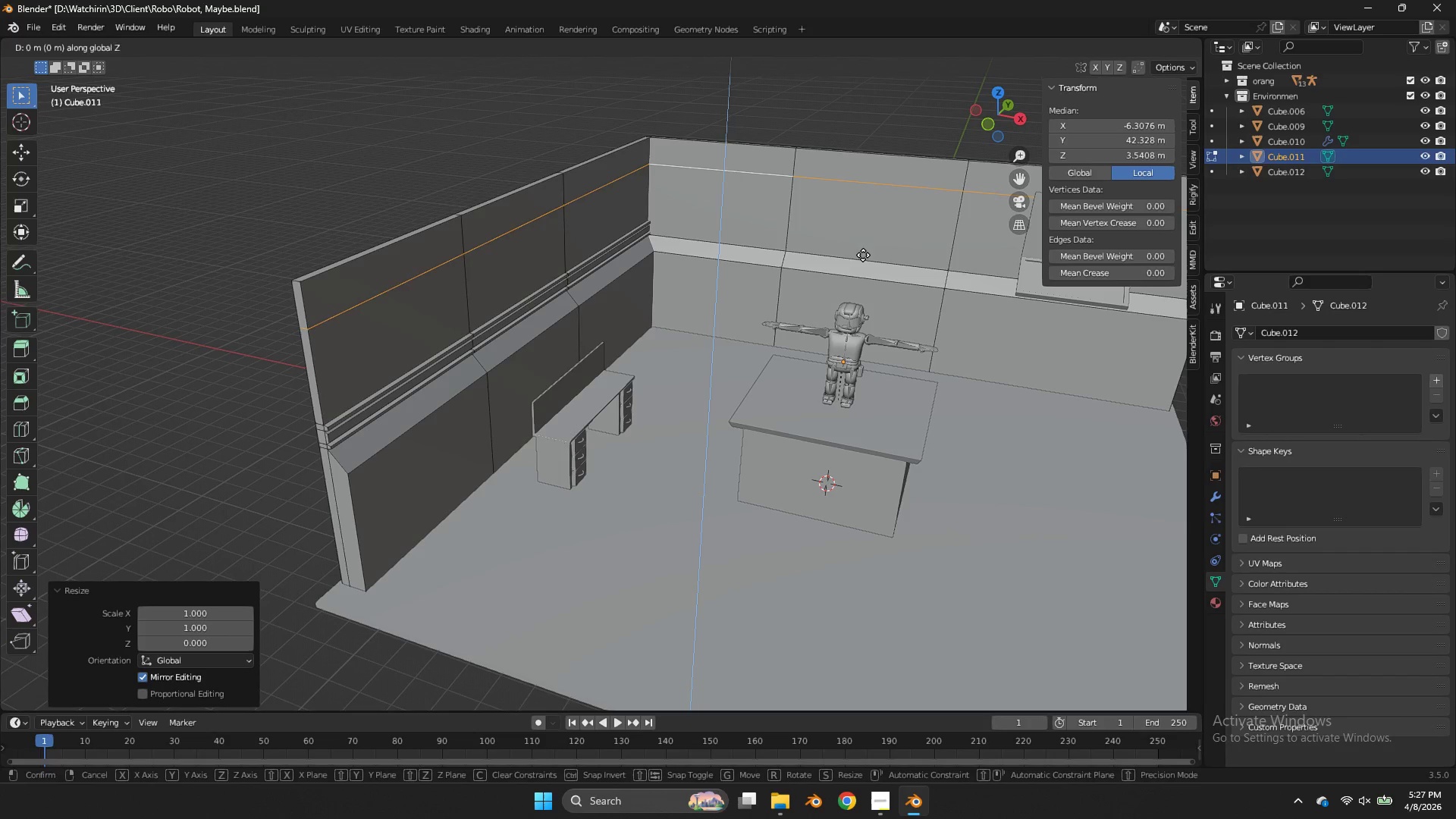 
hold_key(key=ShiftLeft, duration=2.58)
left_click([903, 80])
 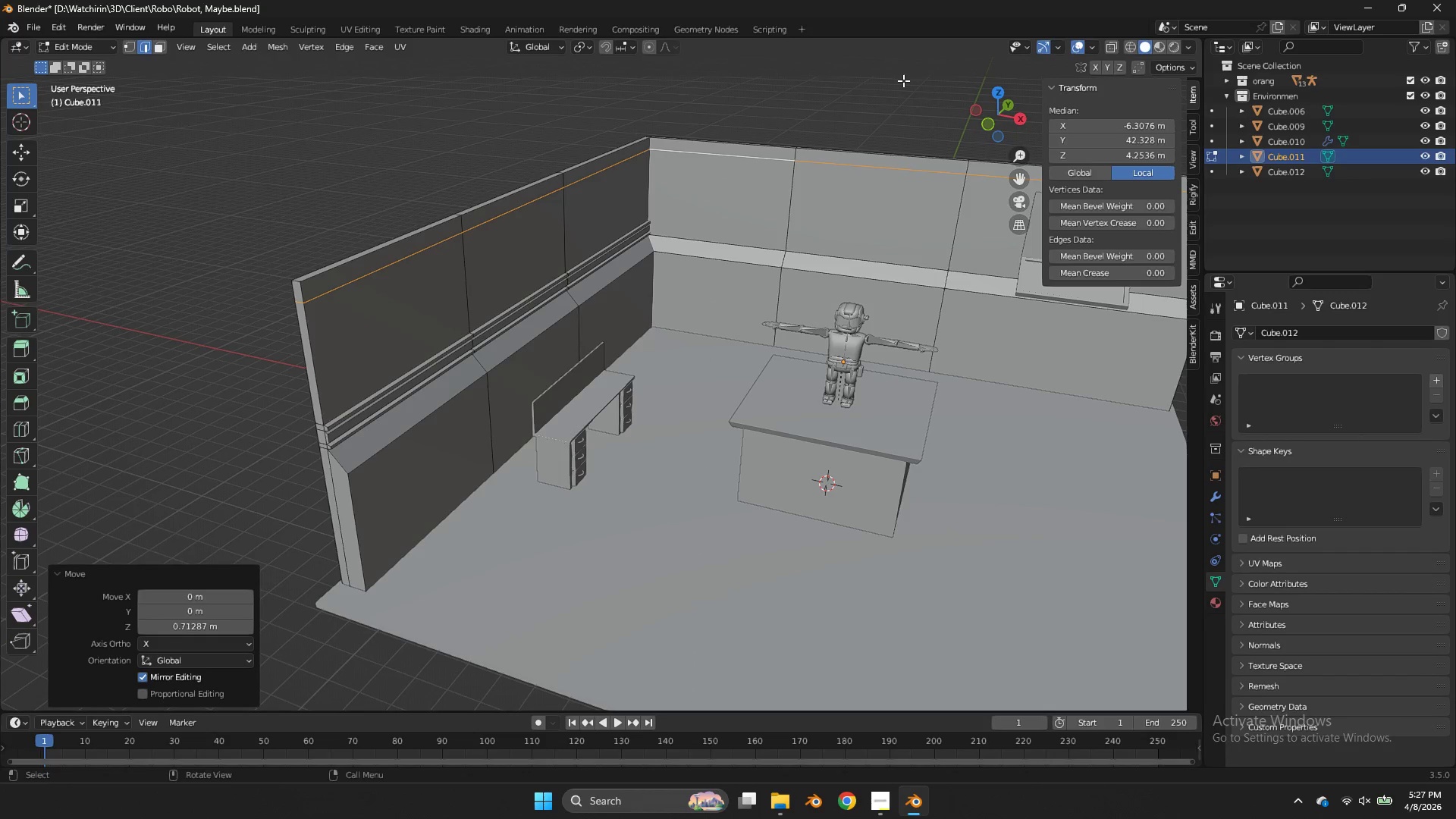 
wait(5.03)
 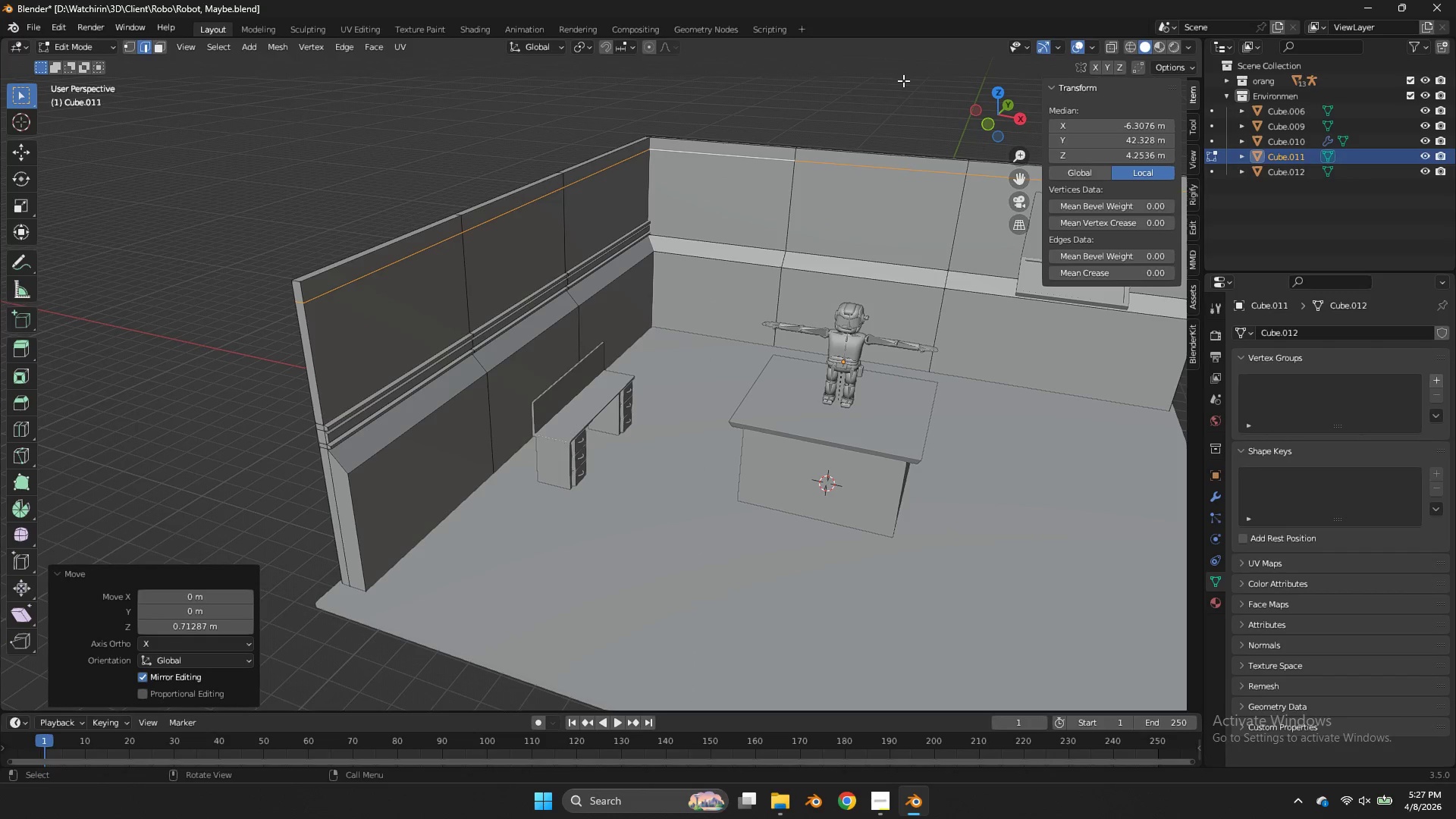 
left_click([165, 45])
 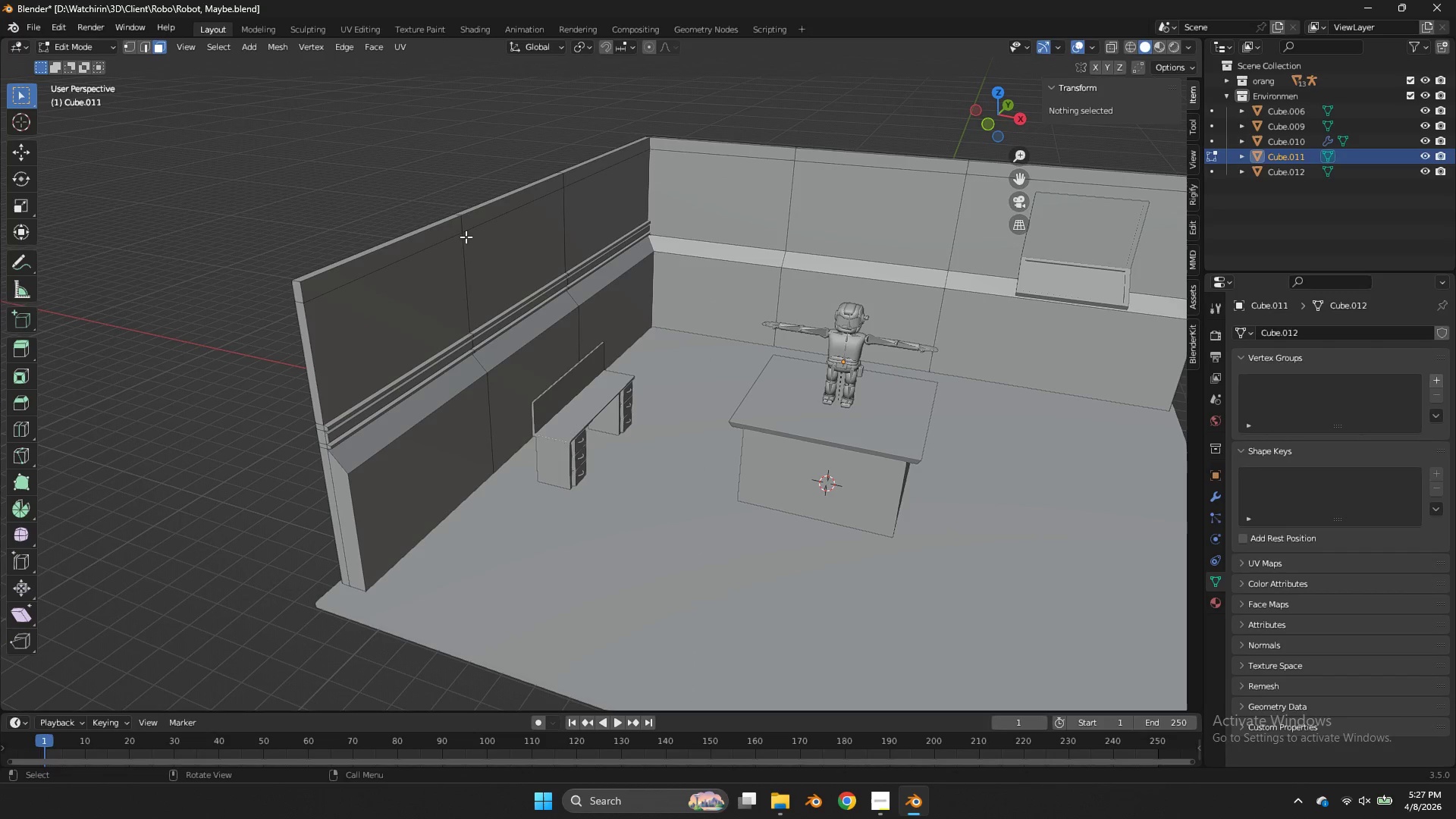 
left_click([453, 234])
 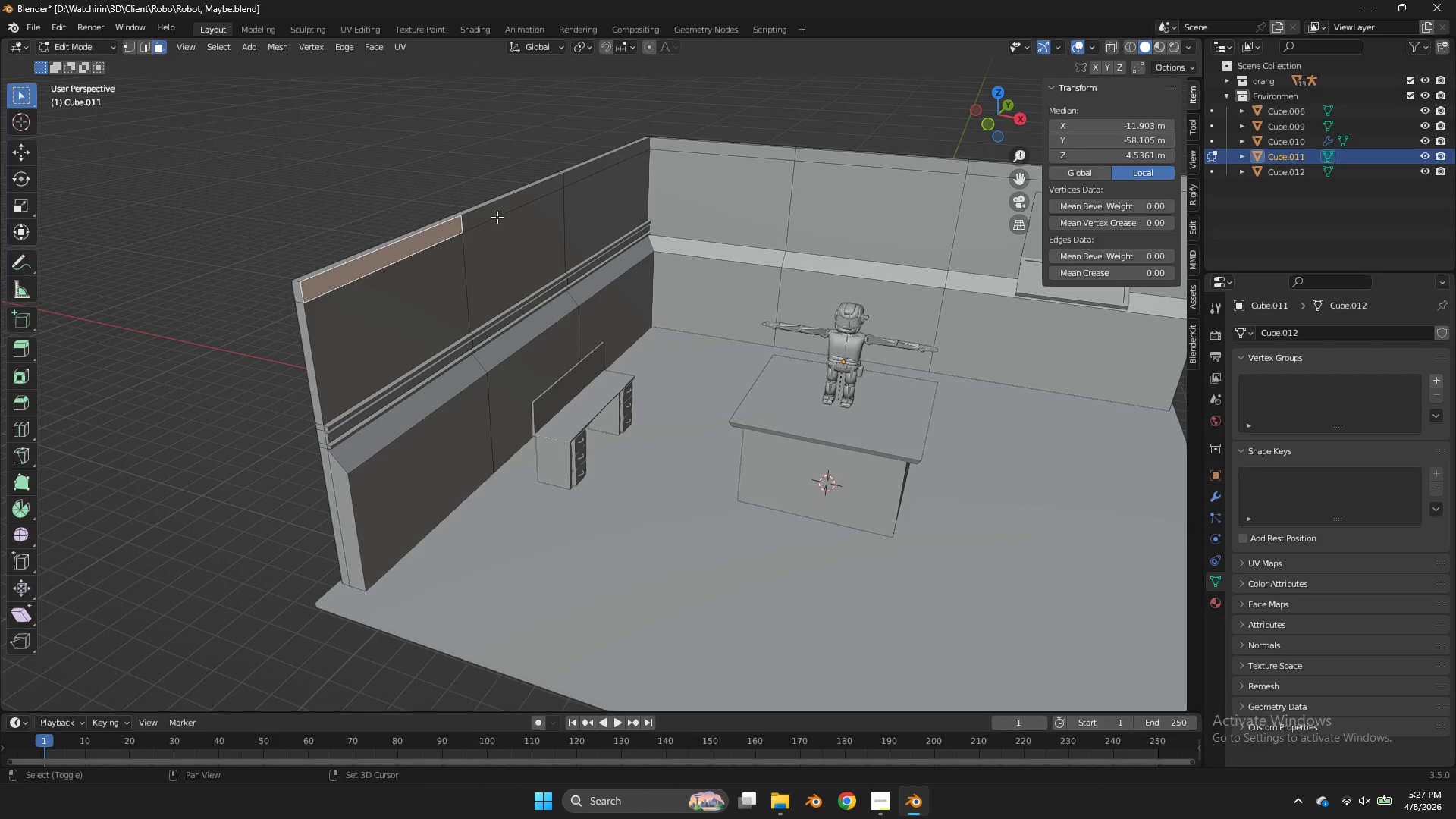 
hold_key(key=ShiftLeft, duration=1.27)
double_click([497, 216])
 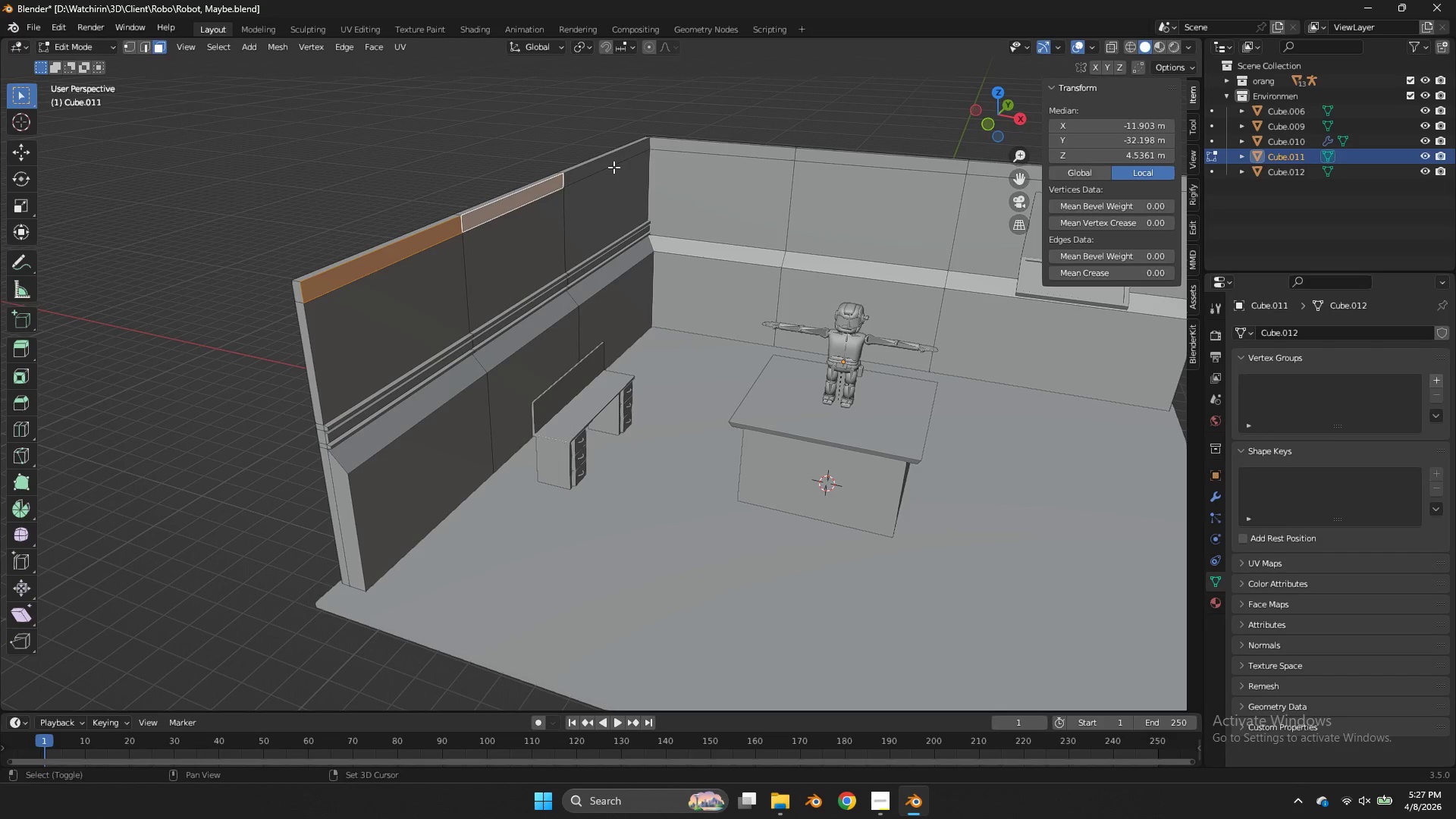 
left_click([615, 162])
 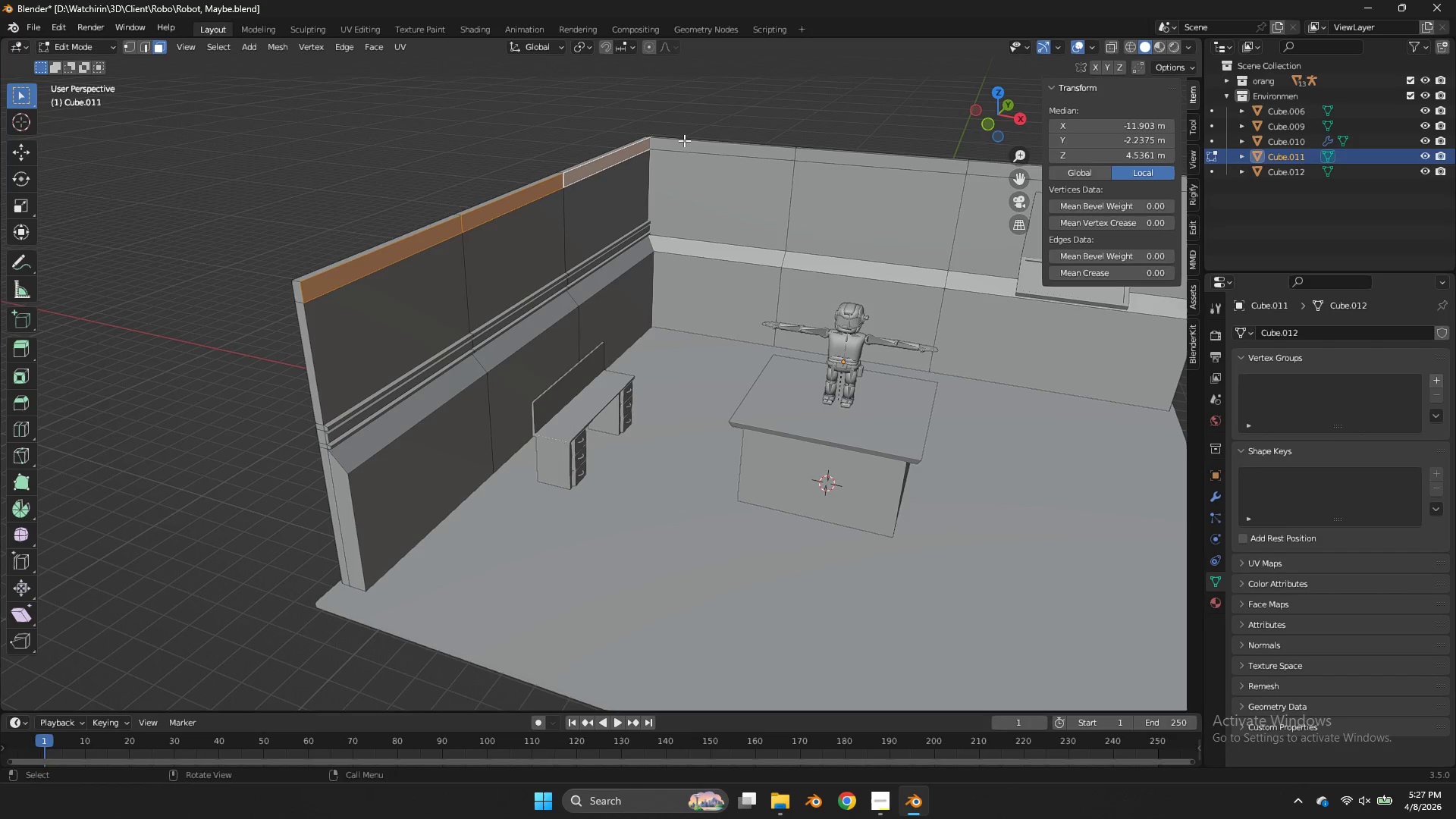 
key(E)
 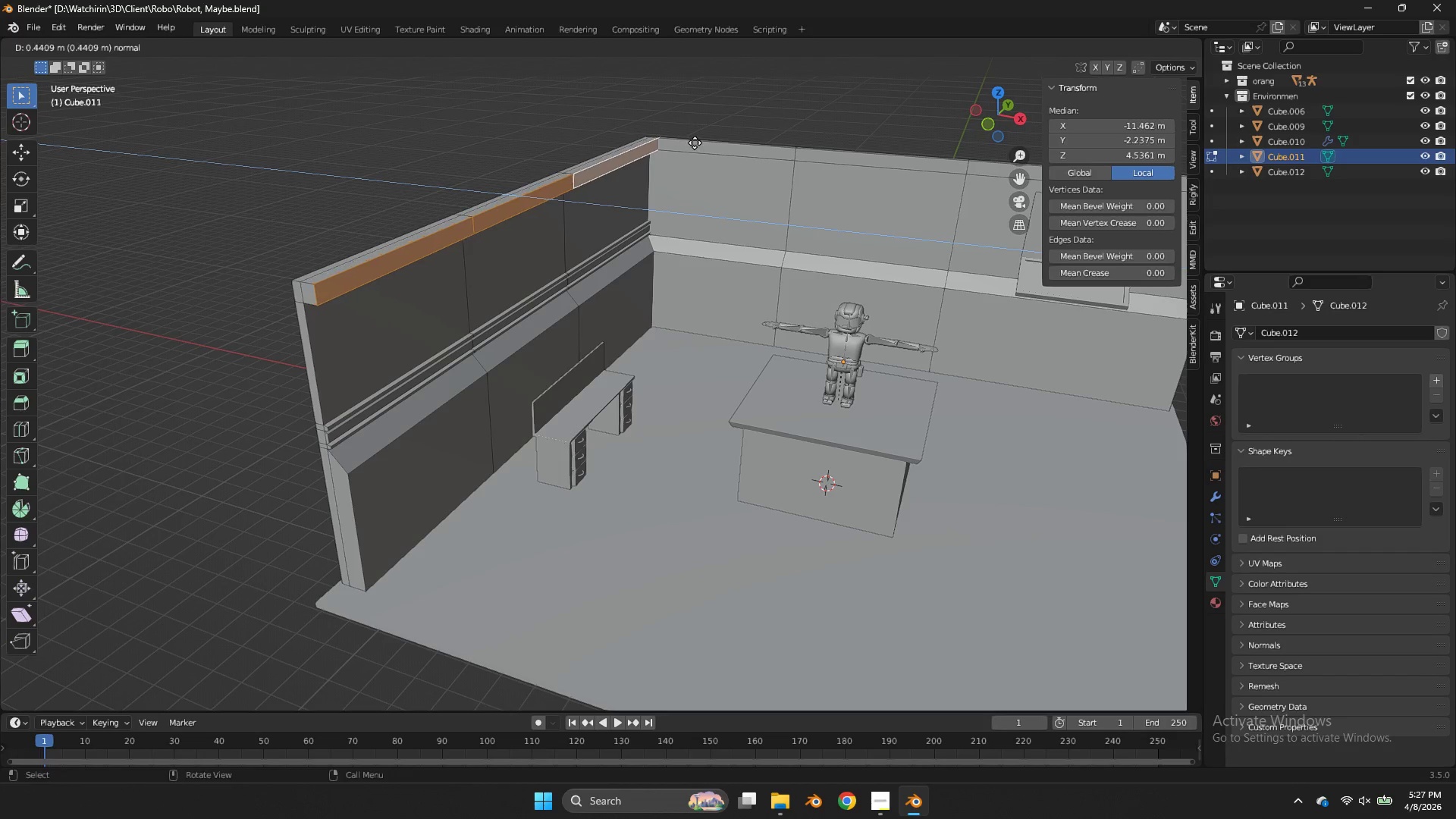 
hold_key(key=ShiftLeft, duration=2.33)
left_click([758, 148])
 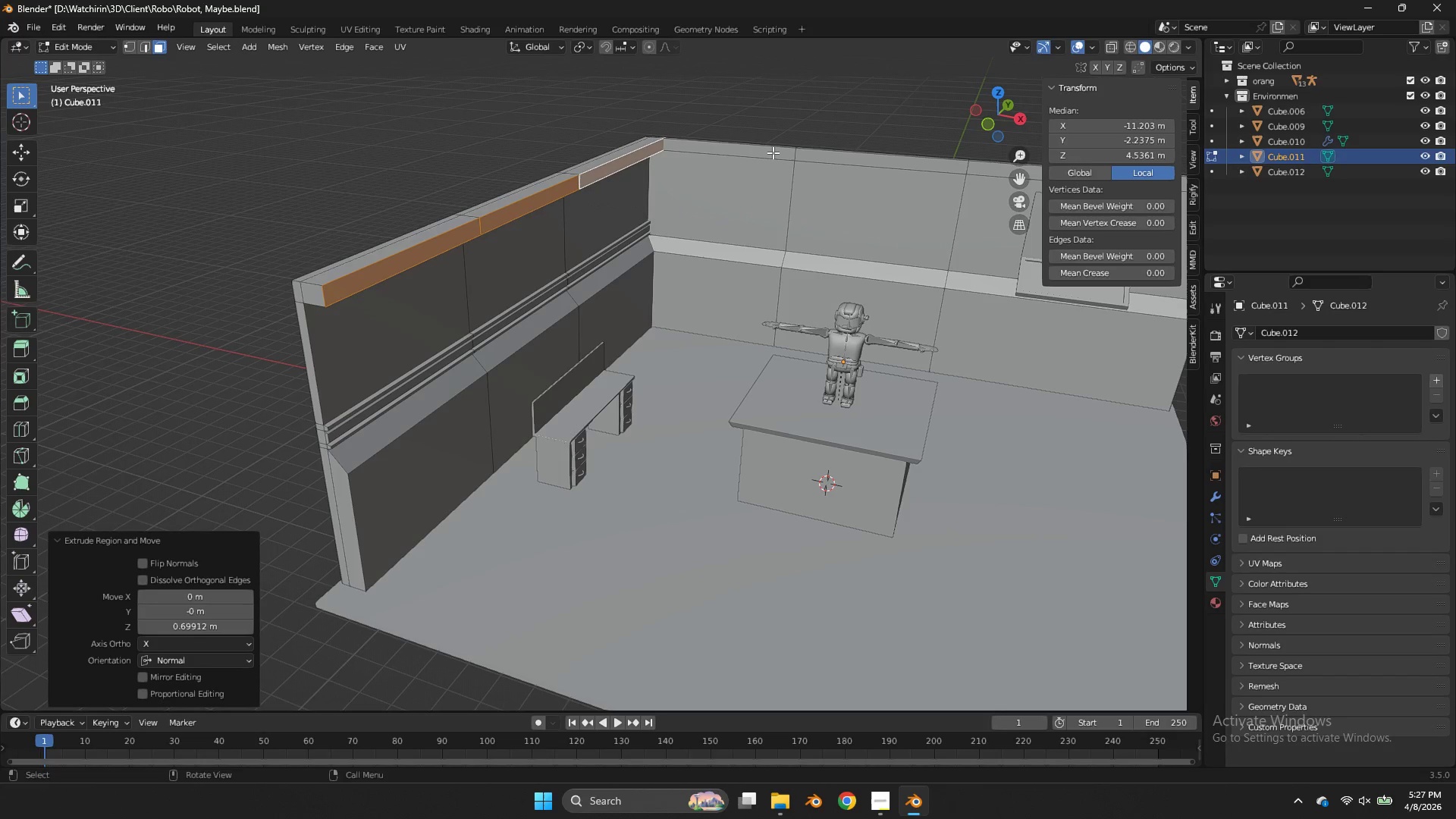 
left_click([770, 157])
 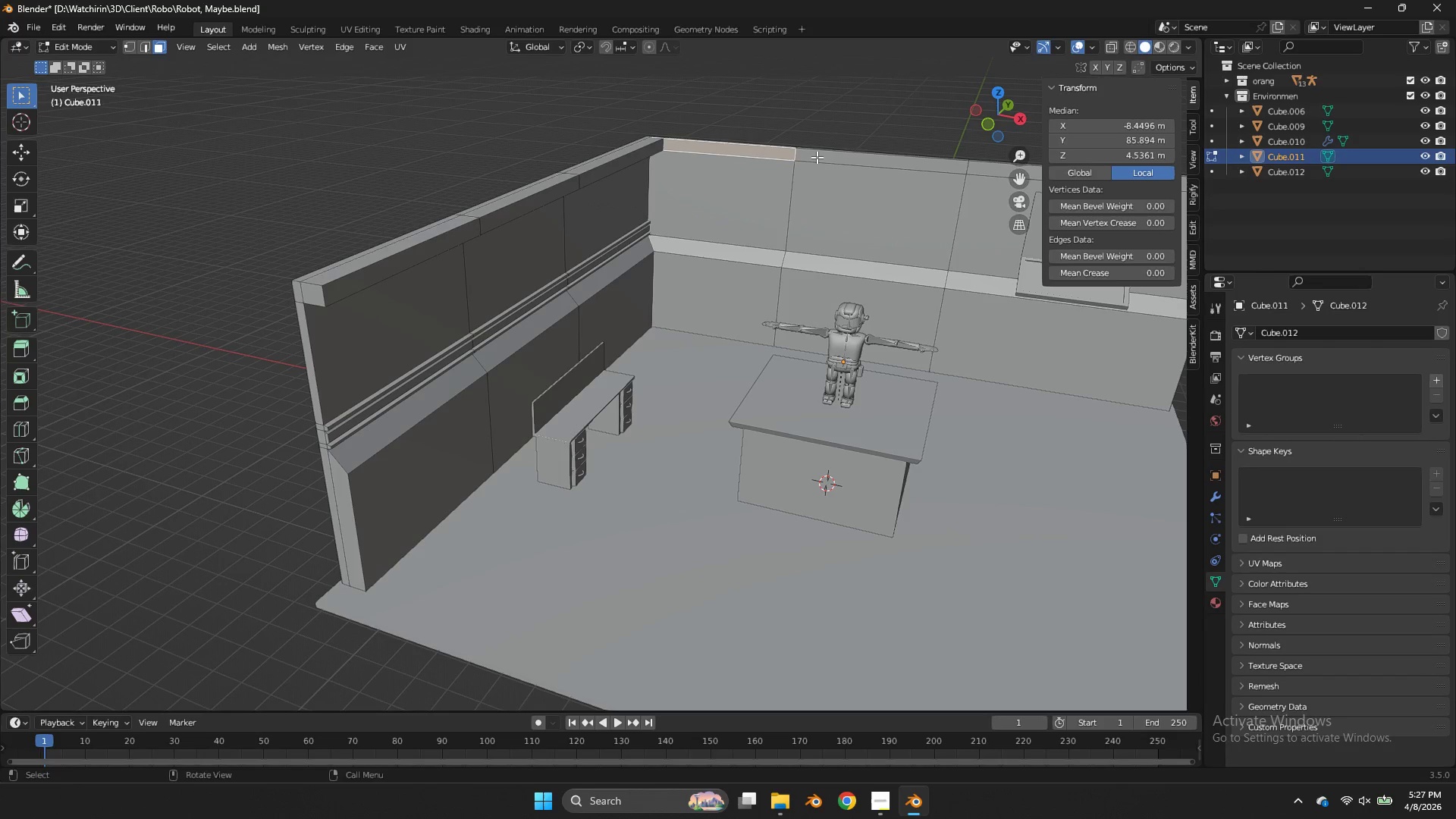 
key(Shift+ShiftLeft)
 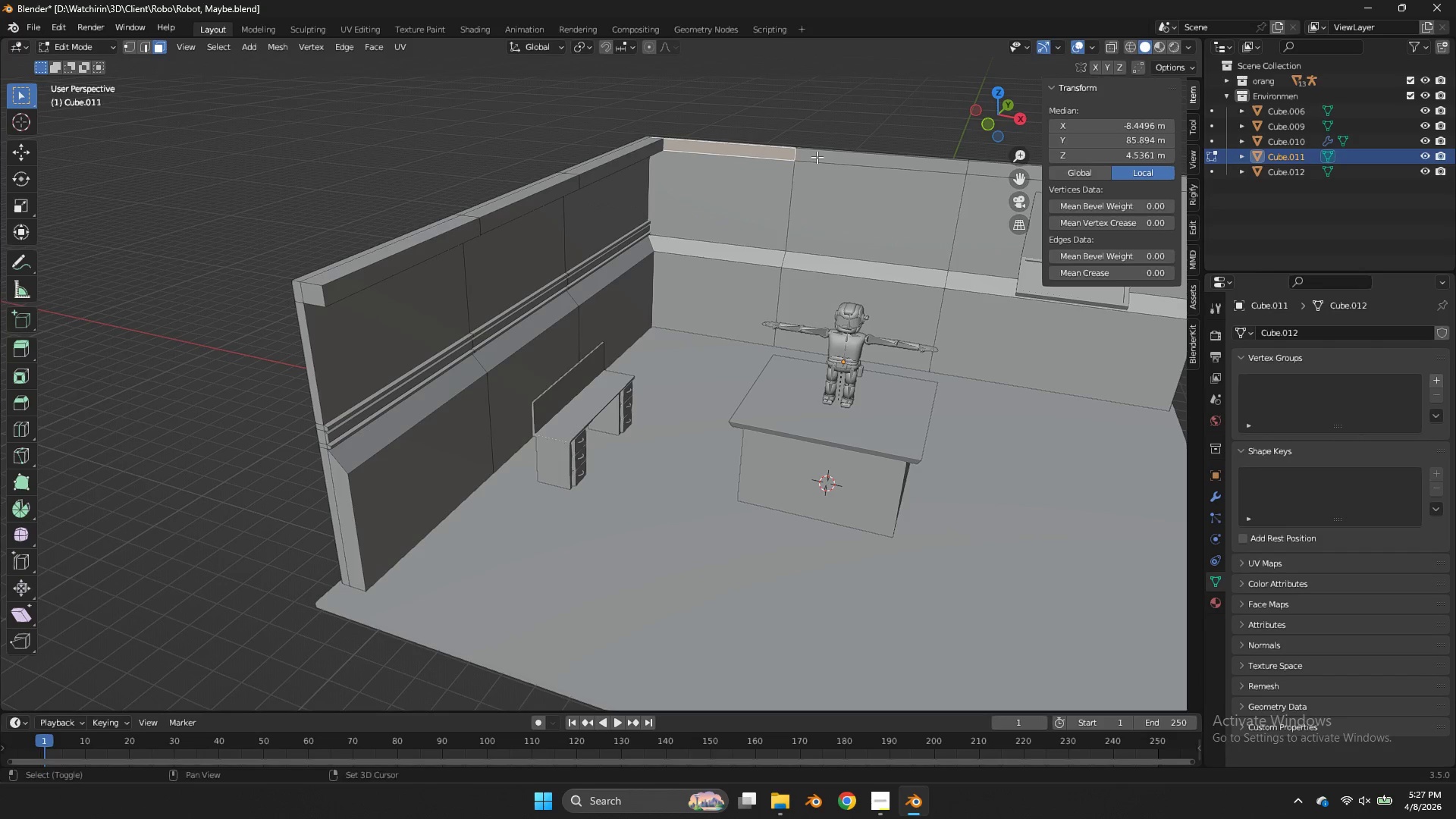 
double_click([817, 157])
 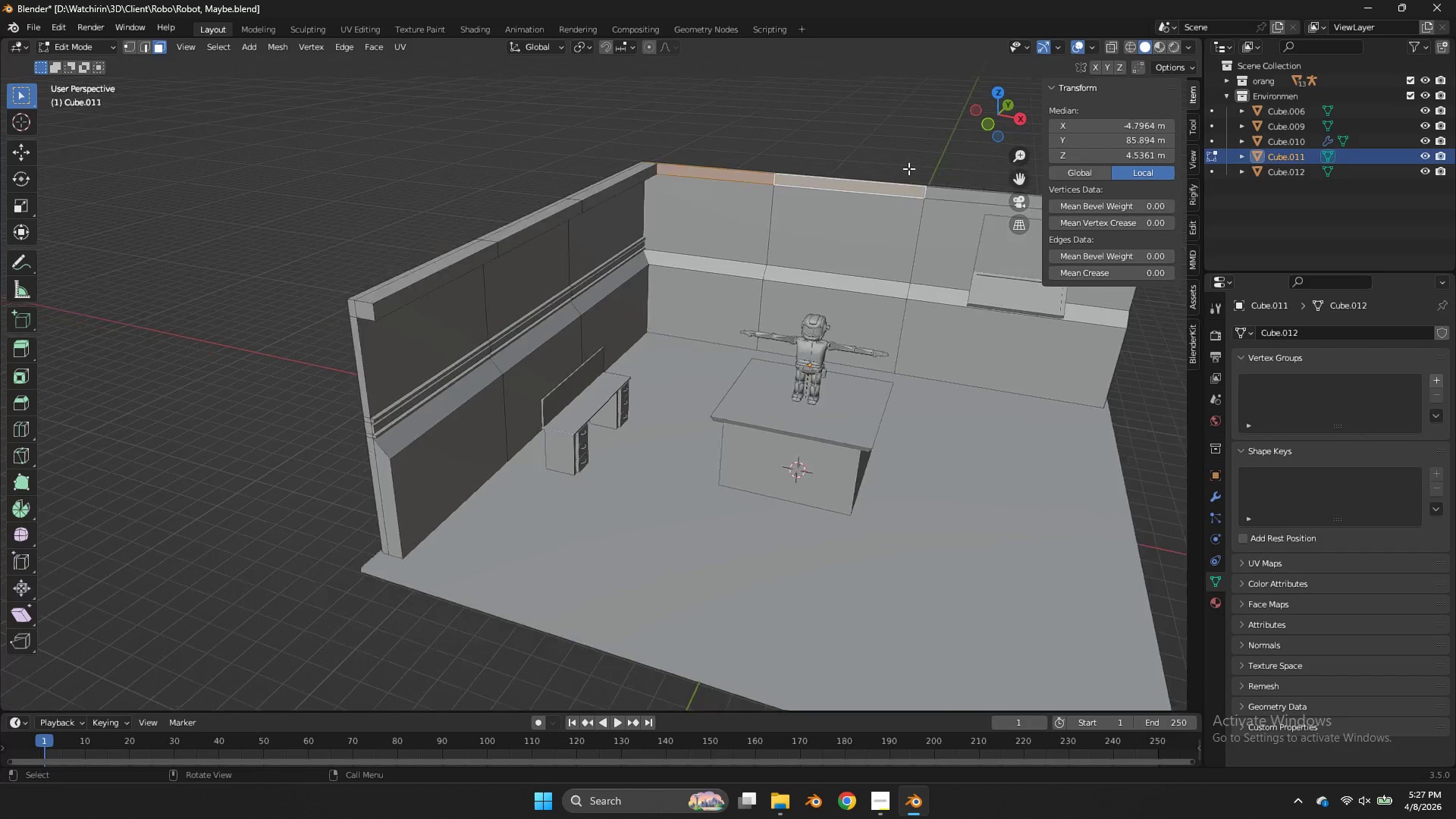 
hold_key(key=ShiftLeft, duration=0.81)
 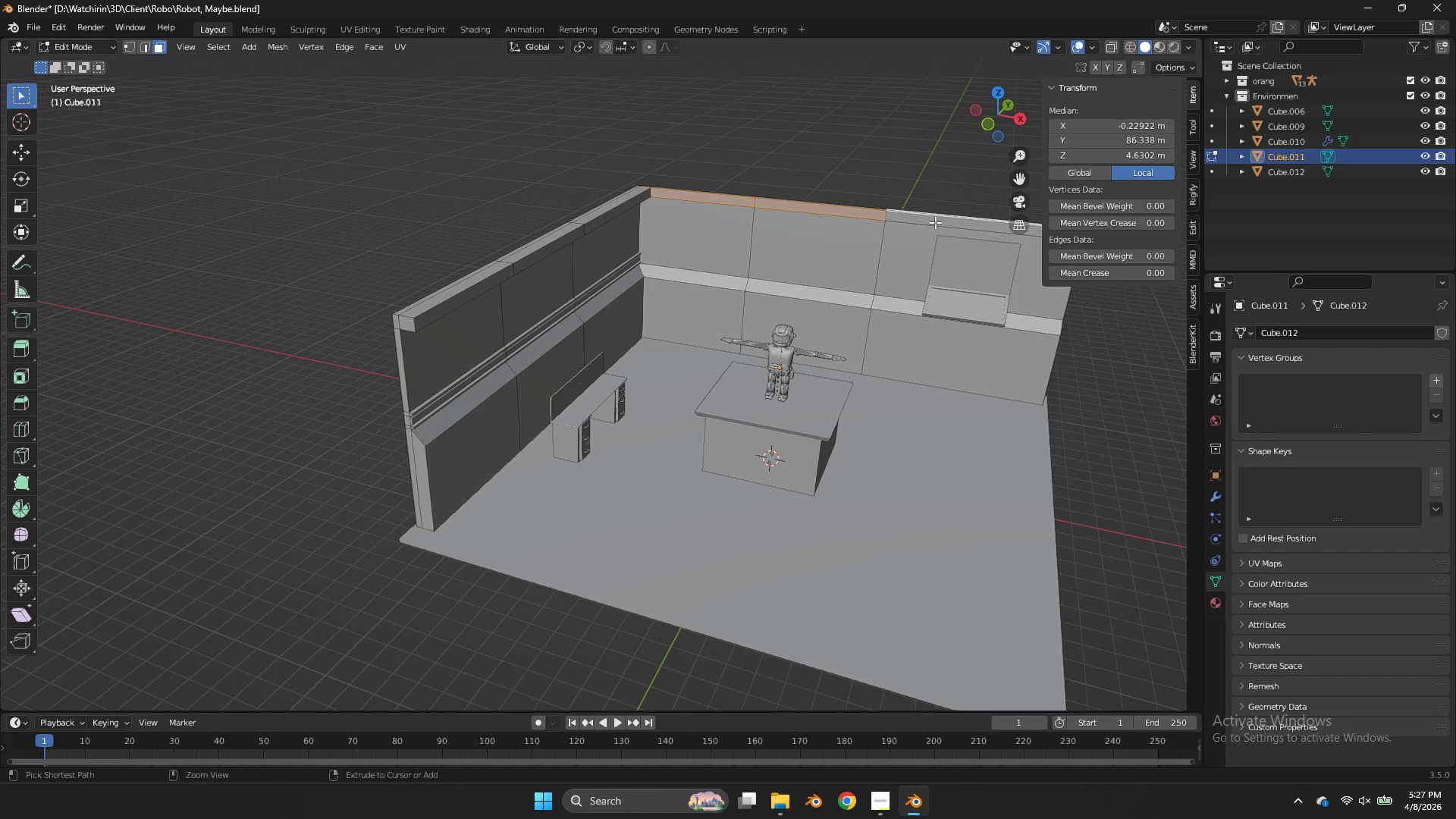 
scroll: coordinate [908, 168], scroll_direction: down, amount: 2.0
 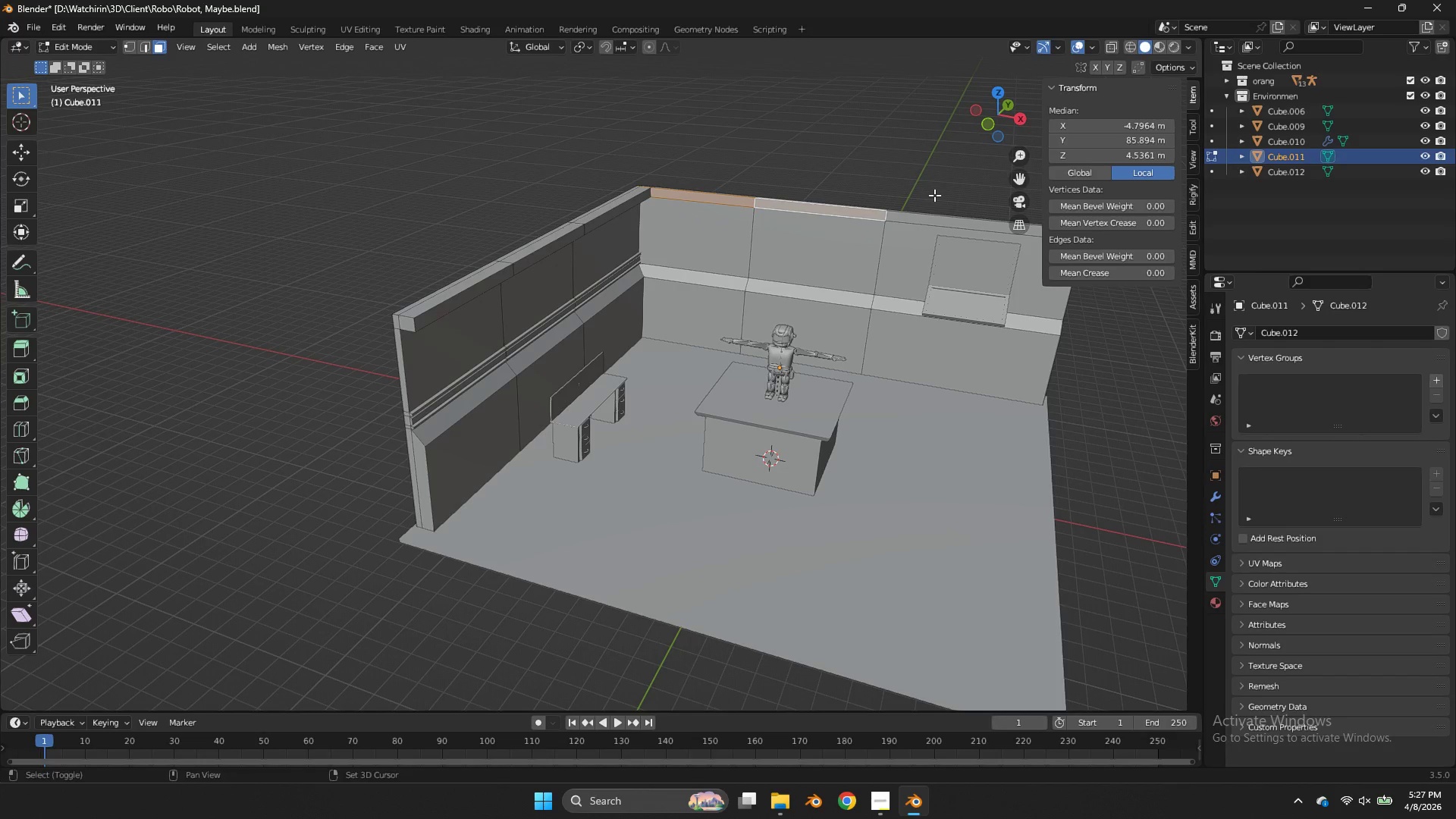 
key(Control+ControlLeft)
 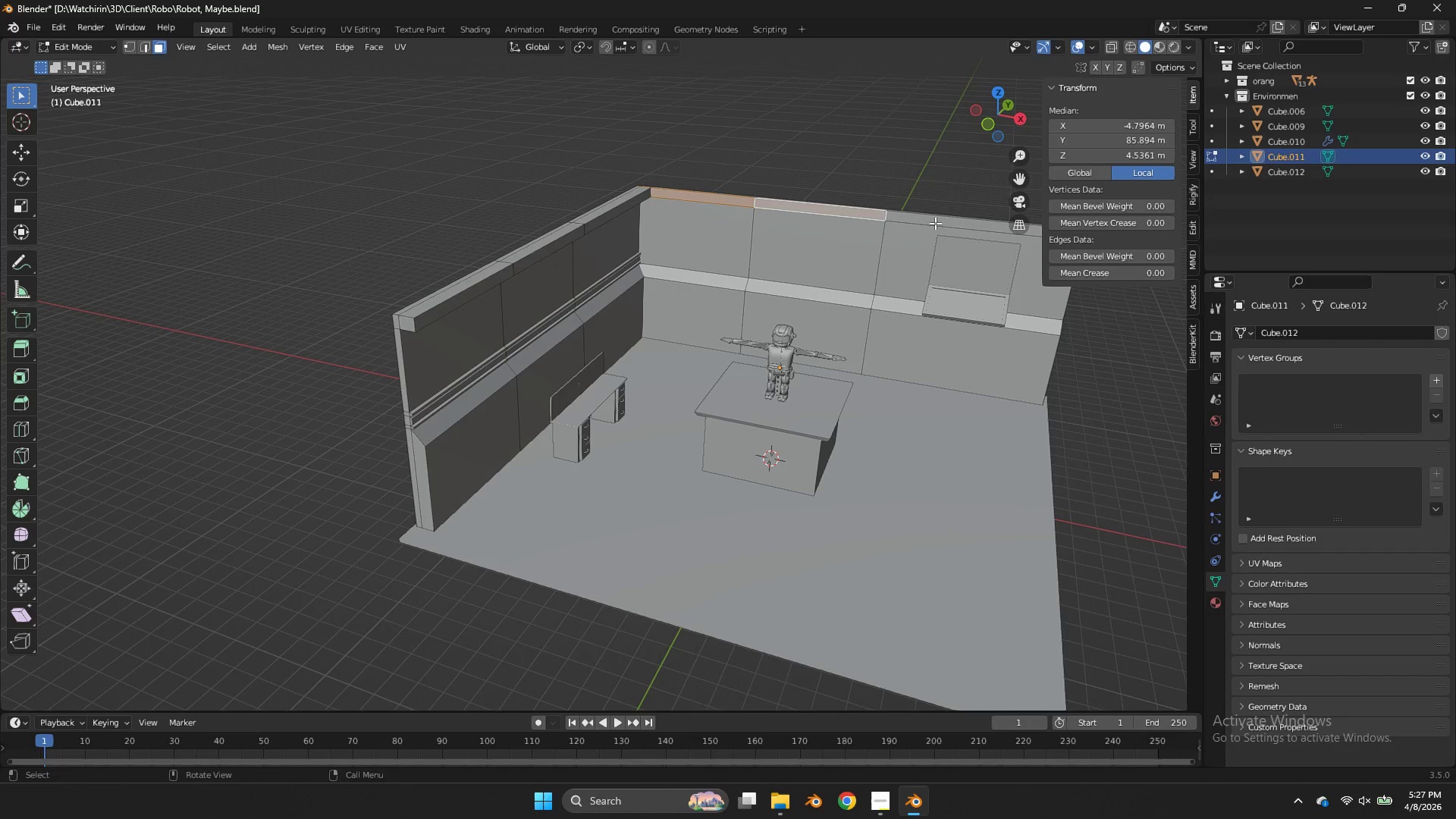 
key(Control+Z)
 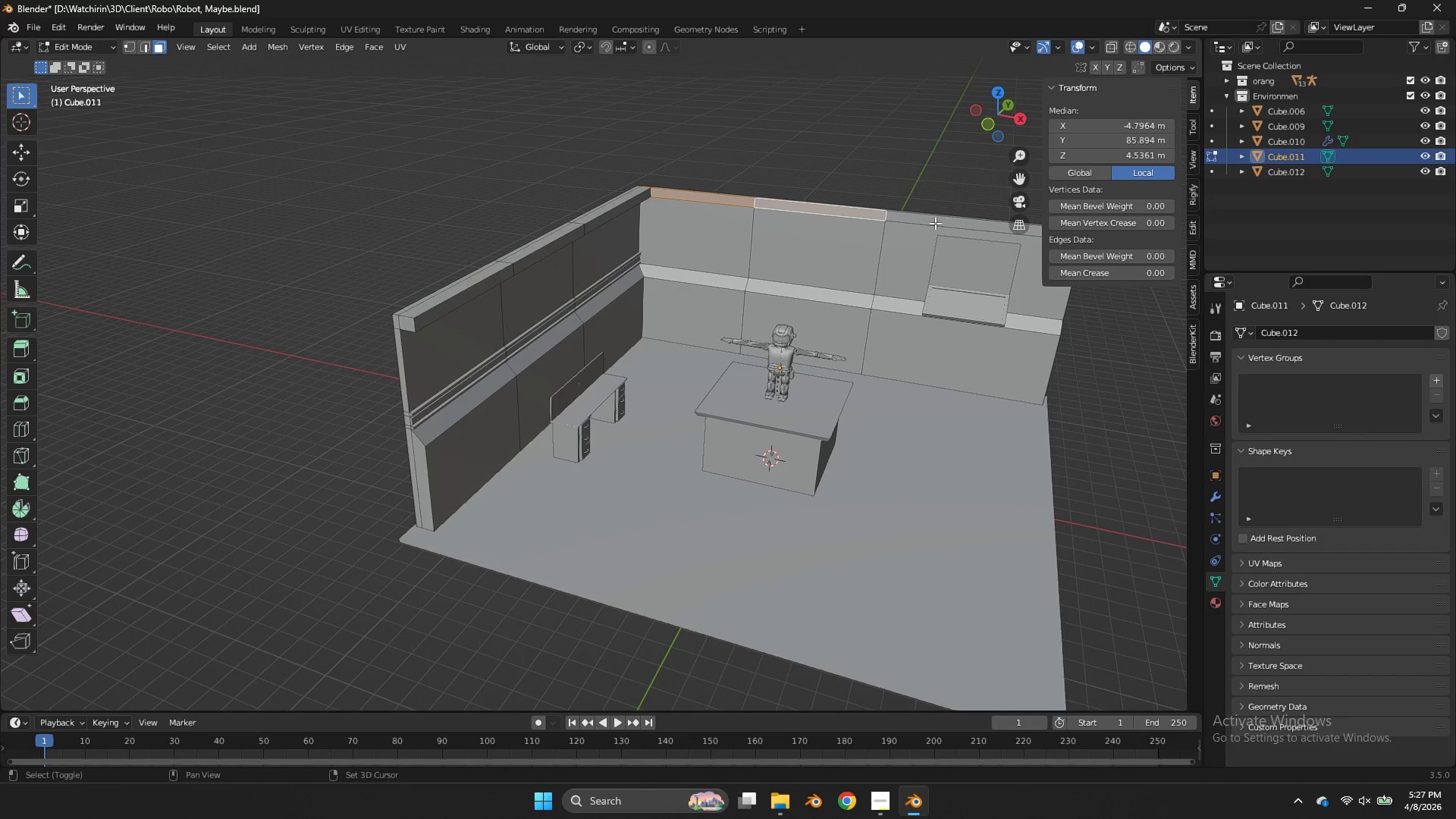 
key(Shift+ShiftLeft)
 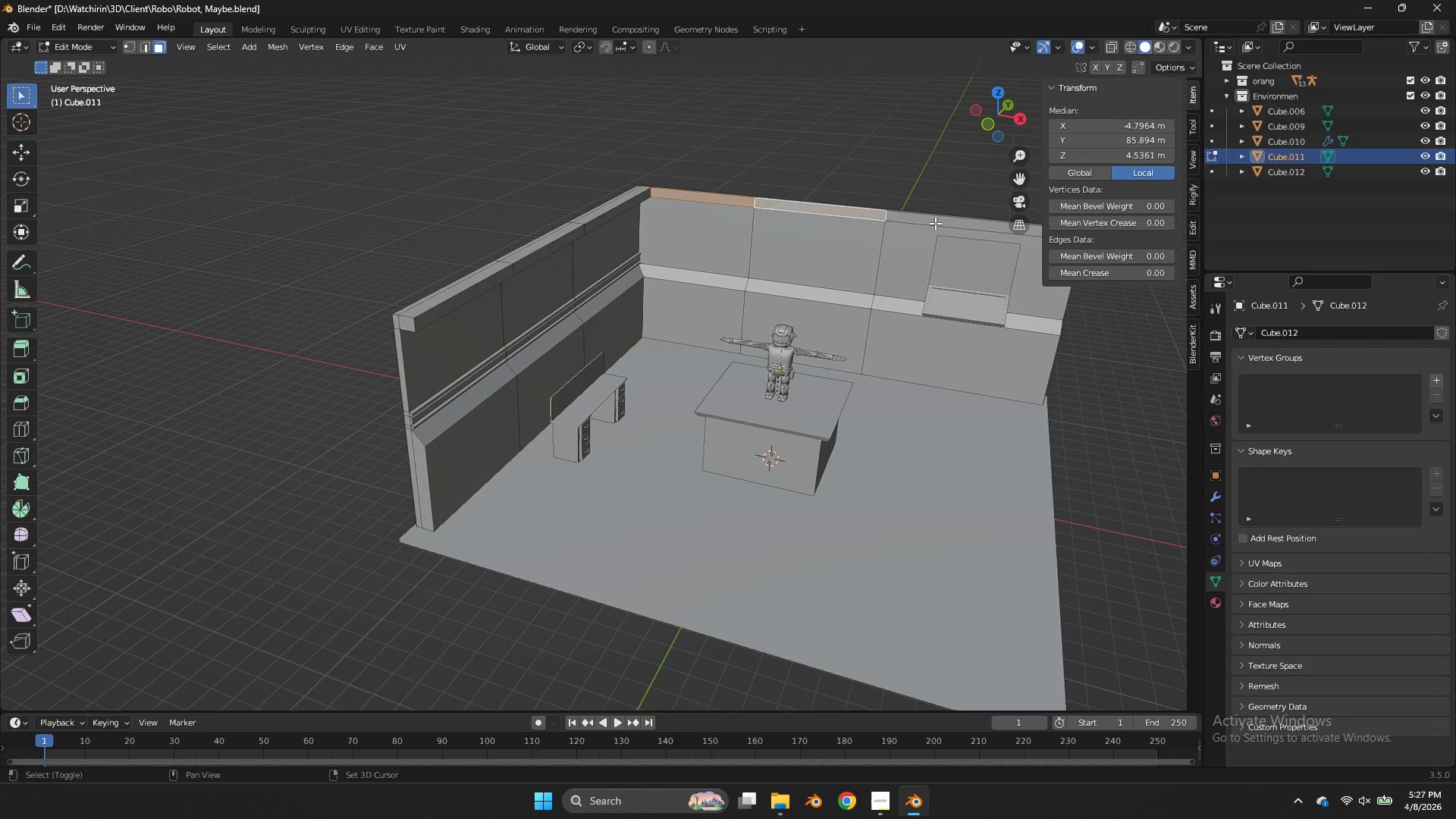 
left_click([935, 223])
 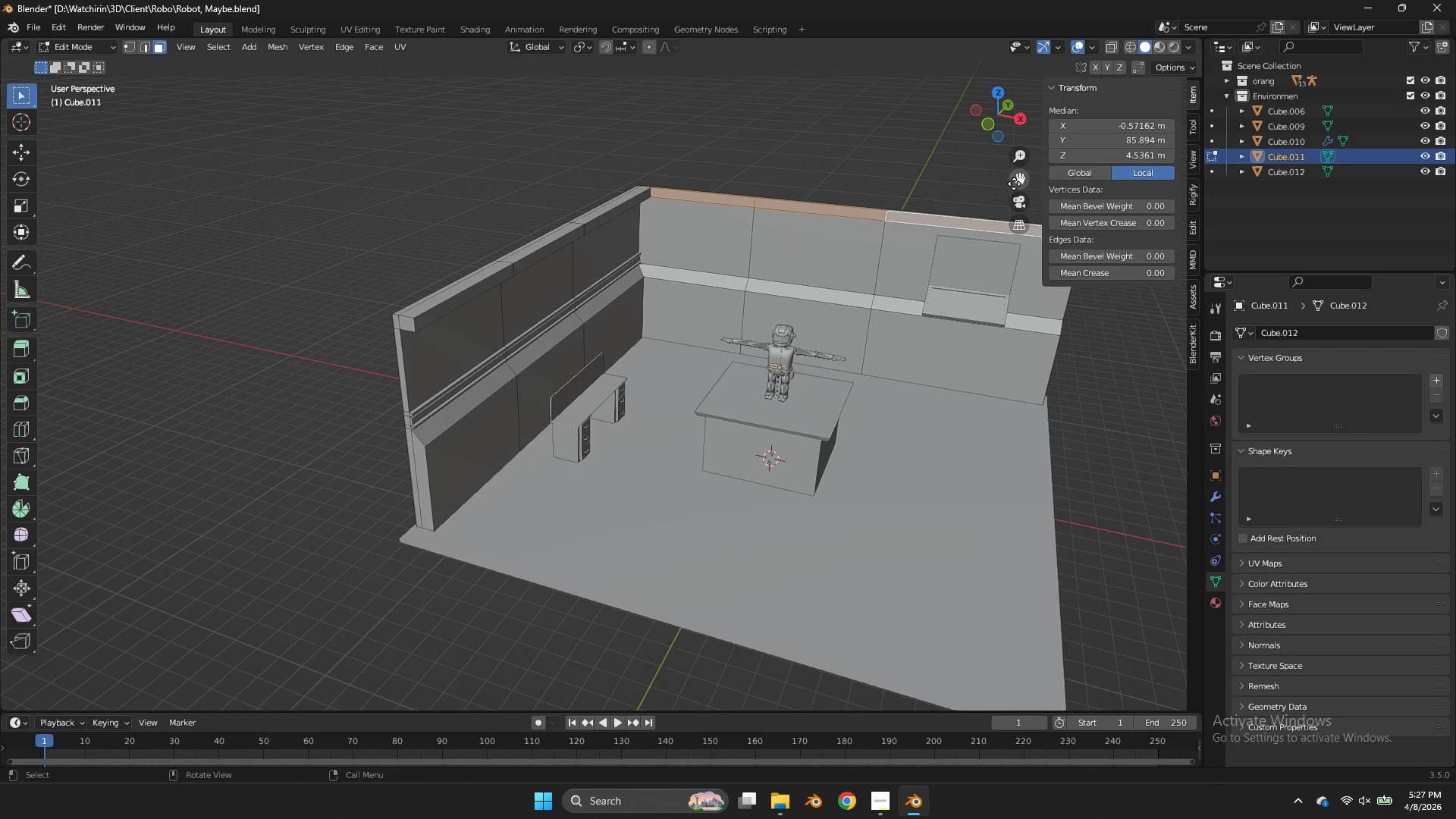 
left_click_drag(start_coordinate=[1015, 184], to_coordinate=[958, 184])
 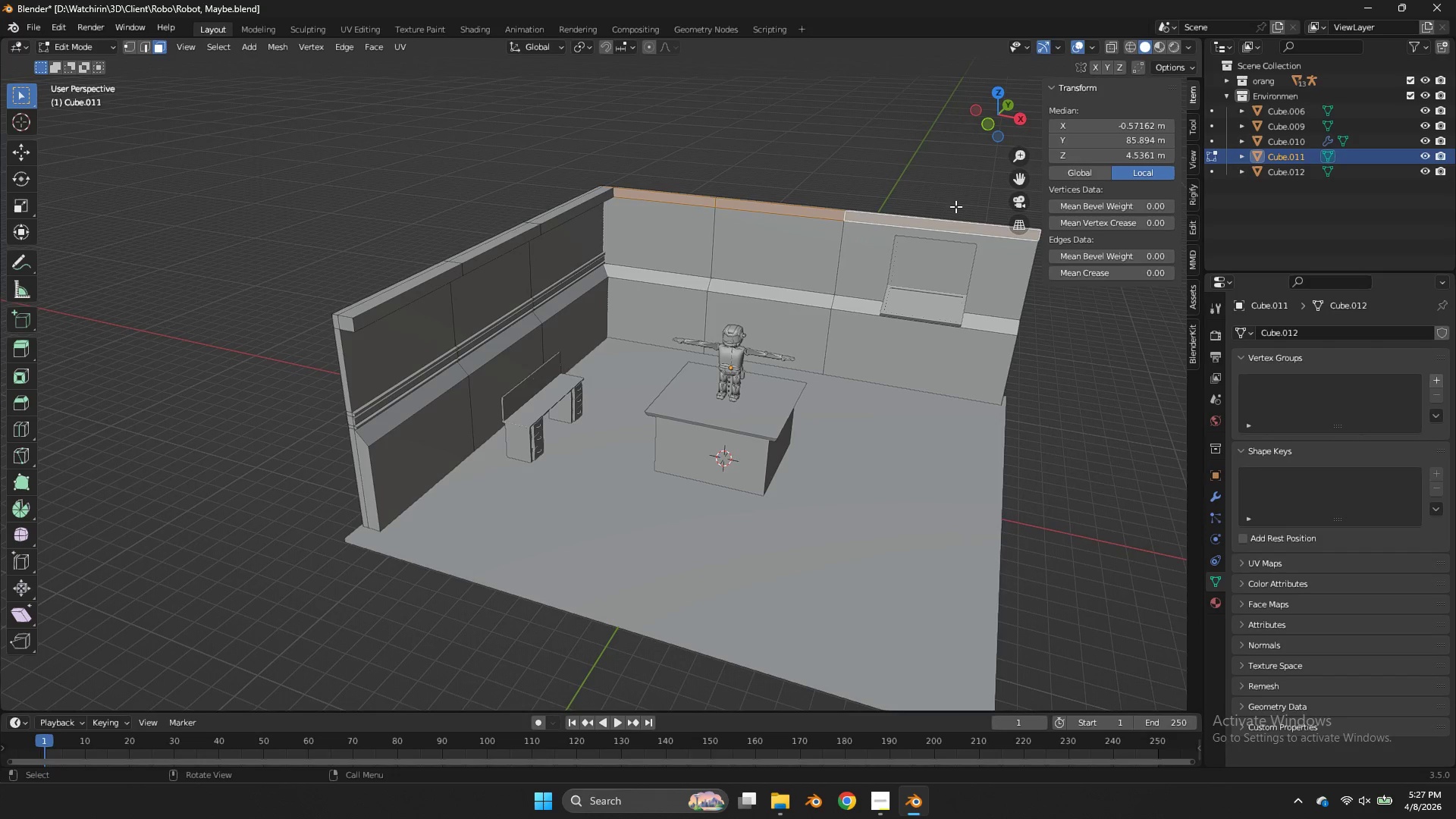 
key(E)
 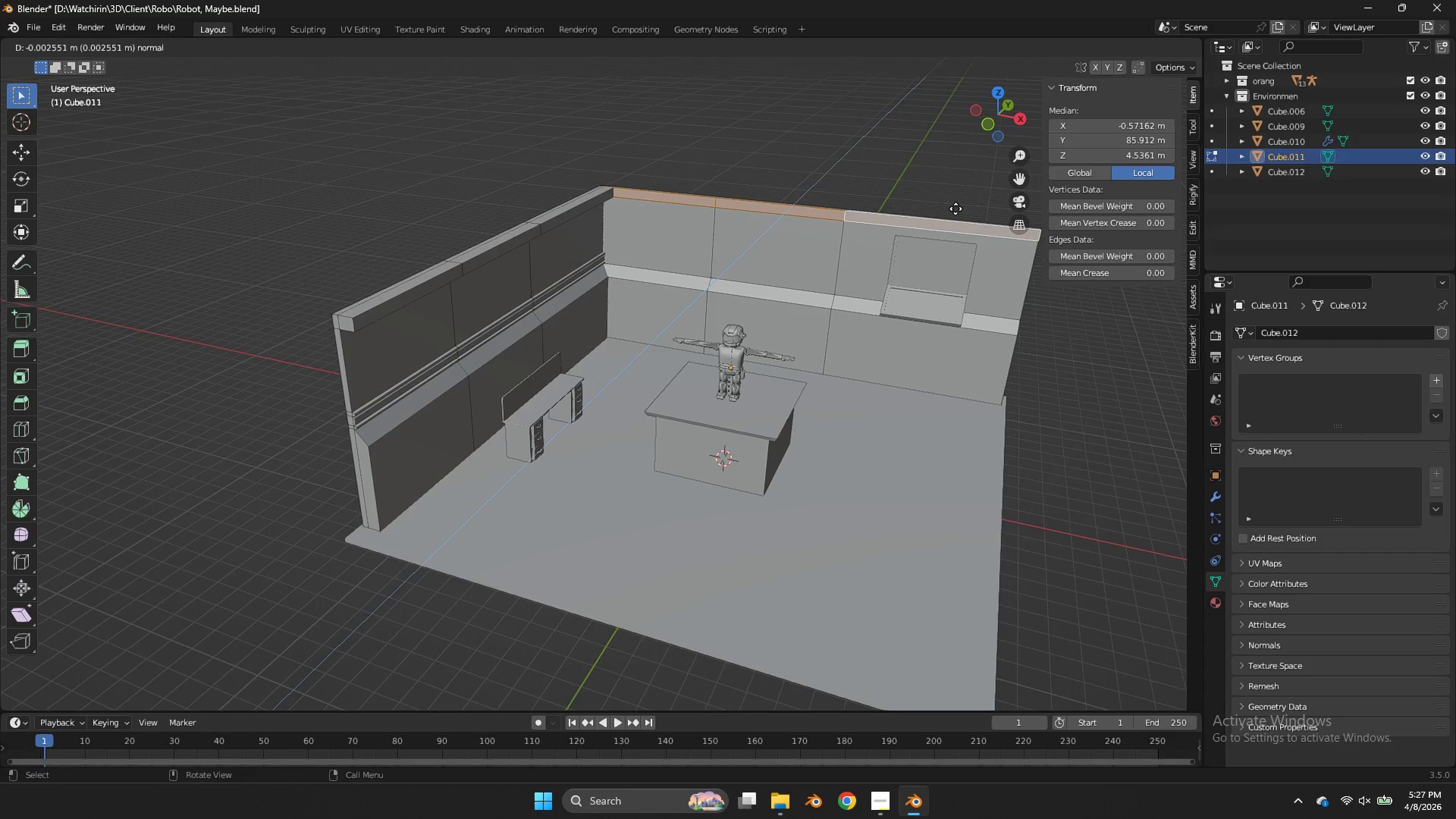 
hold_key(key=ShiftLeft, duration=1.31)
left_click([924, 242])
 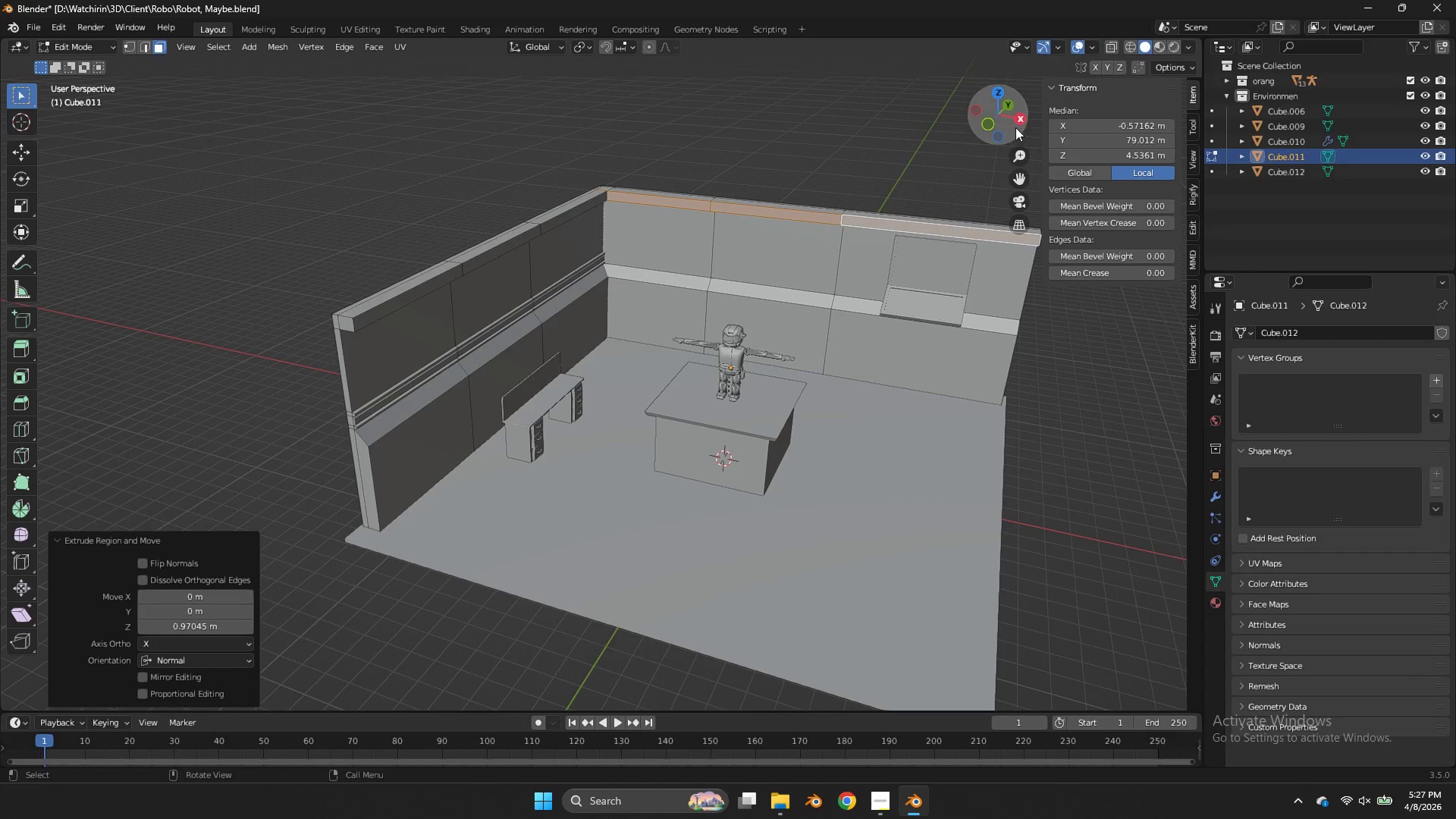 
left_click_drag(start_coordinate=[1014, 127], to_coordinate=[991, 74])
 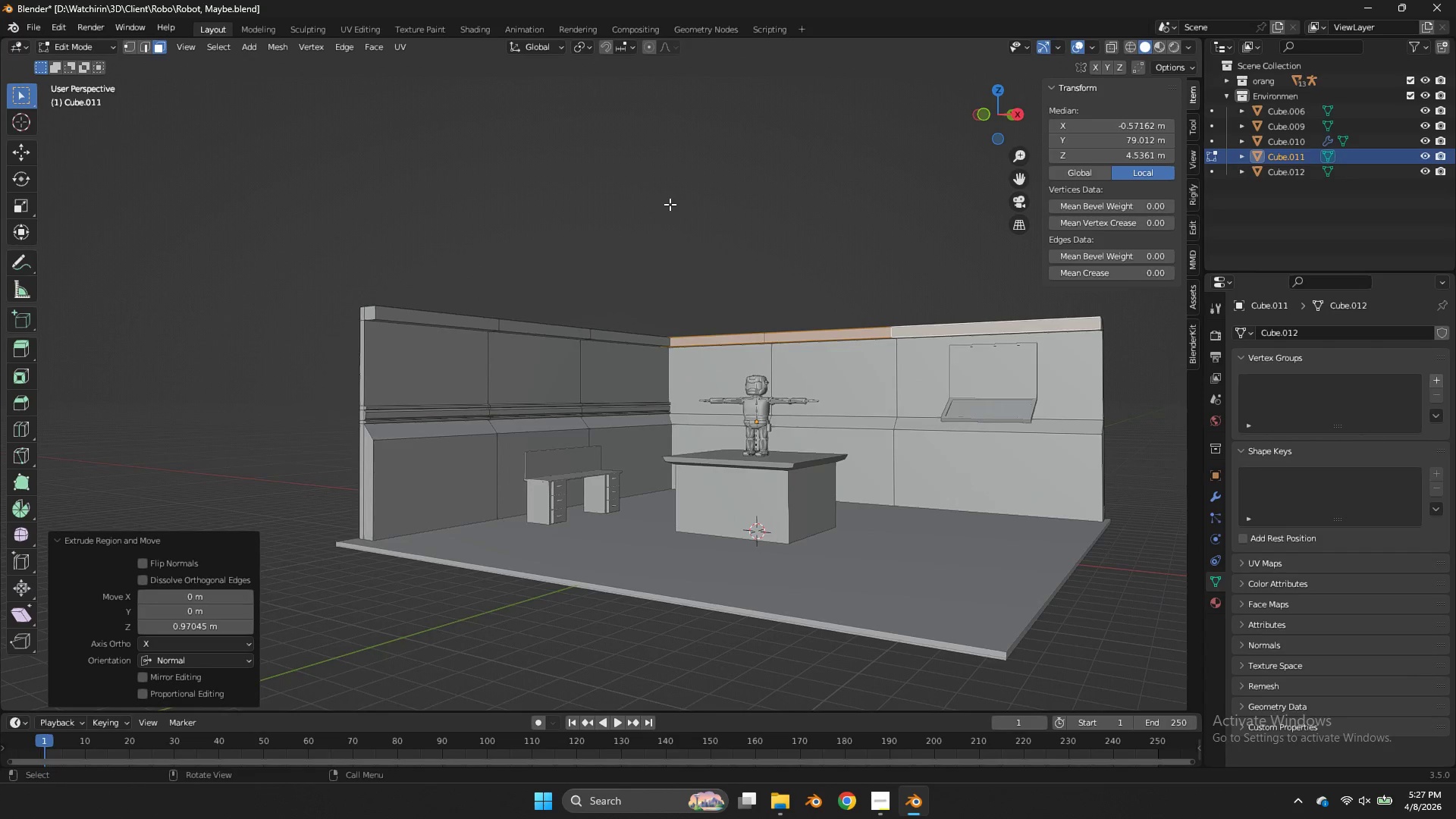 
scroll: coordinate [670, 204], scroll_direction: up, amount: 1.0
 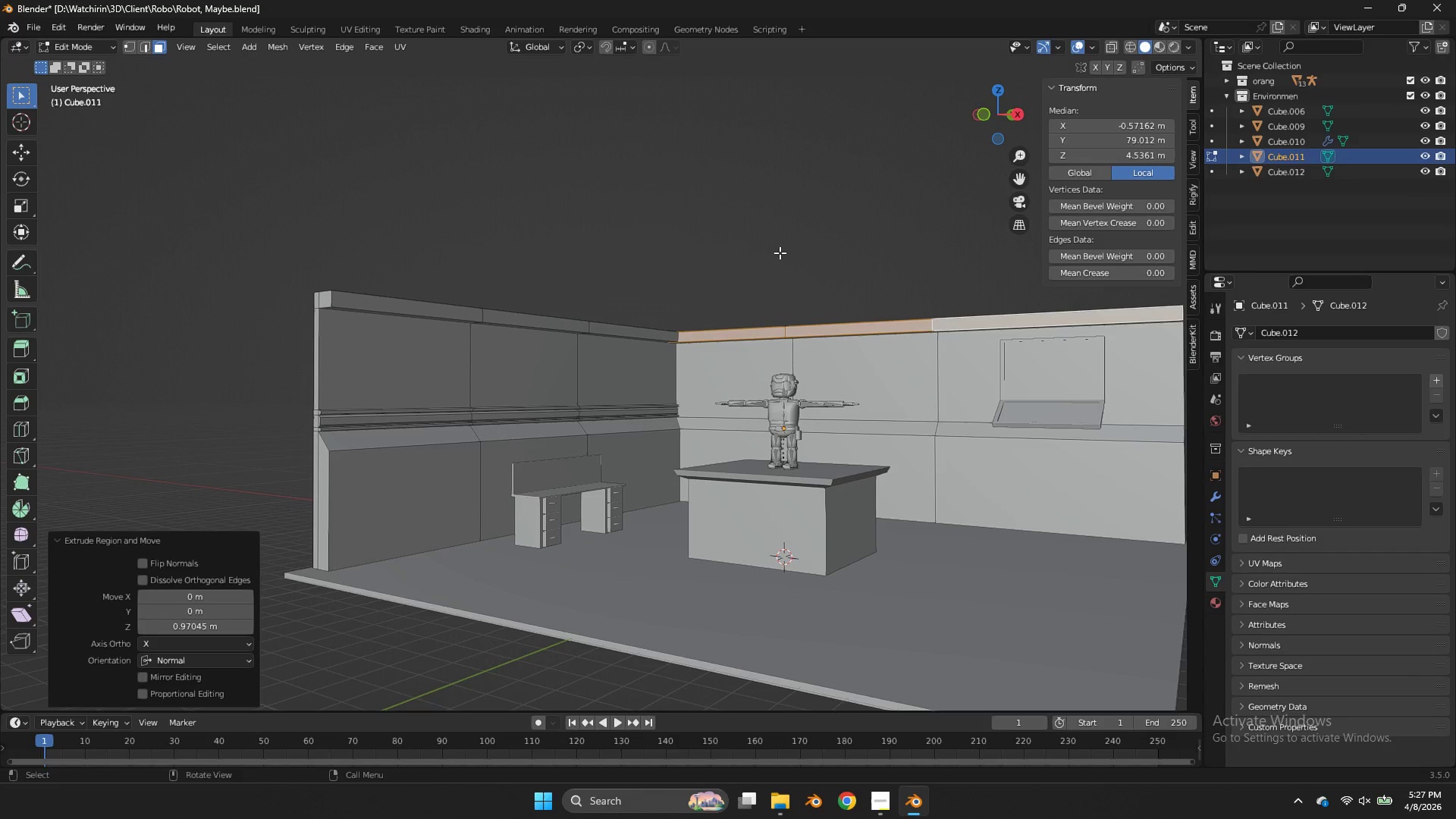 
key(Control+Z)
 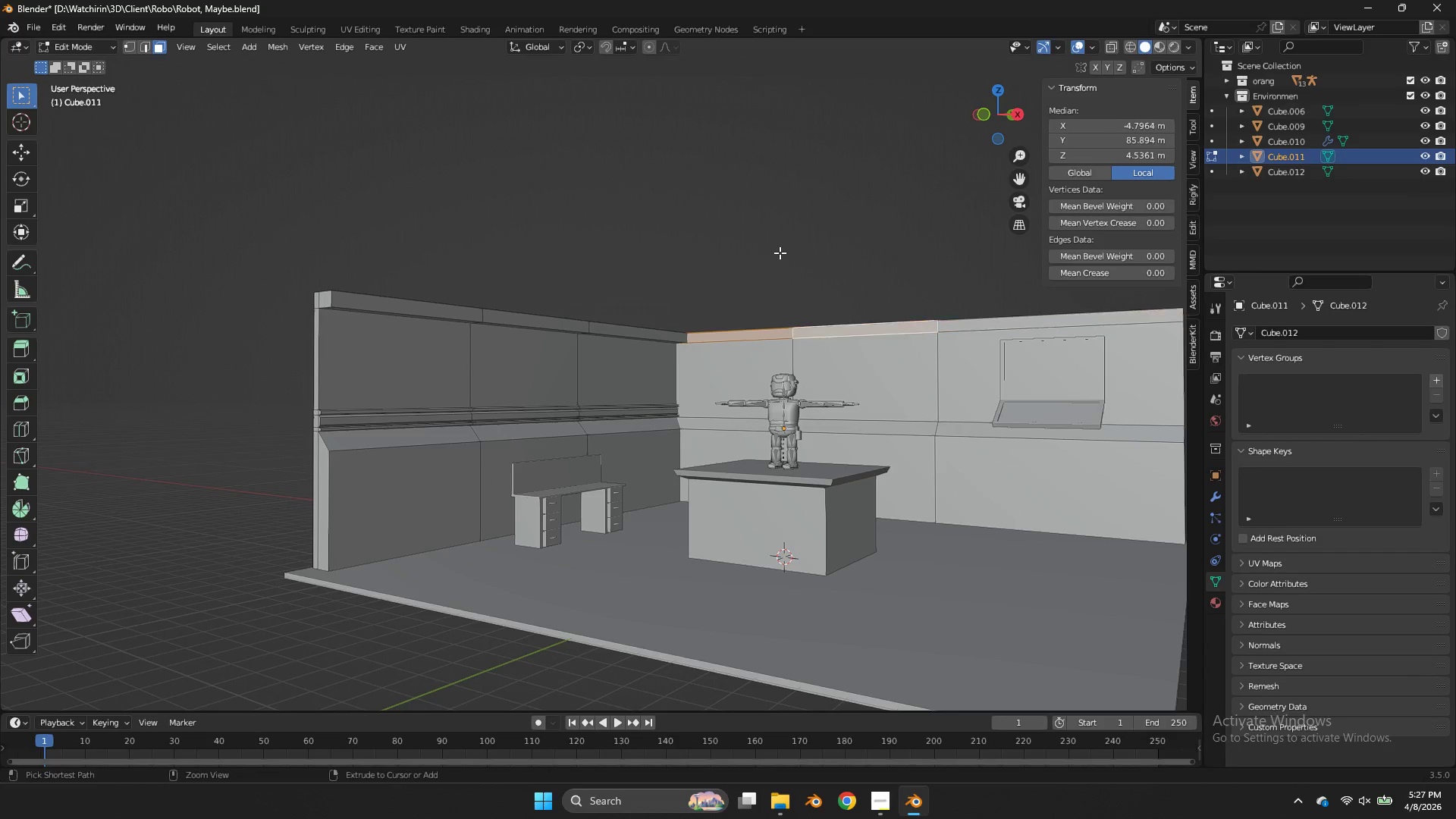 
key(Control+Z)
 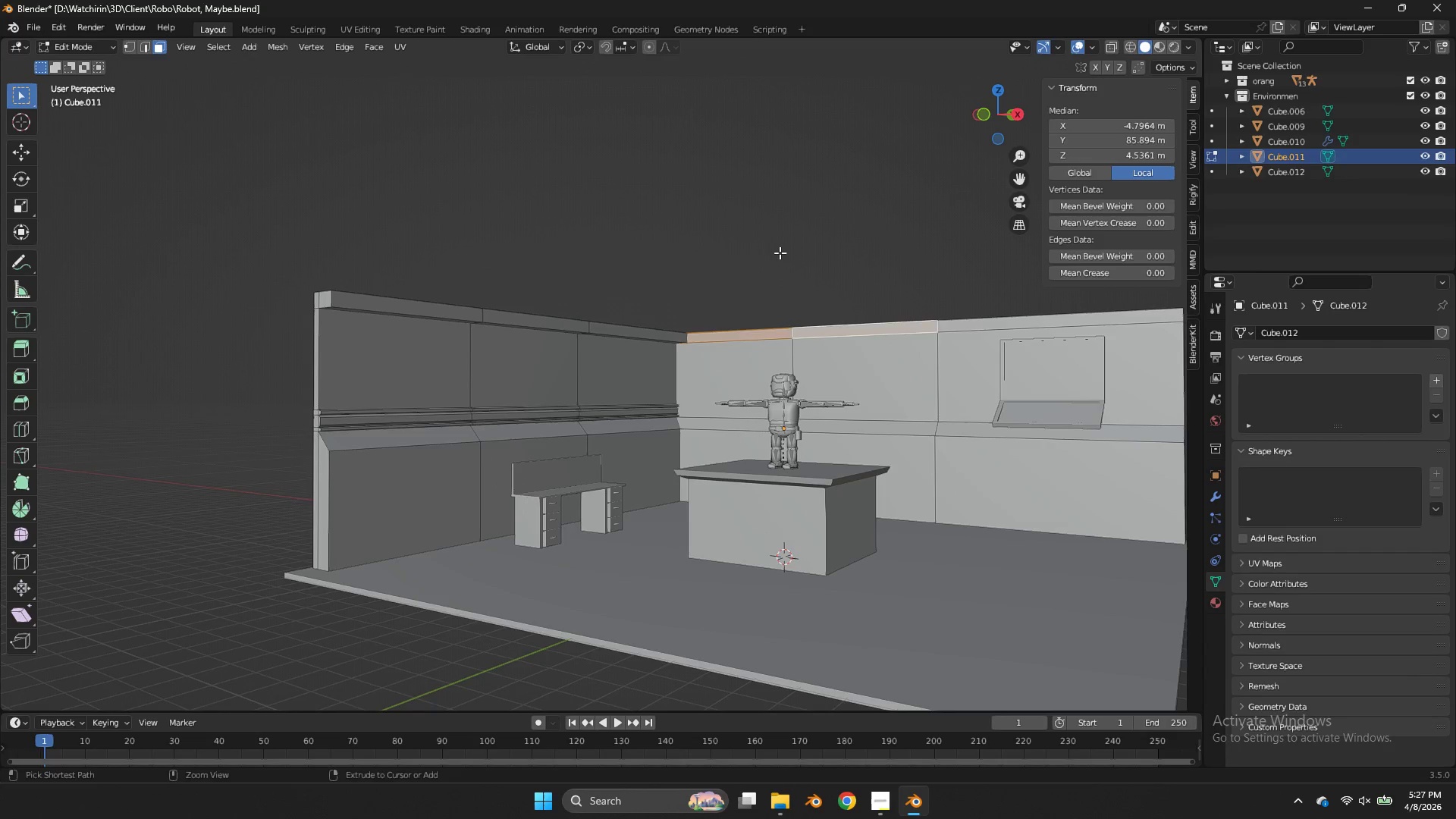 
key(Control+Z)
 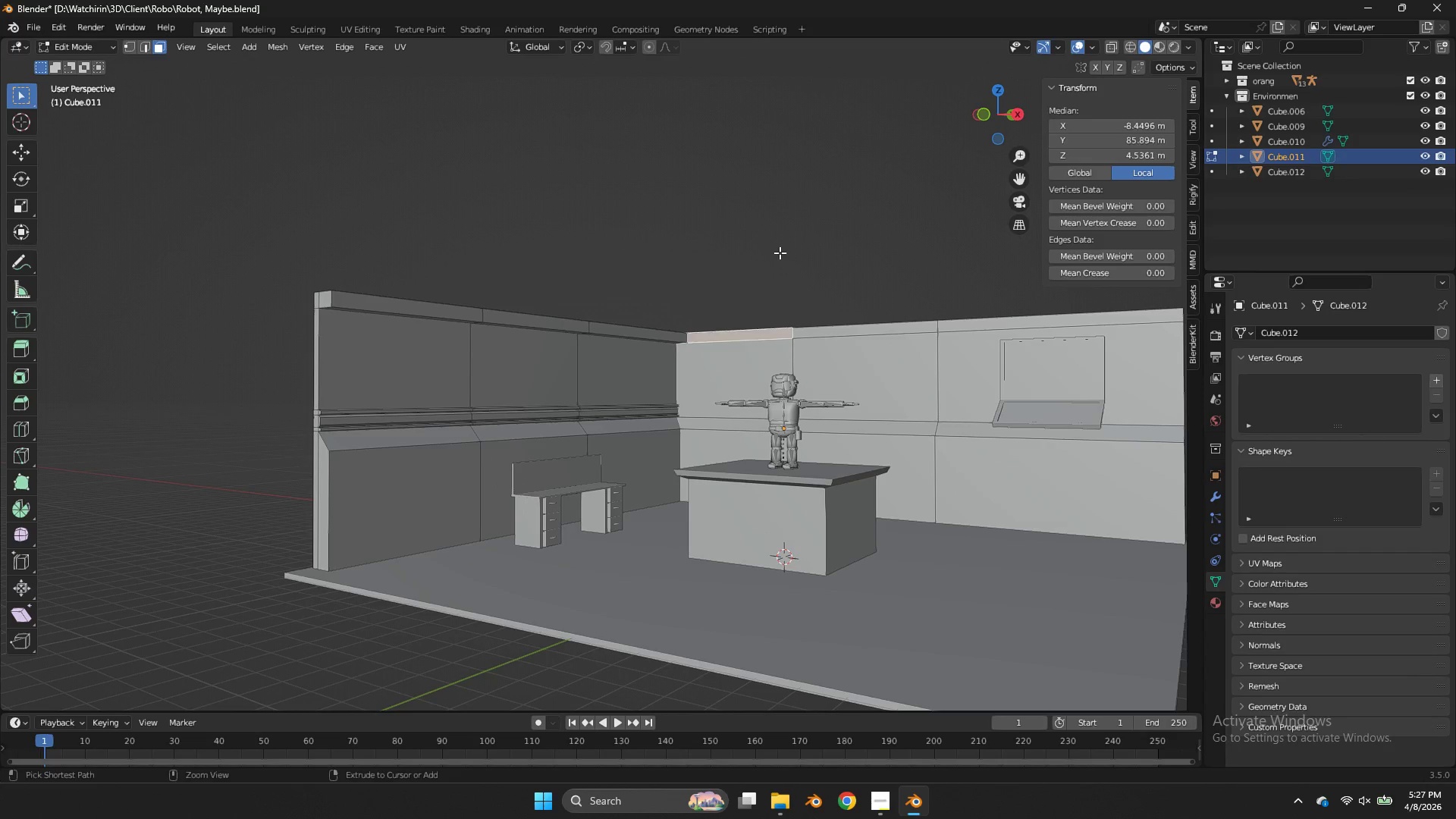 
key(Control+Z)
 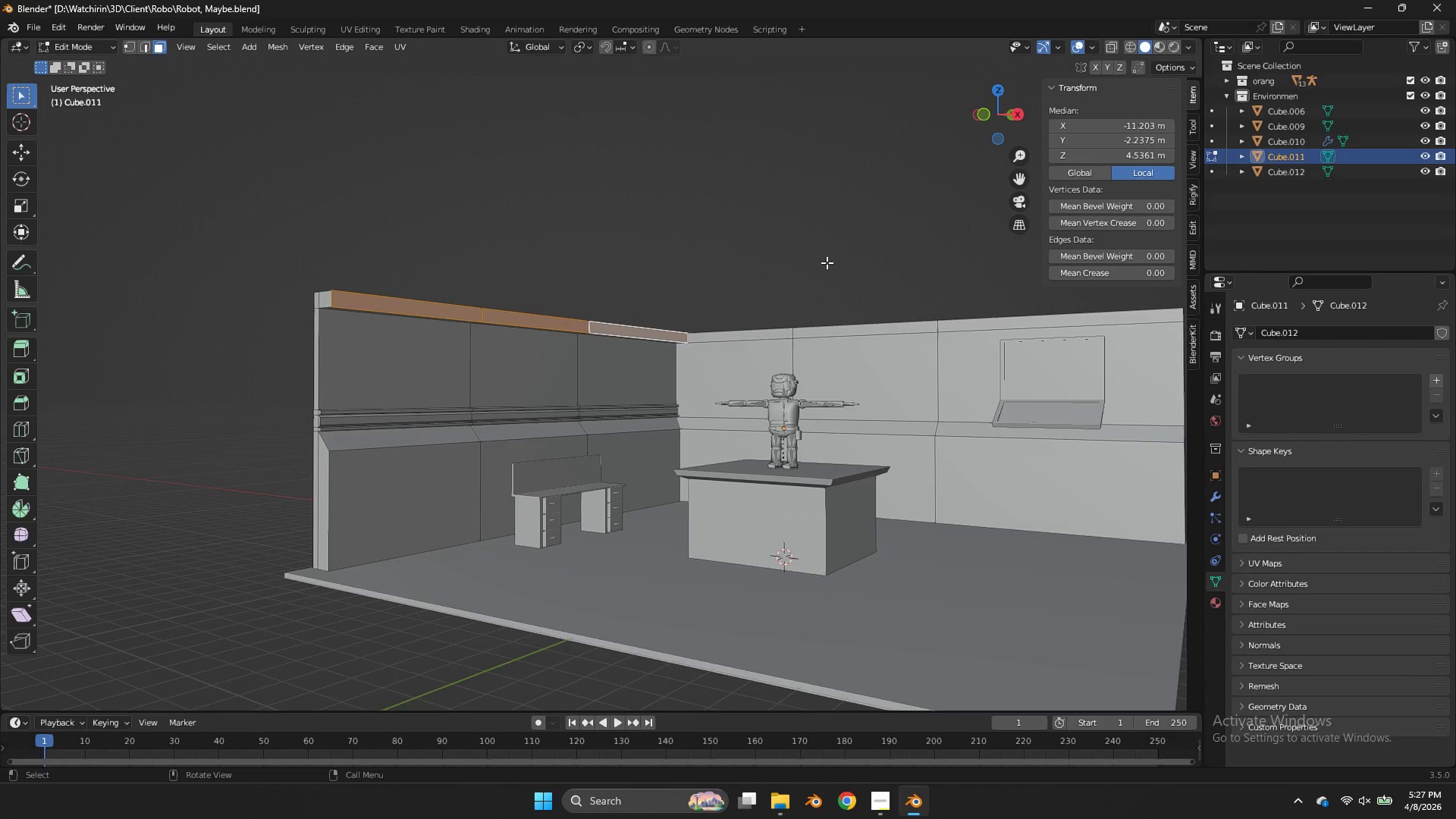 
scroll: coordinate [827, 262], scroll_direction: up, amount: 1.0
 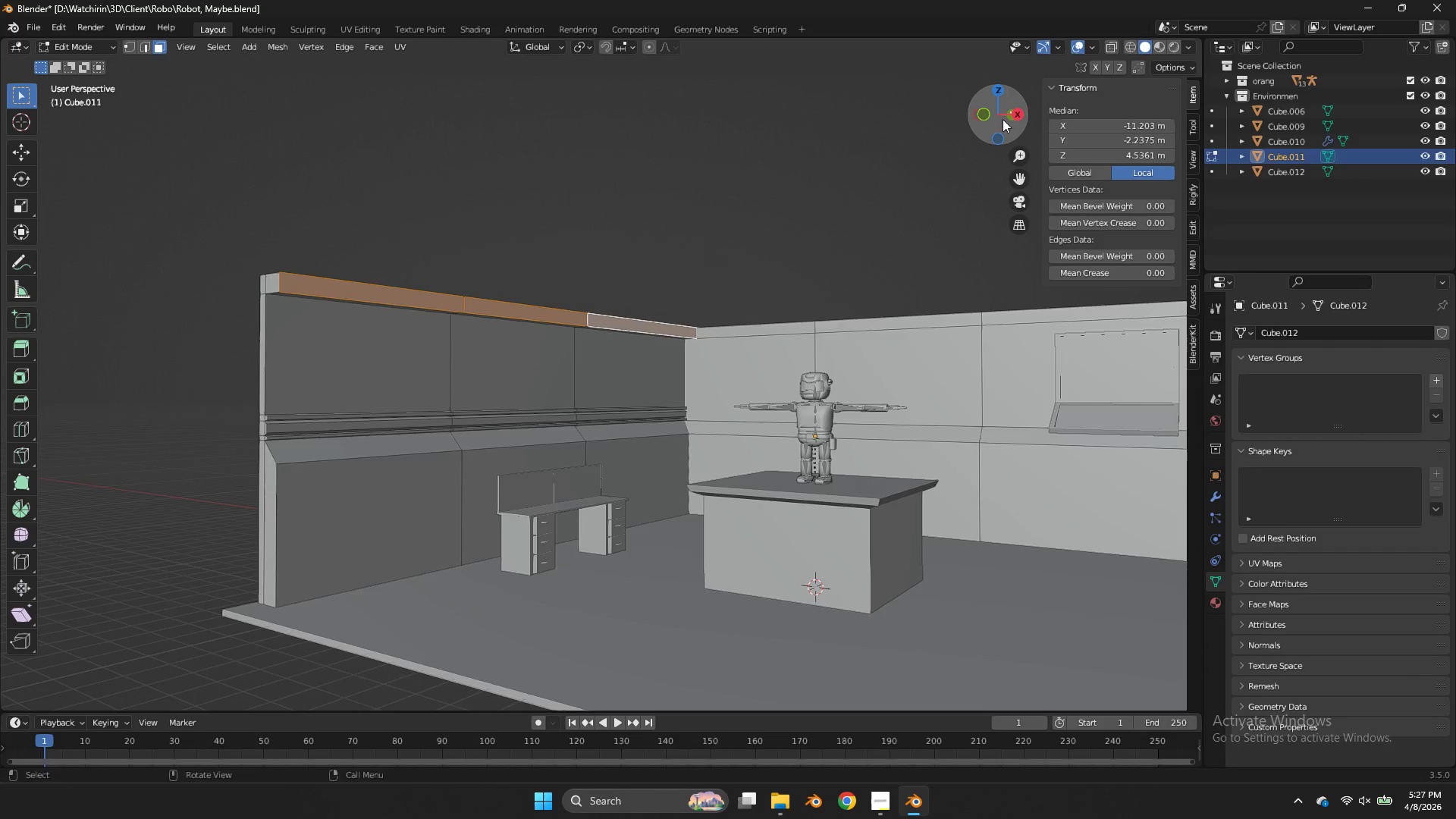 
left_click_drag(start_coordinate=[1003, 119], to_coordinate=[1044, 201])
 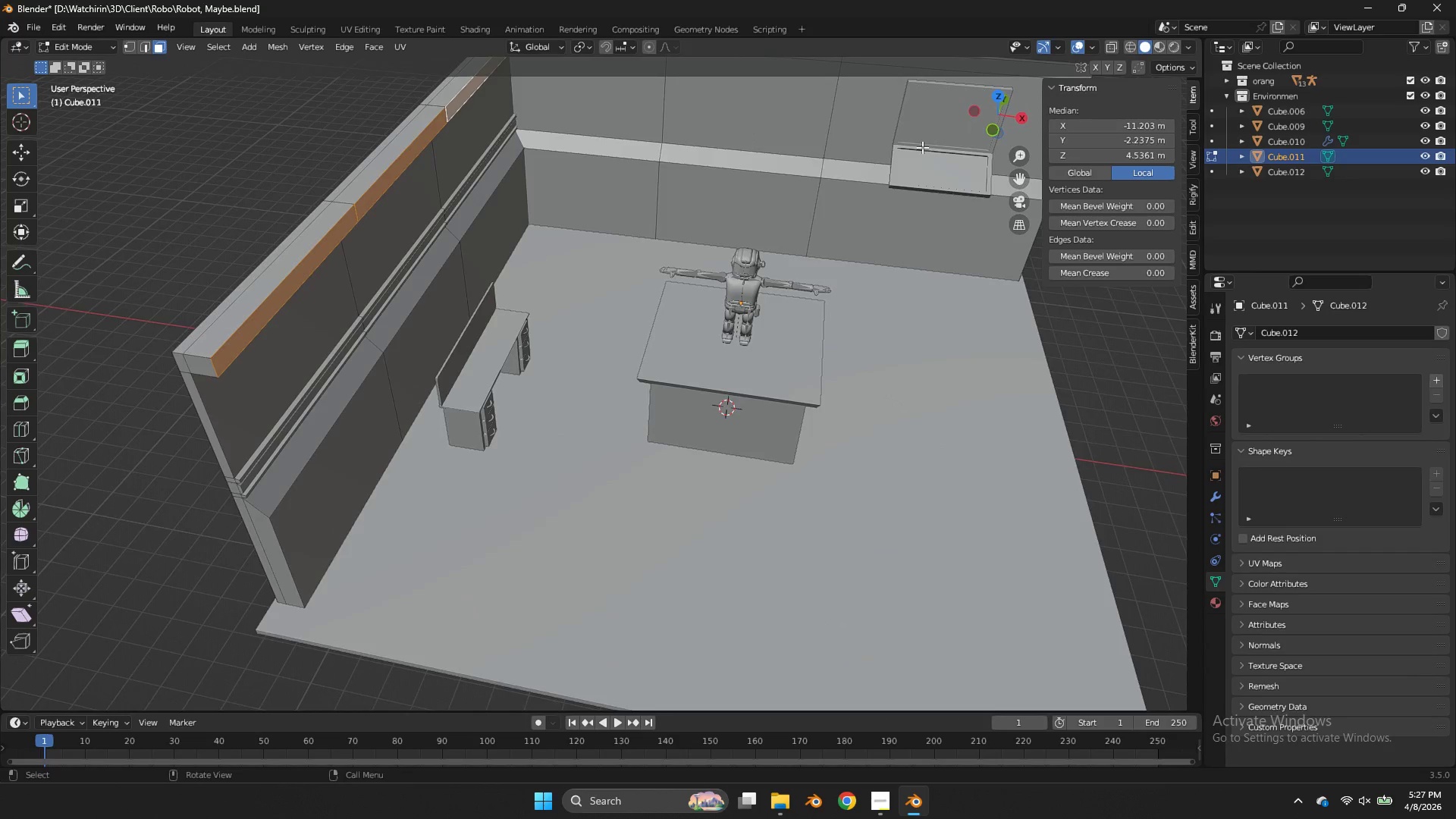 
scroll: coordinate [922, 147], scroll_direction: down, amount: 2.0
 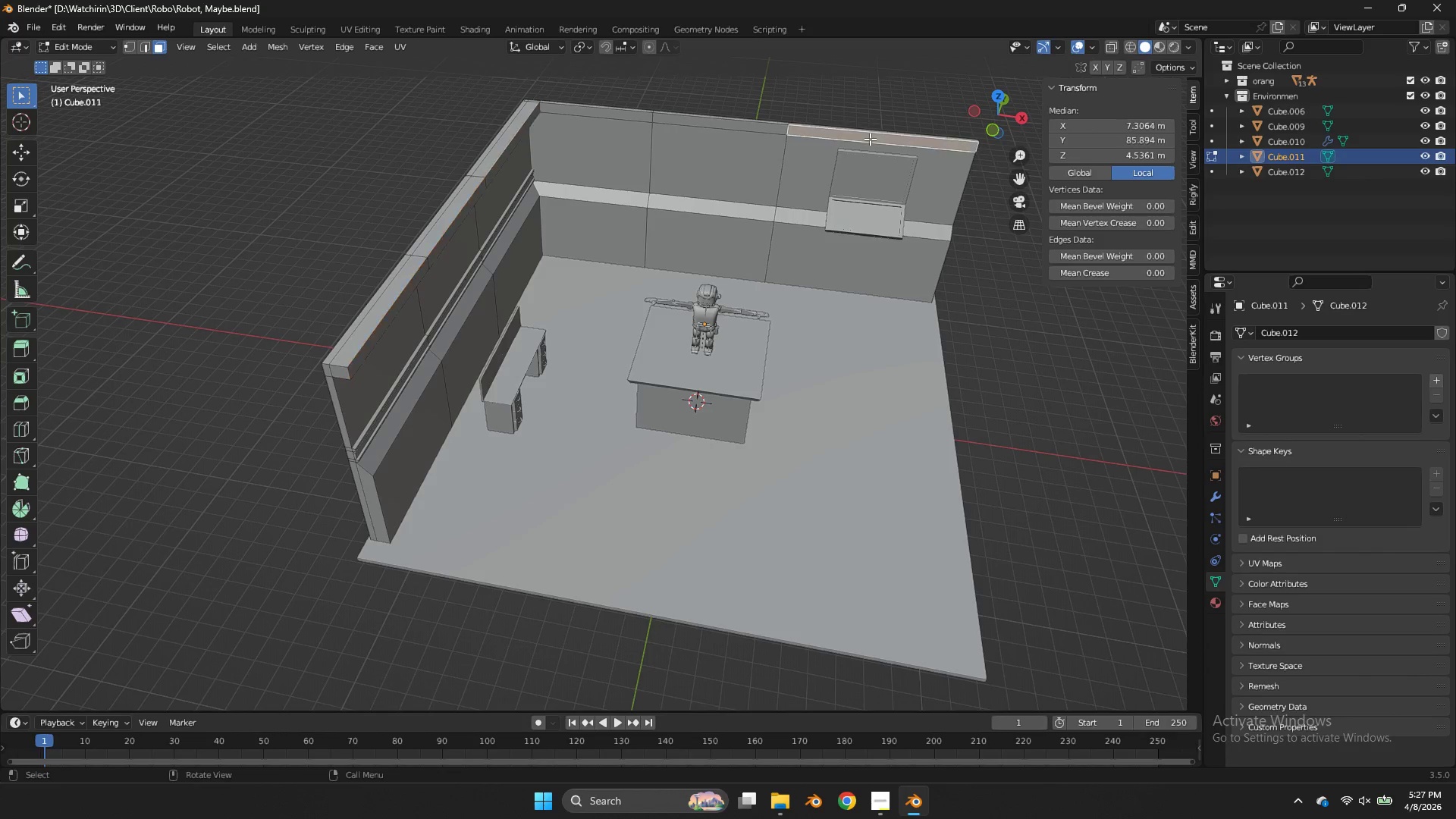 
hold_key(key=ShiftLeft, duration=1.08)
left_click([645, 118])
 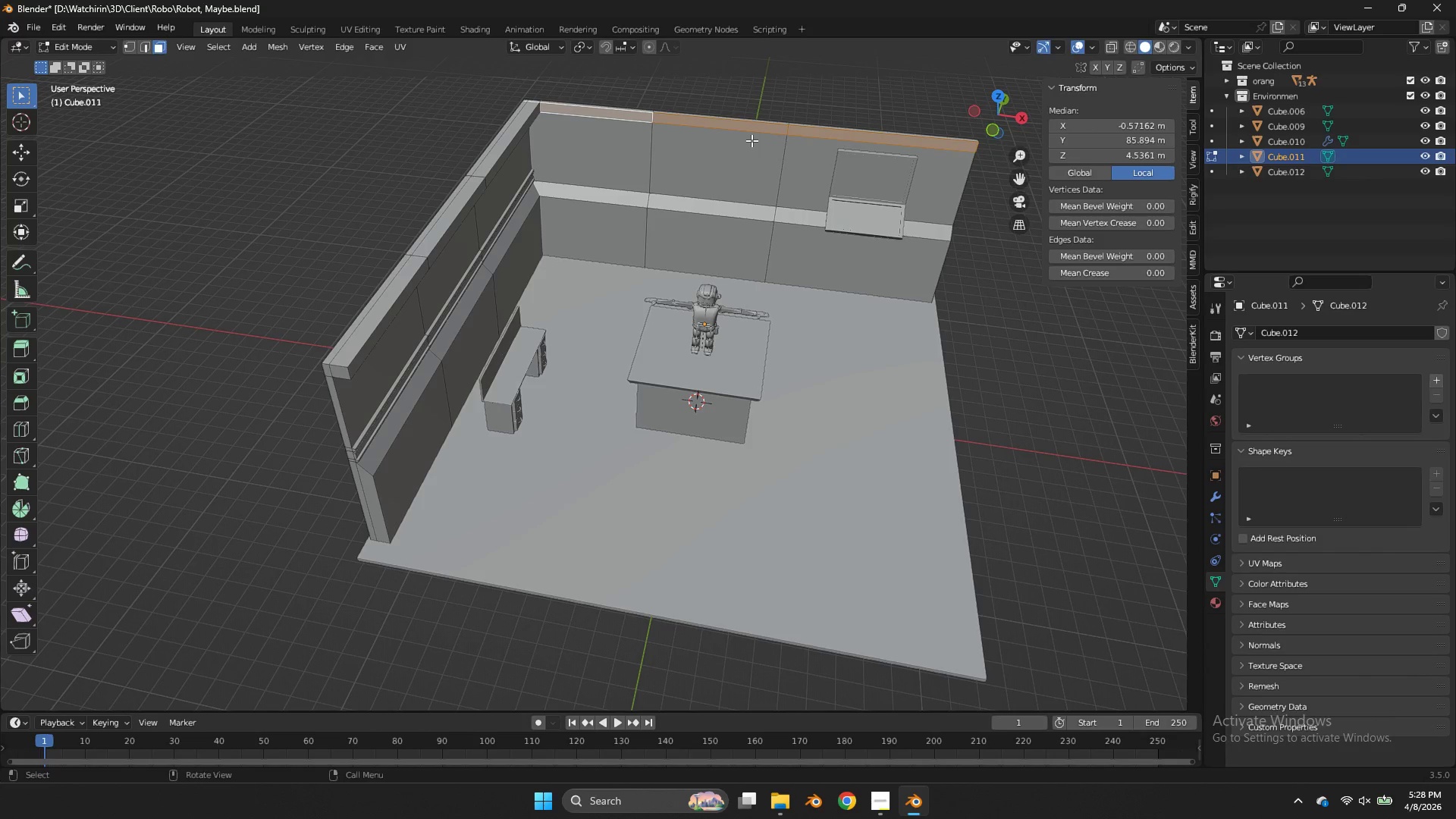 
key(E)
 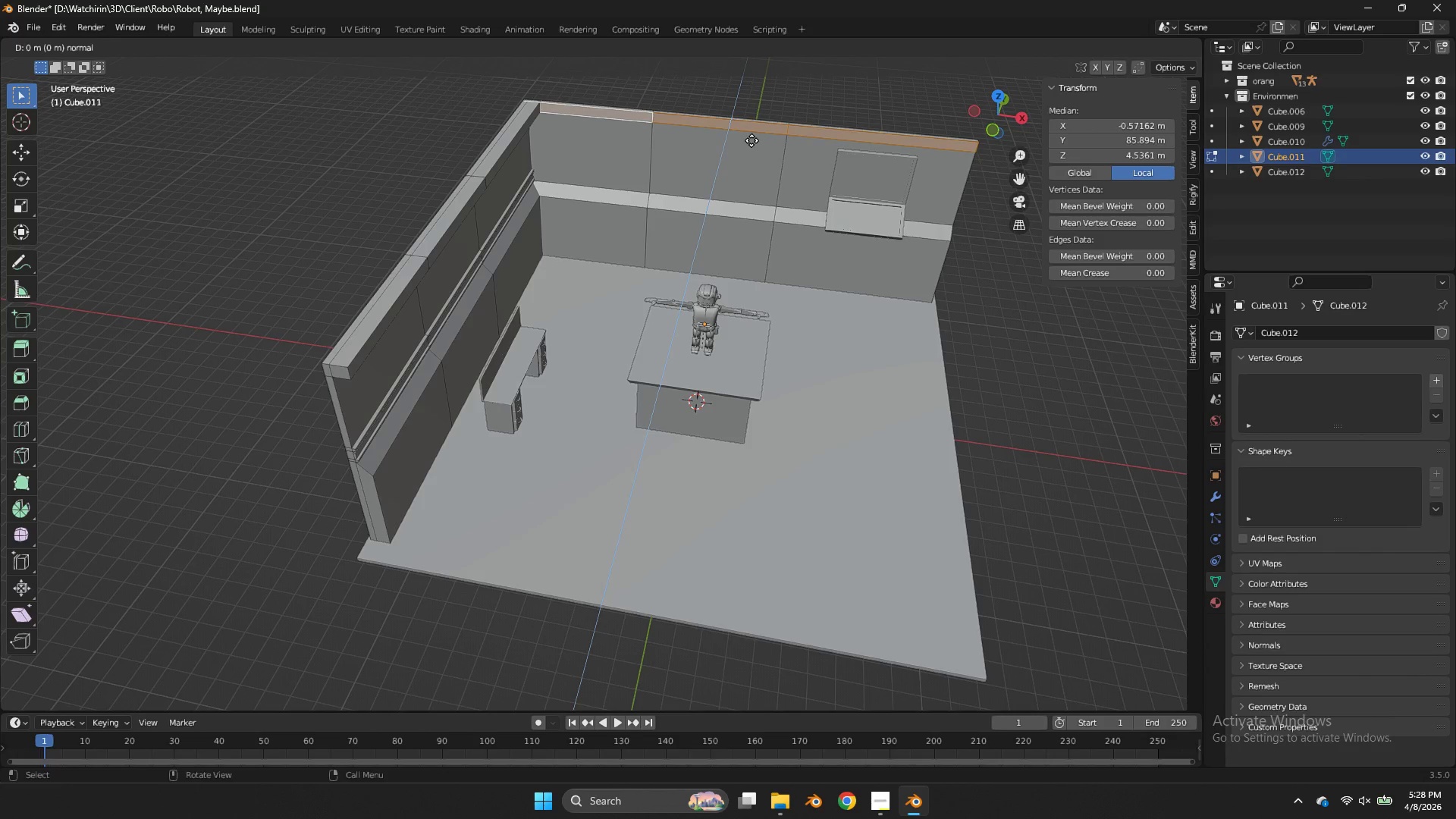 
hold_key(key=ShiftLeft, duration=1.08)
 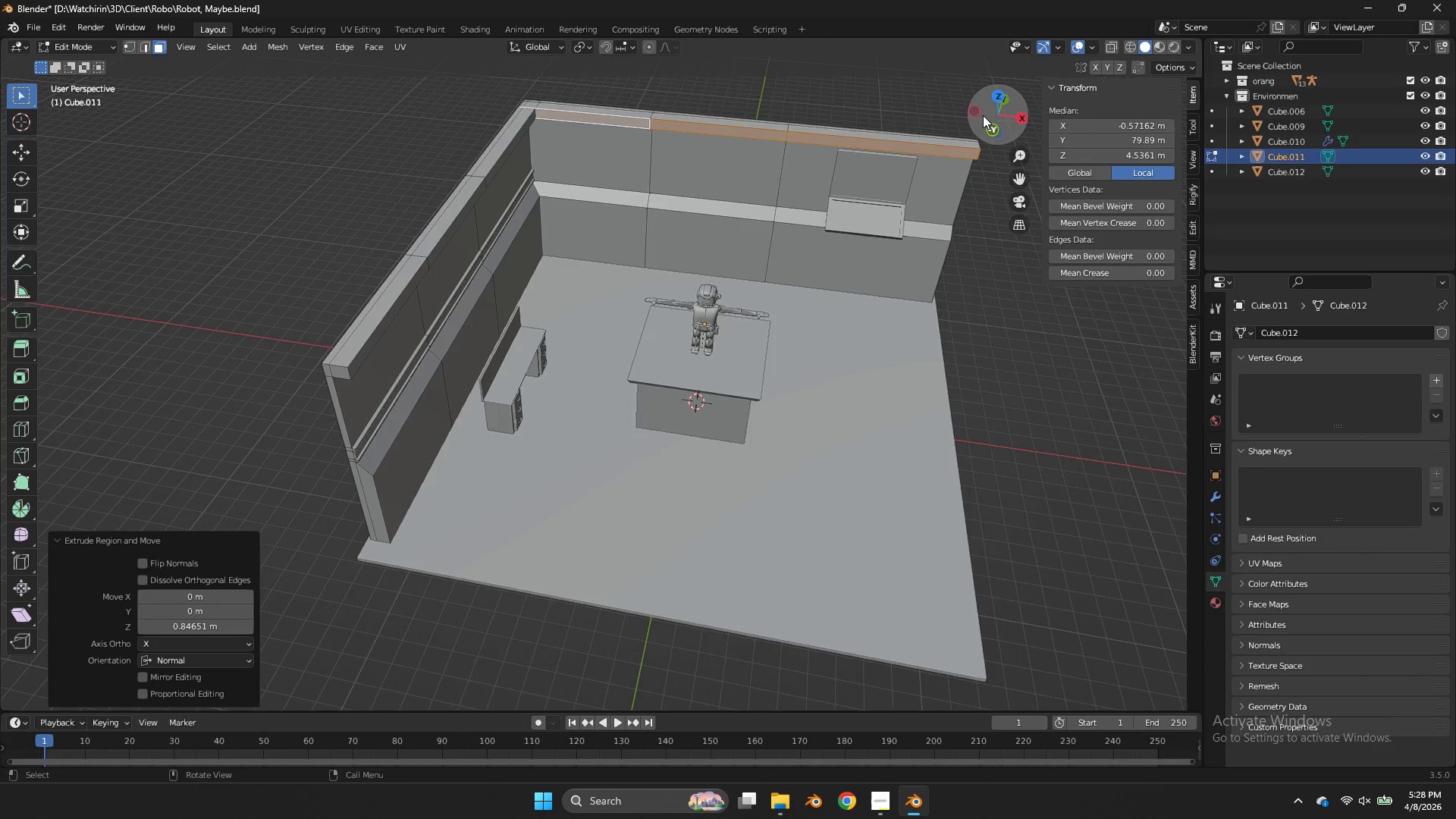 
left_click_drag(start_coordinate=[985, 119], to_coordinate=[941, 686])
 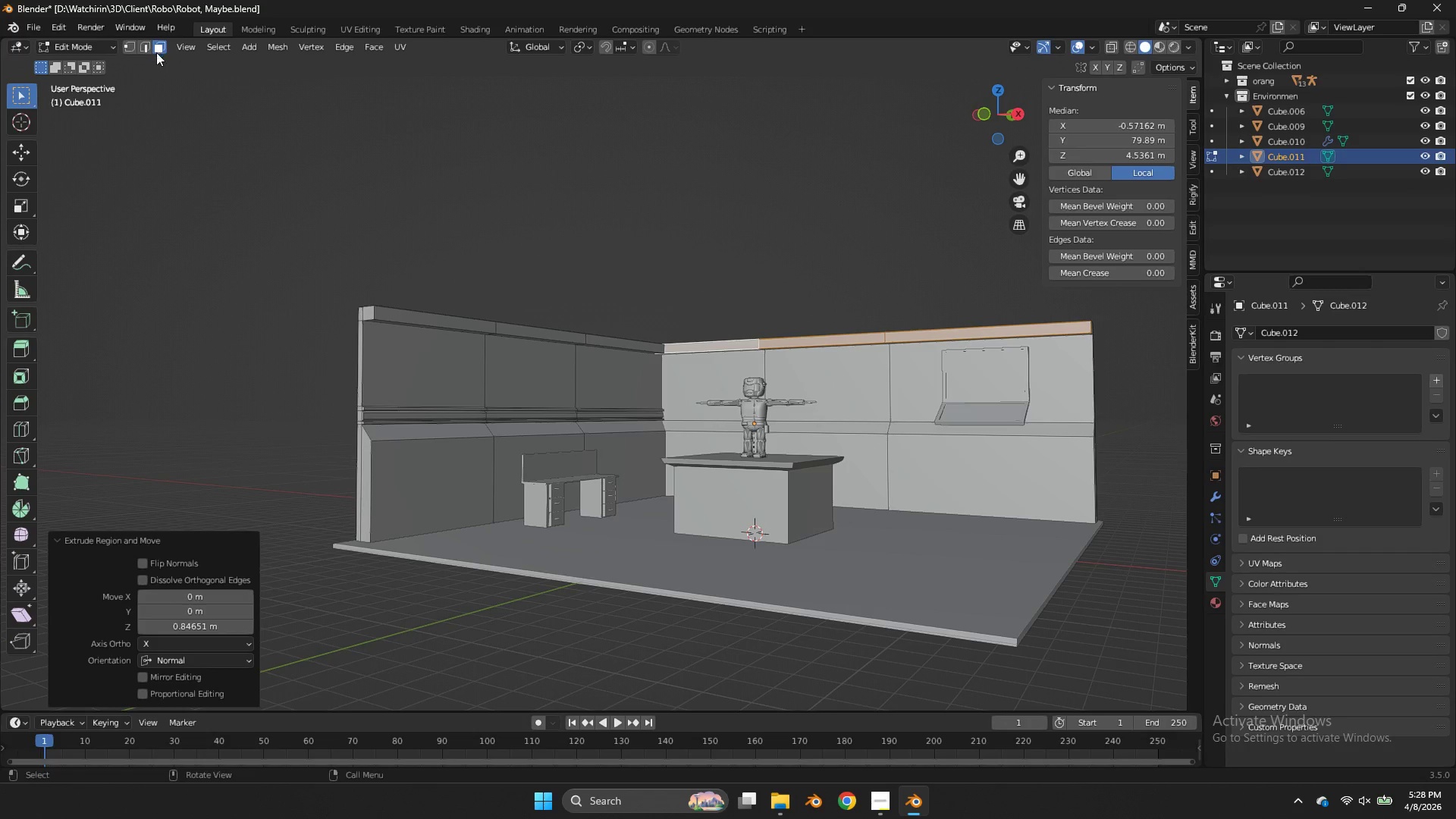 
left_click([151, 46])
 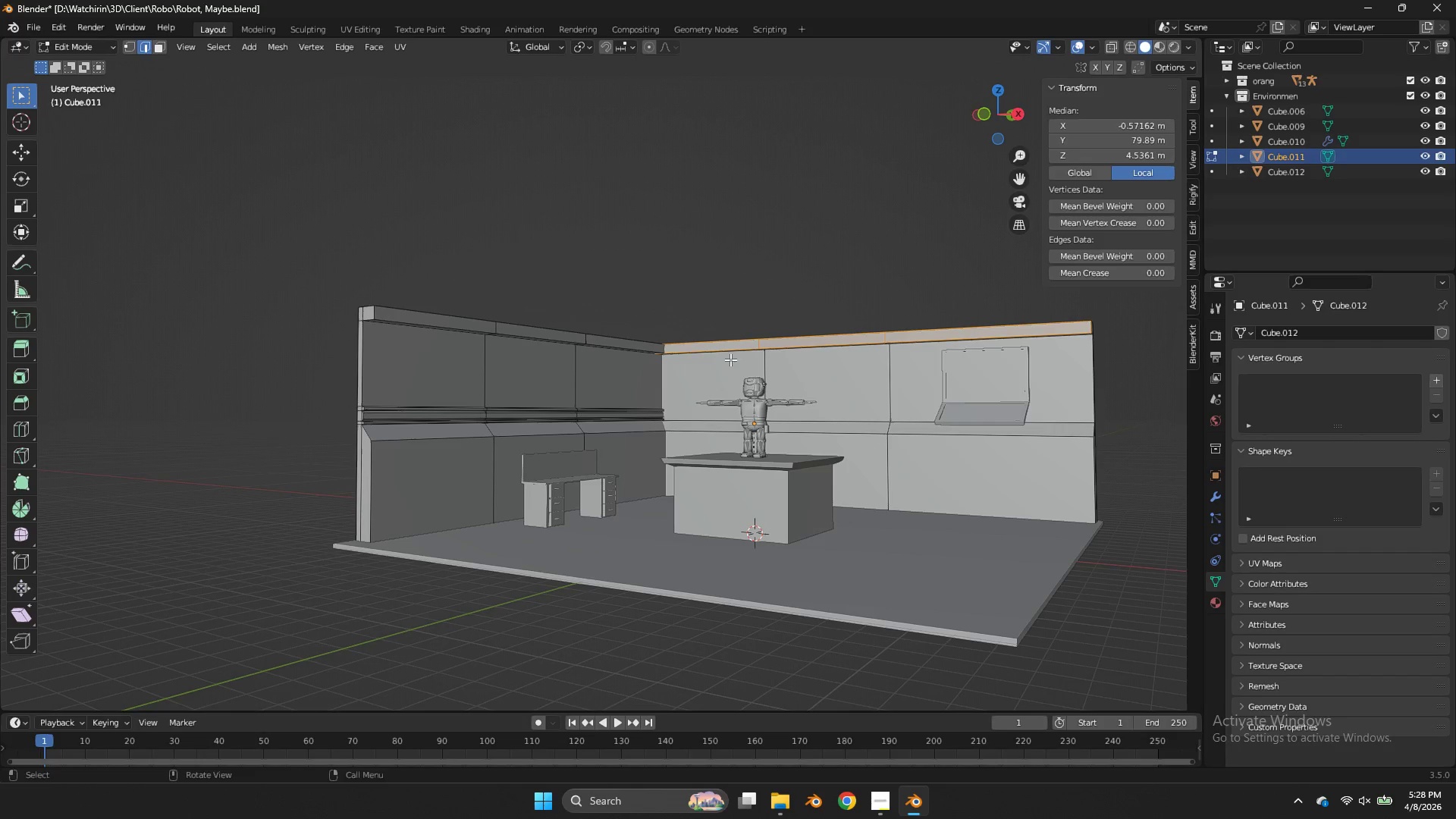 
left_click([730, 359])
 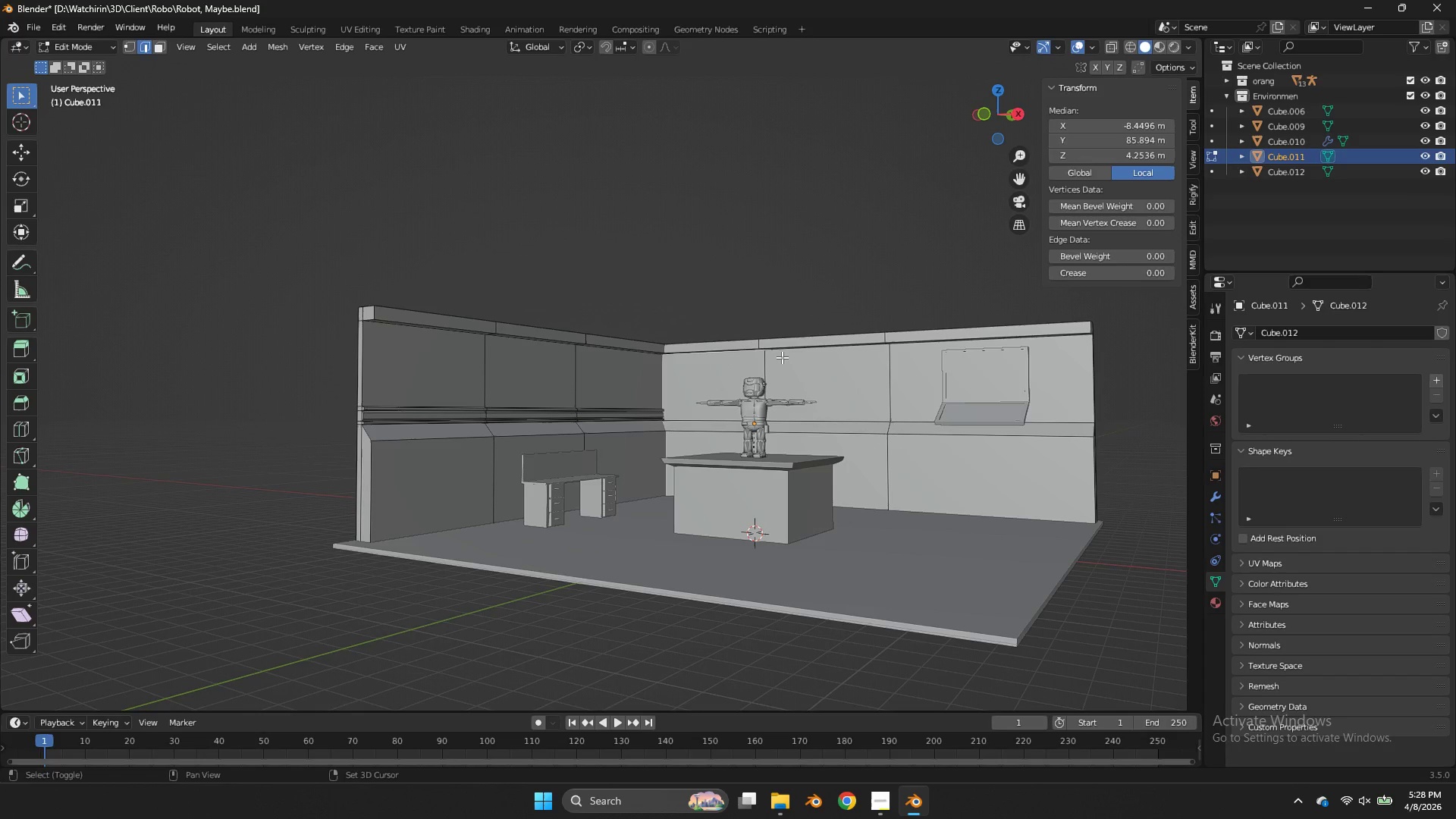 
hold_key(key=ShiftLeft, duration=2.56)
left_click([789, 354])
 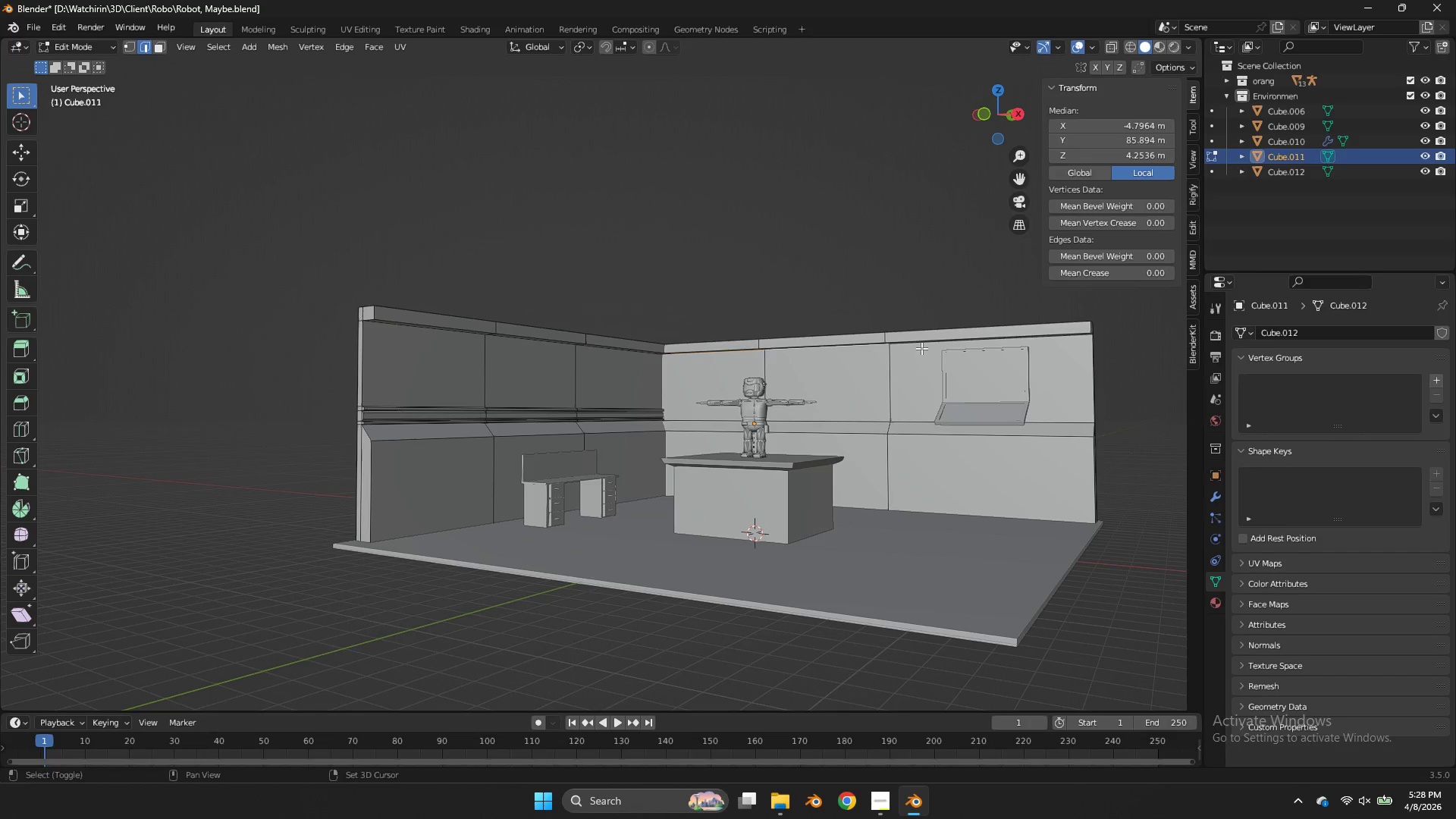 
left_click([921, 348])
 